 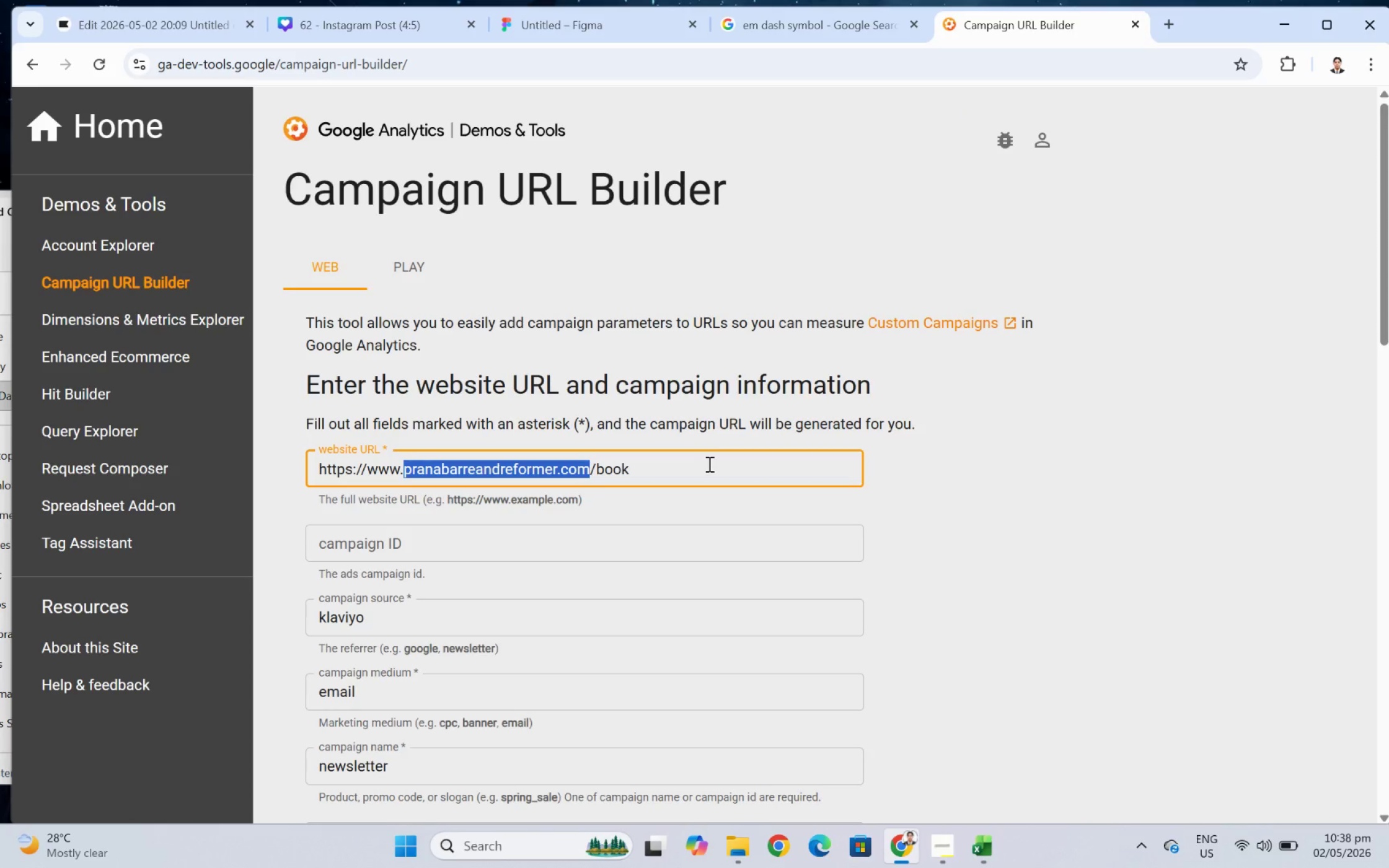 
type(parchmentandpp)
key(Backspace)
type(etal.com)
 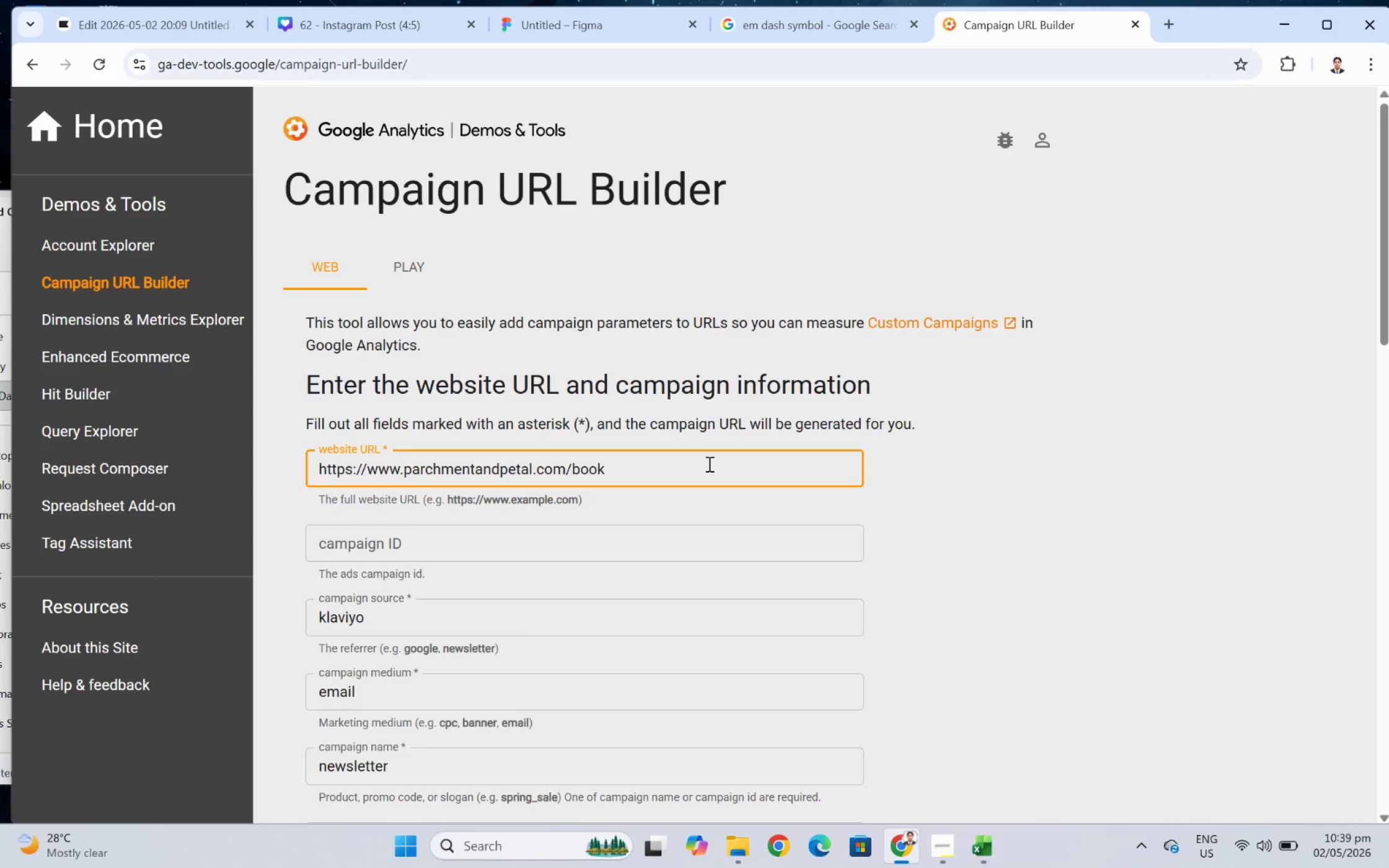 
left_click([715, 466])
 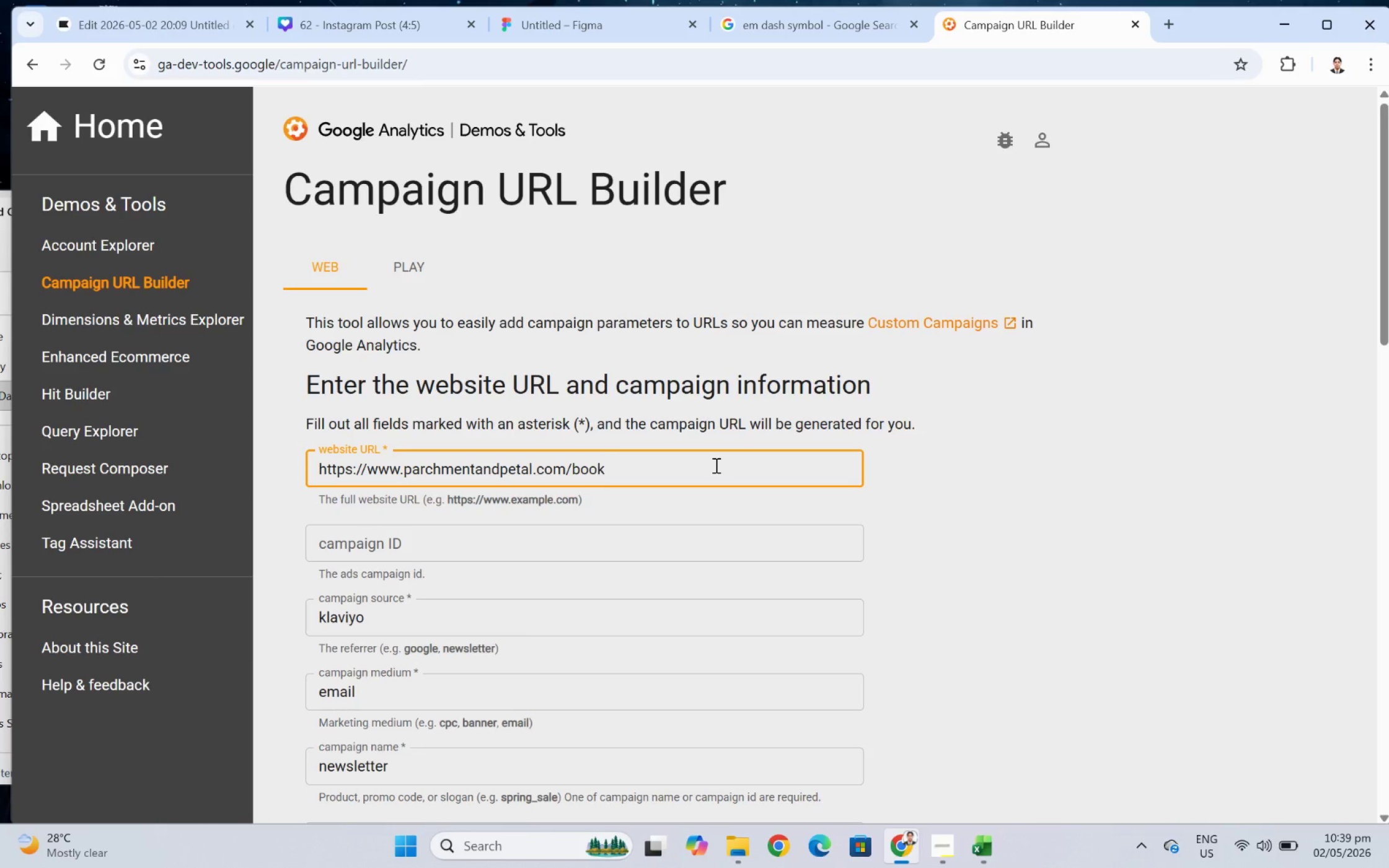 
key(Backspace)
 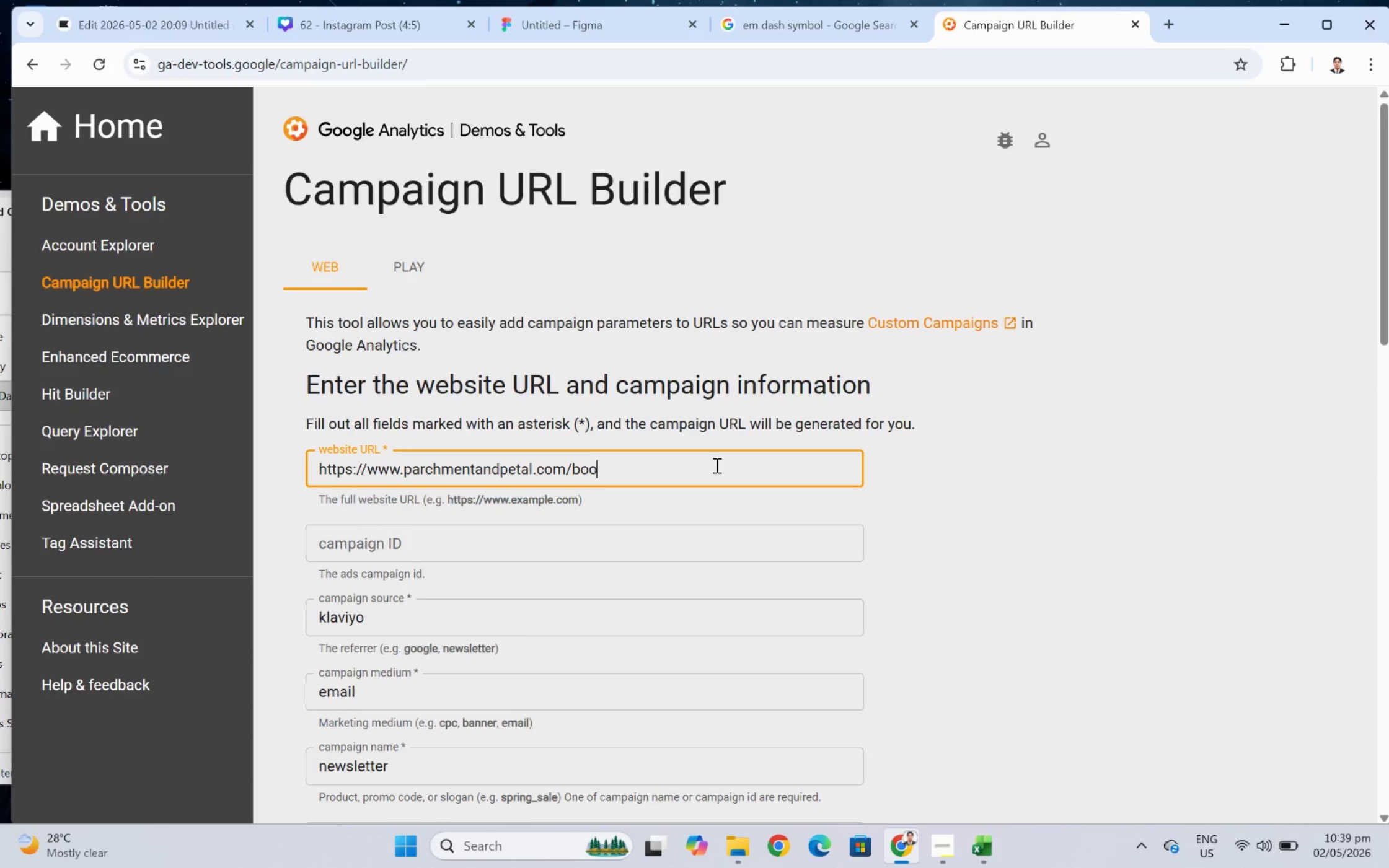 
key(Backspace)
 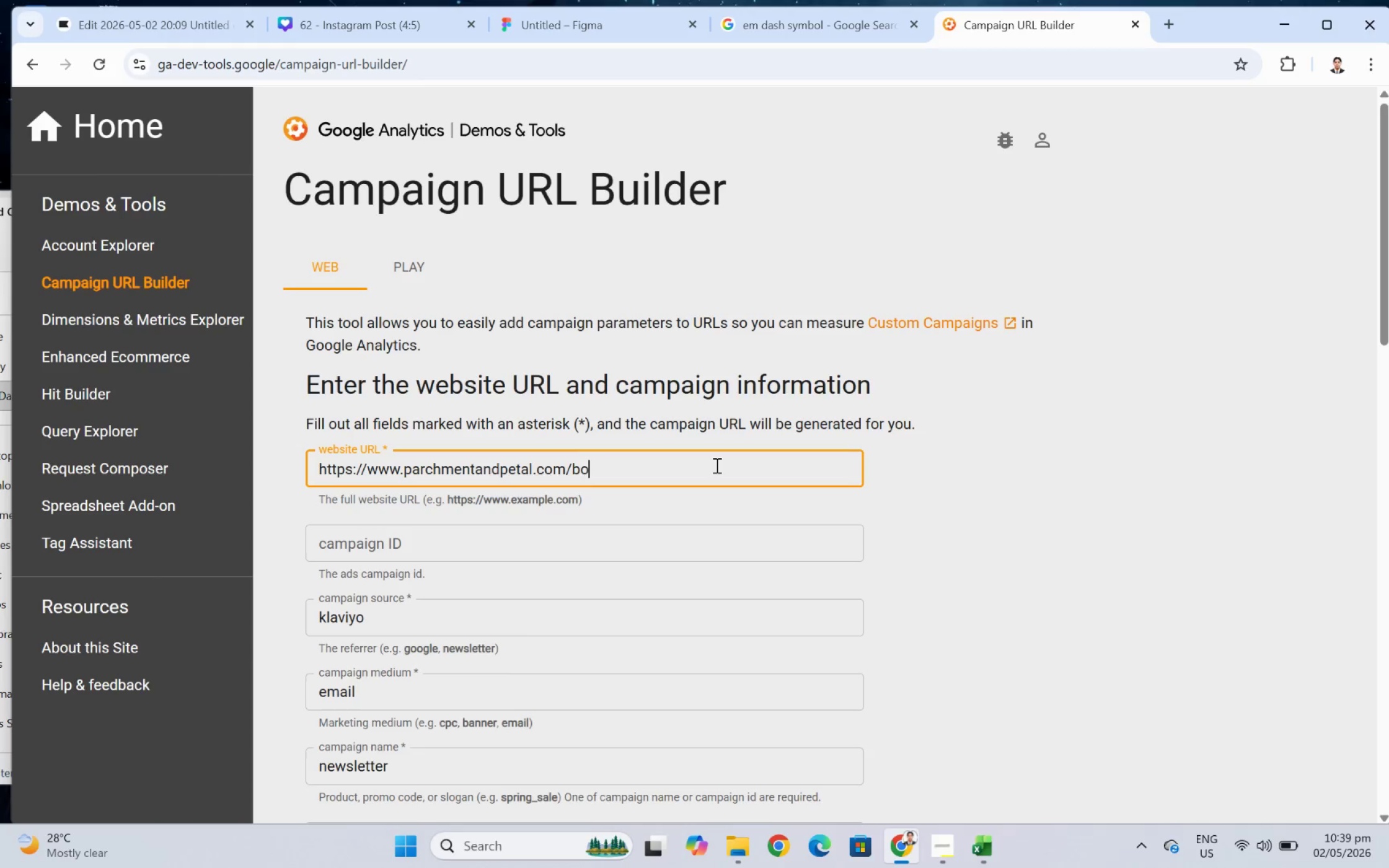 
key(Backspace)
 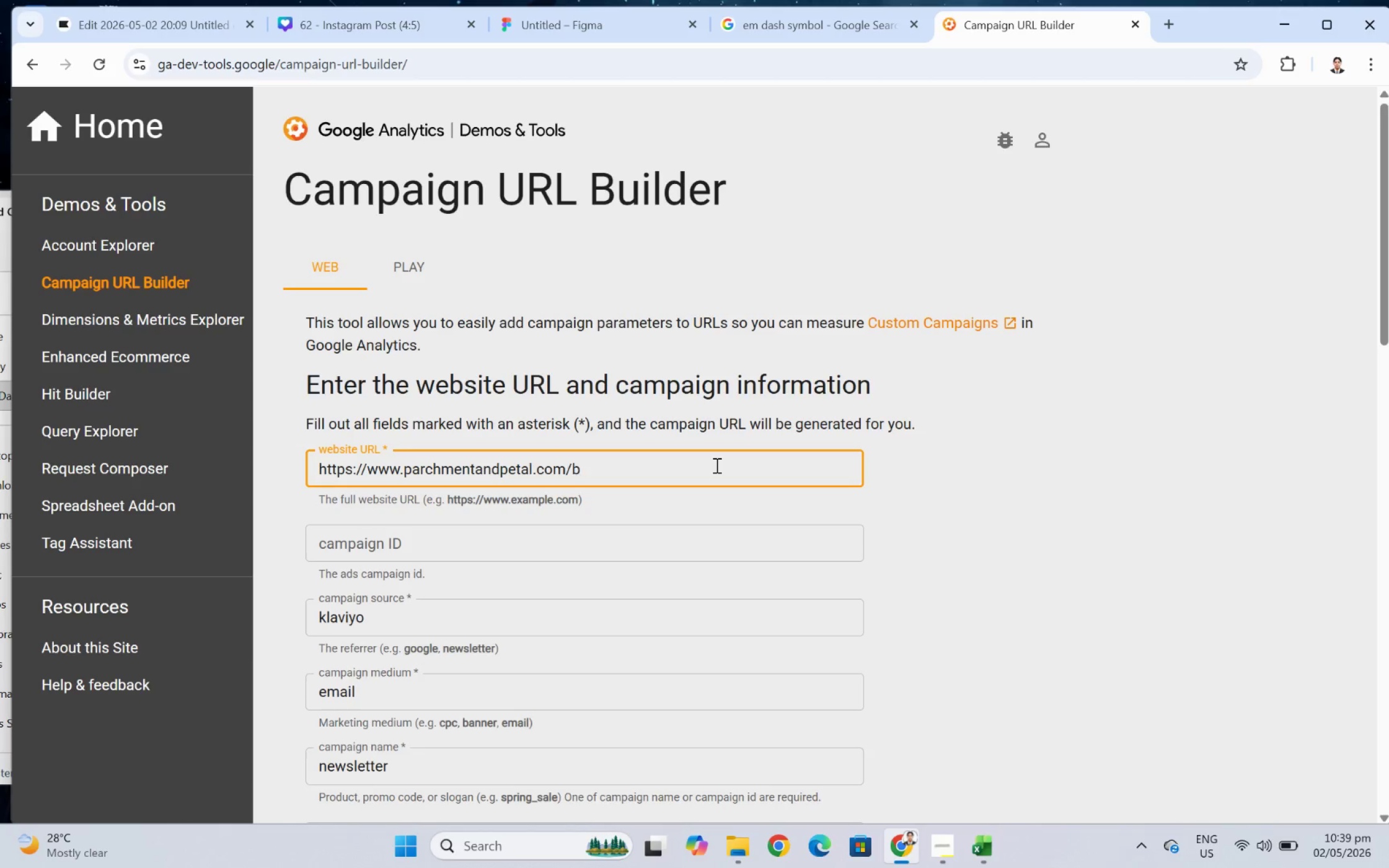 
key(Backspace)
 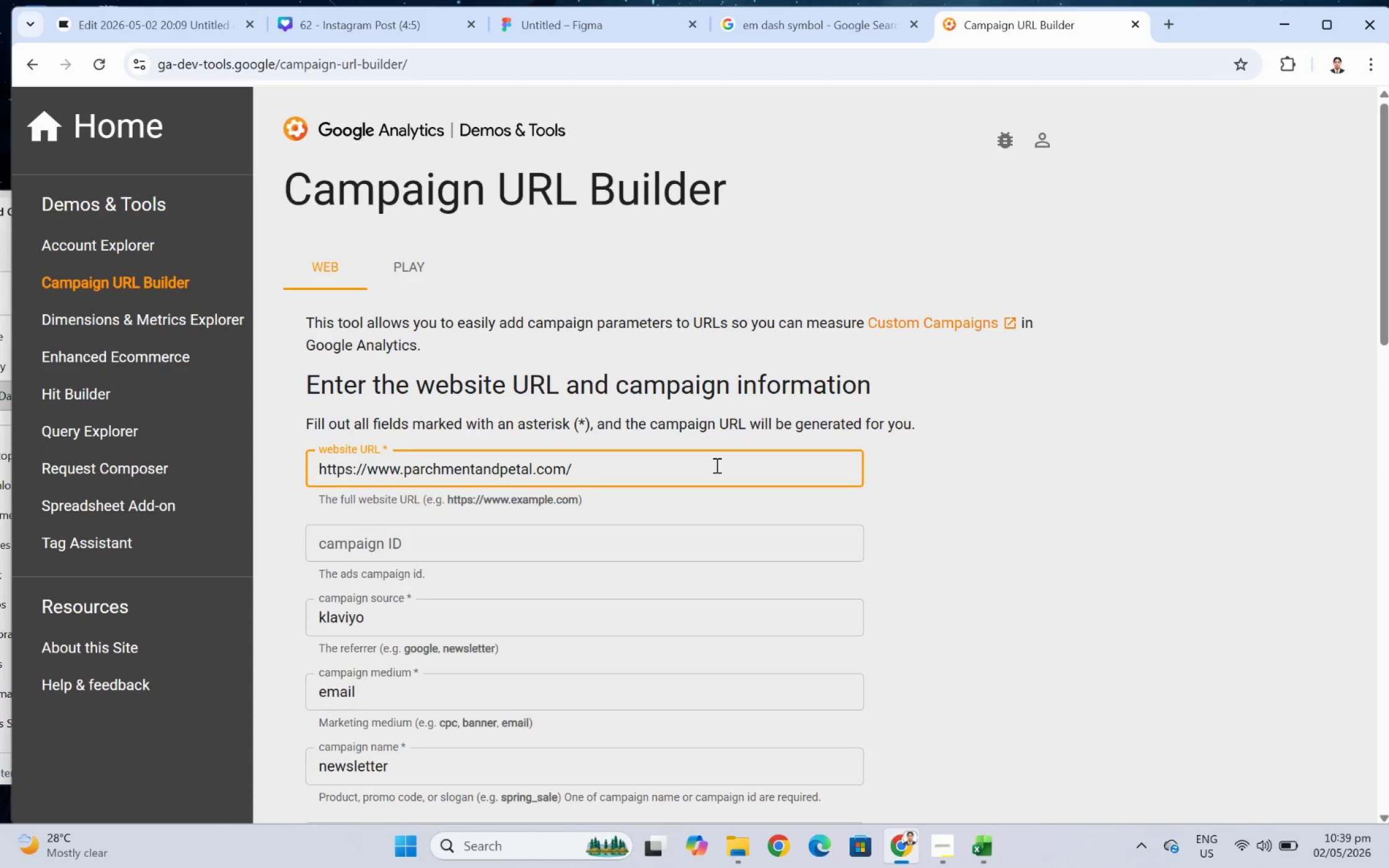 
key(Backspace)
 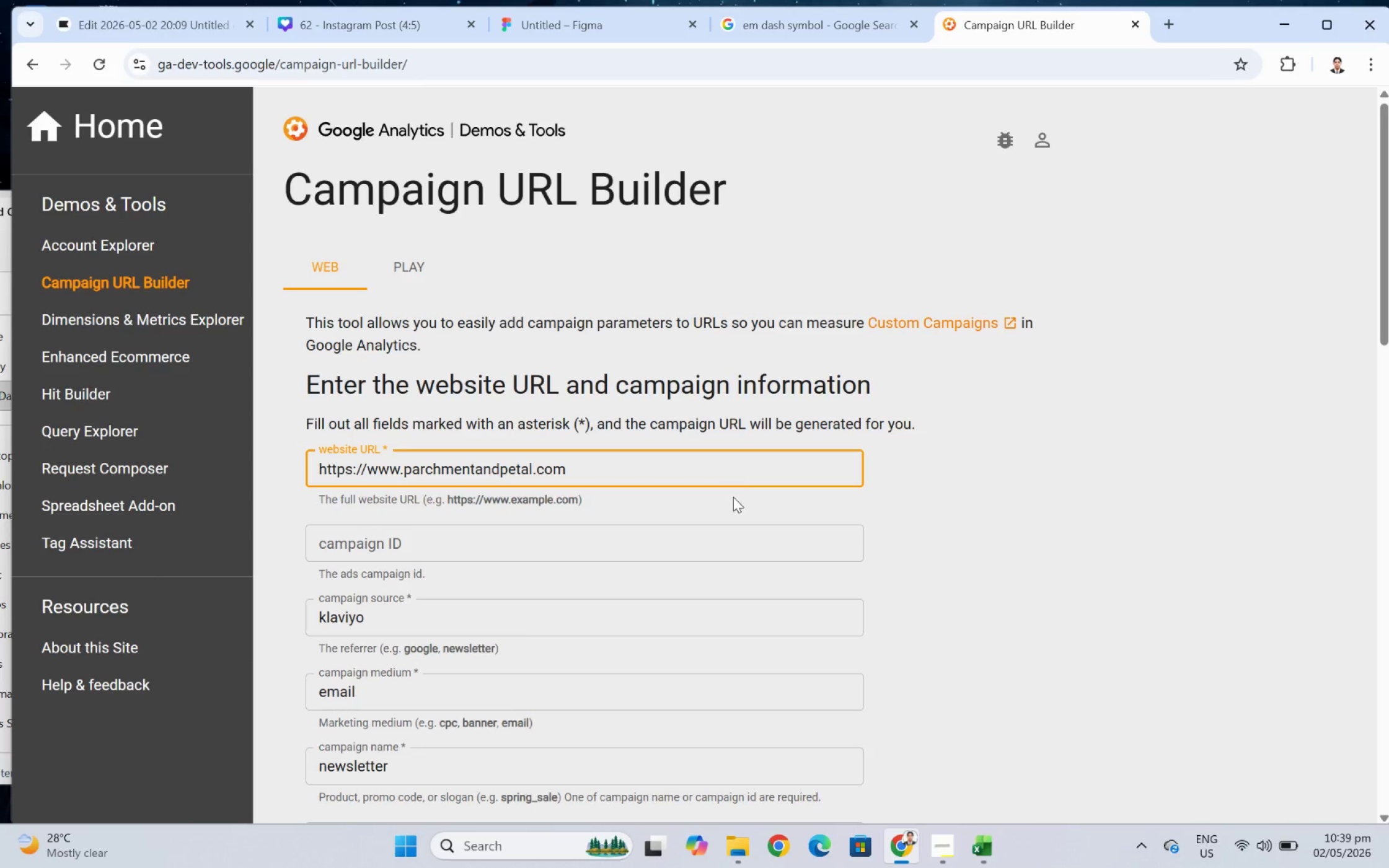 
scroll: coordinate [553, 642], scroll_direction: down, amount: 4.0
 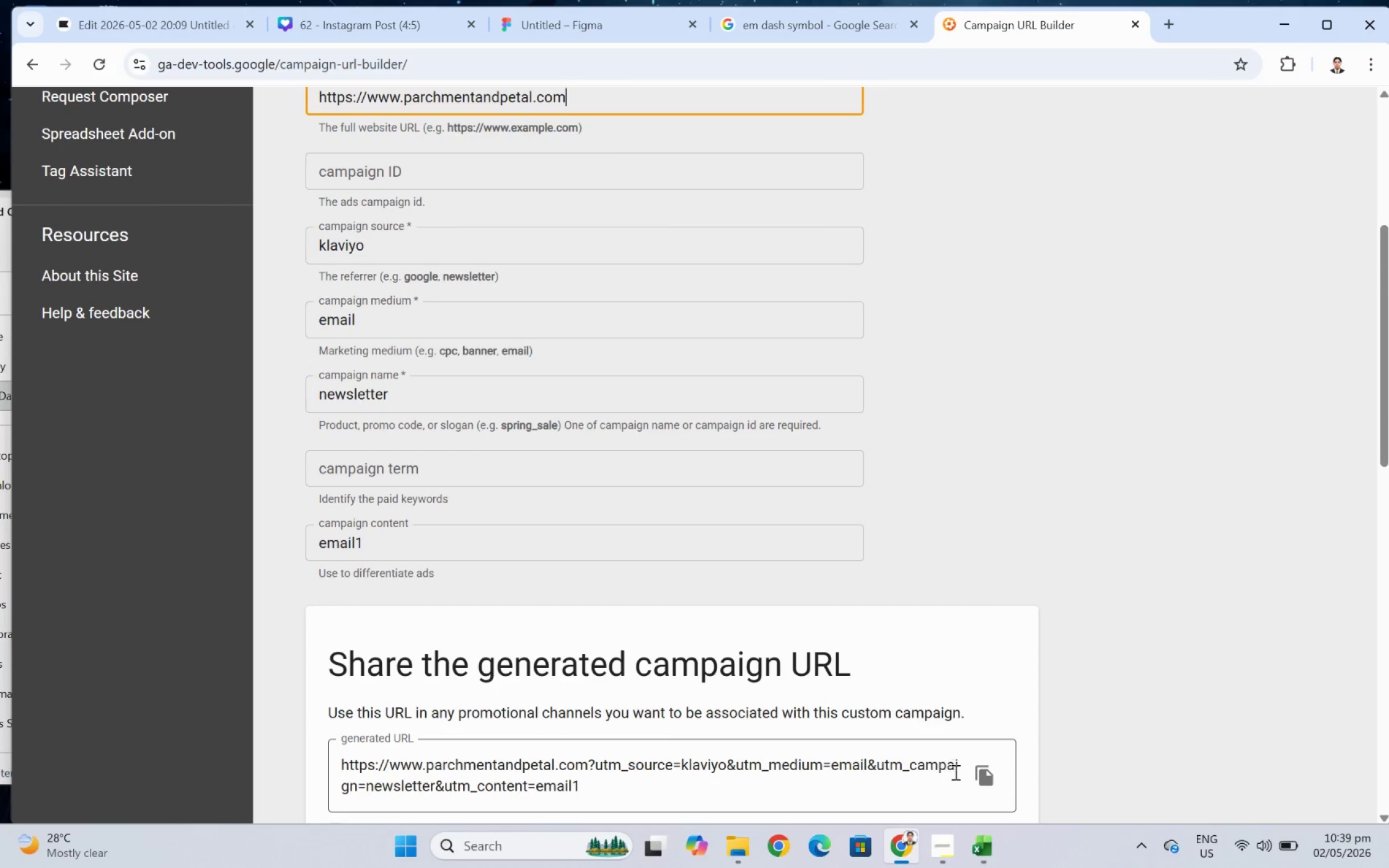 
left_click([976, 783])
 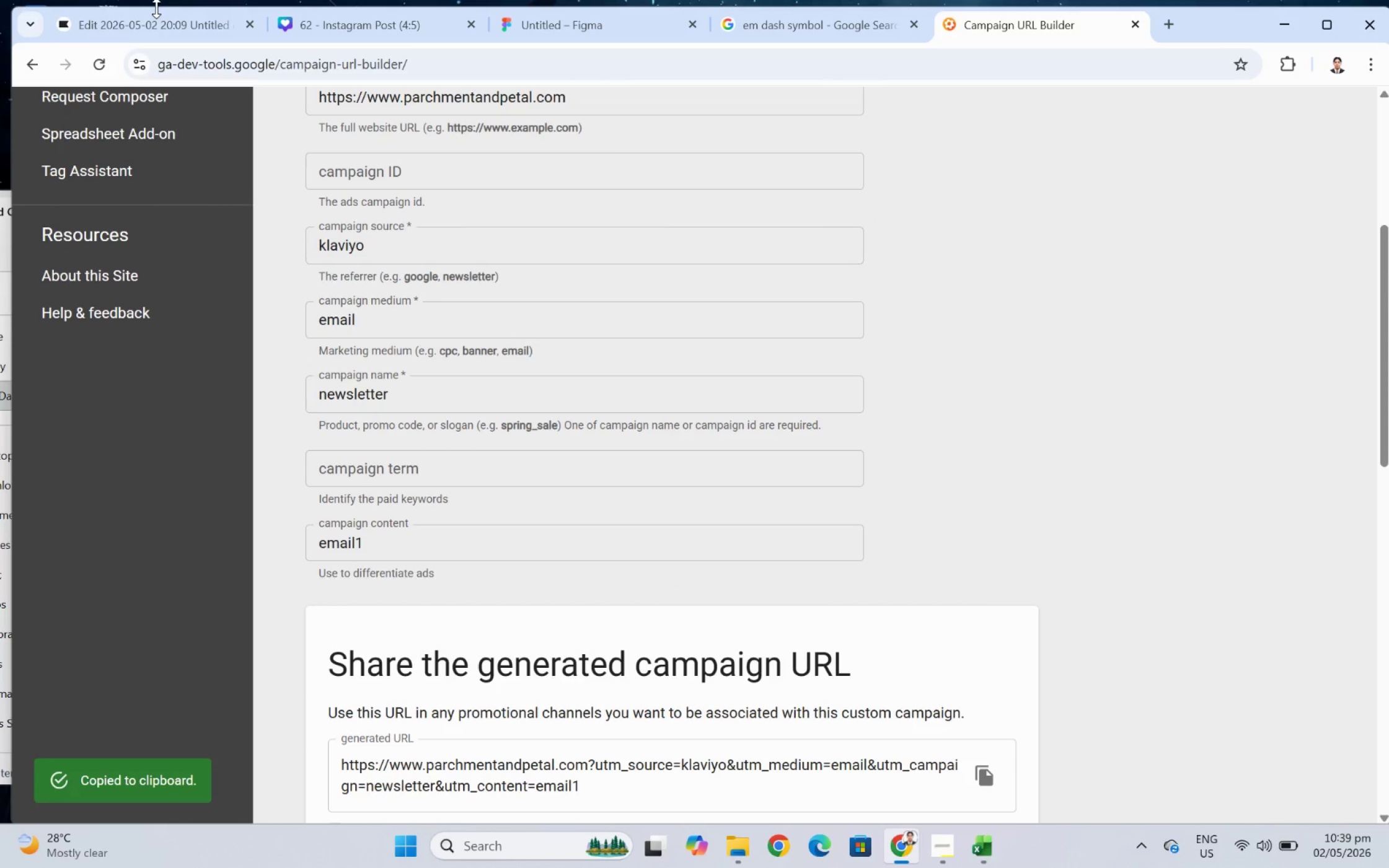 
double_click([162, 22])
 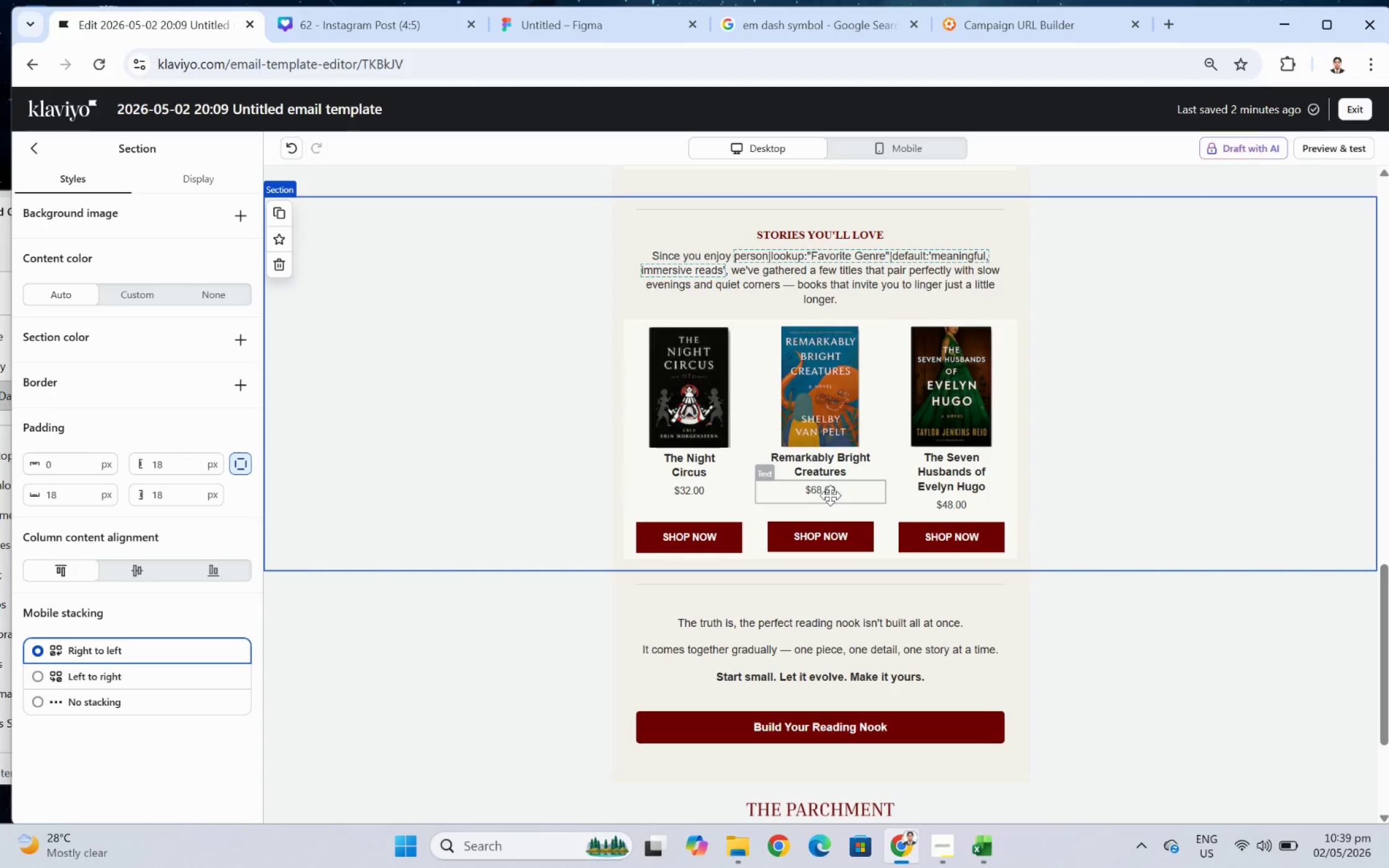 
scroll: coordinate [756, 389], scroll_direction: up, amount: 8.0
 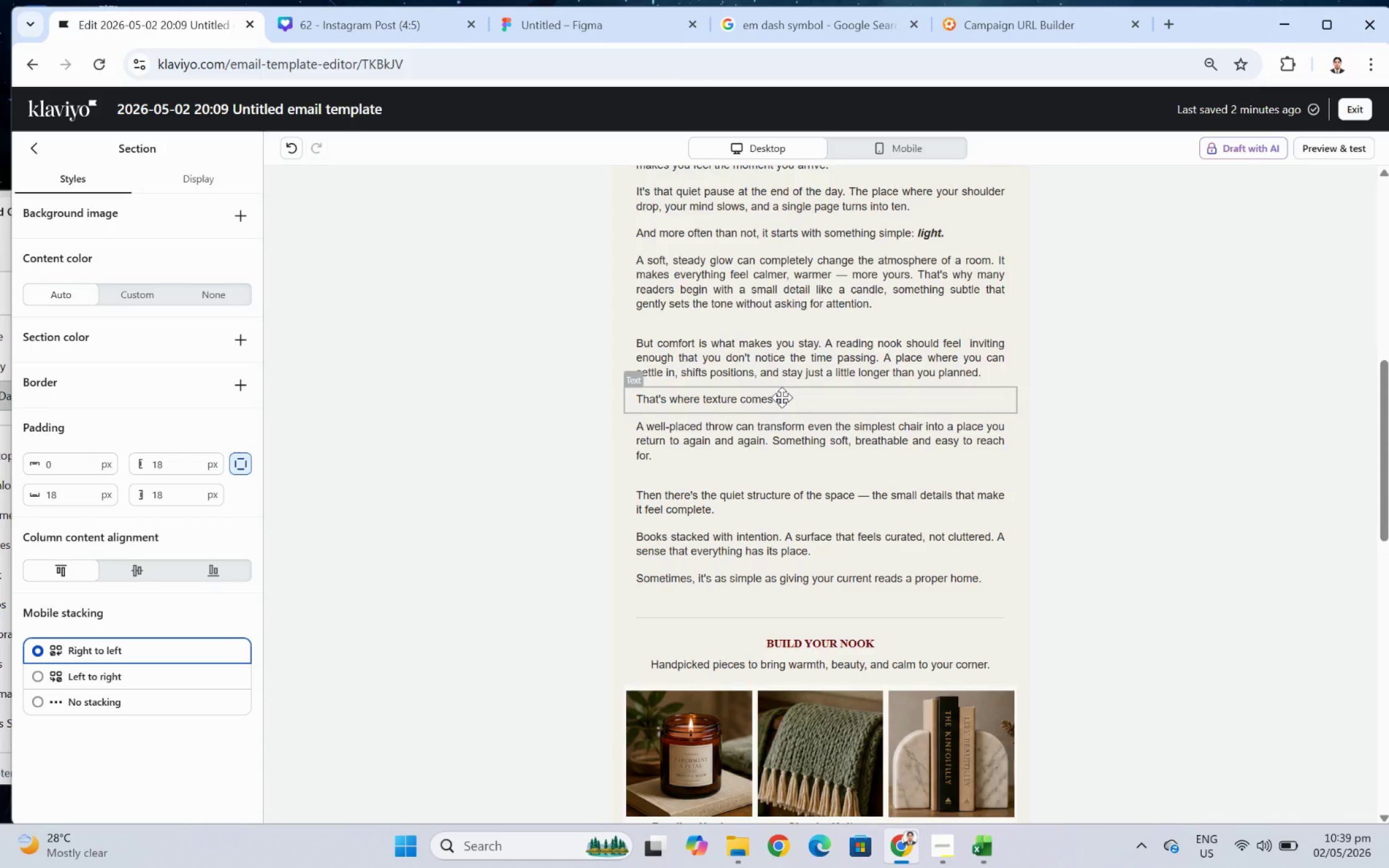 
scroll: coordinate [837, 467], scroll_direction: down, amount: 9.0
 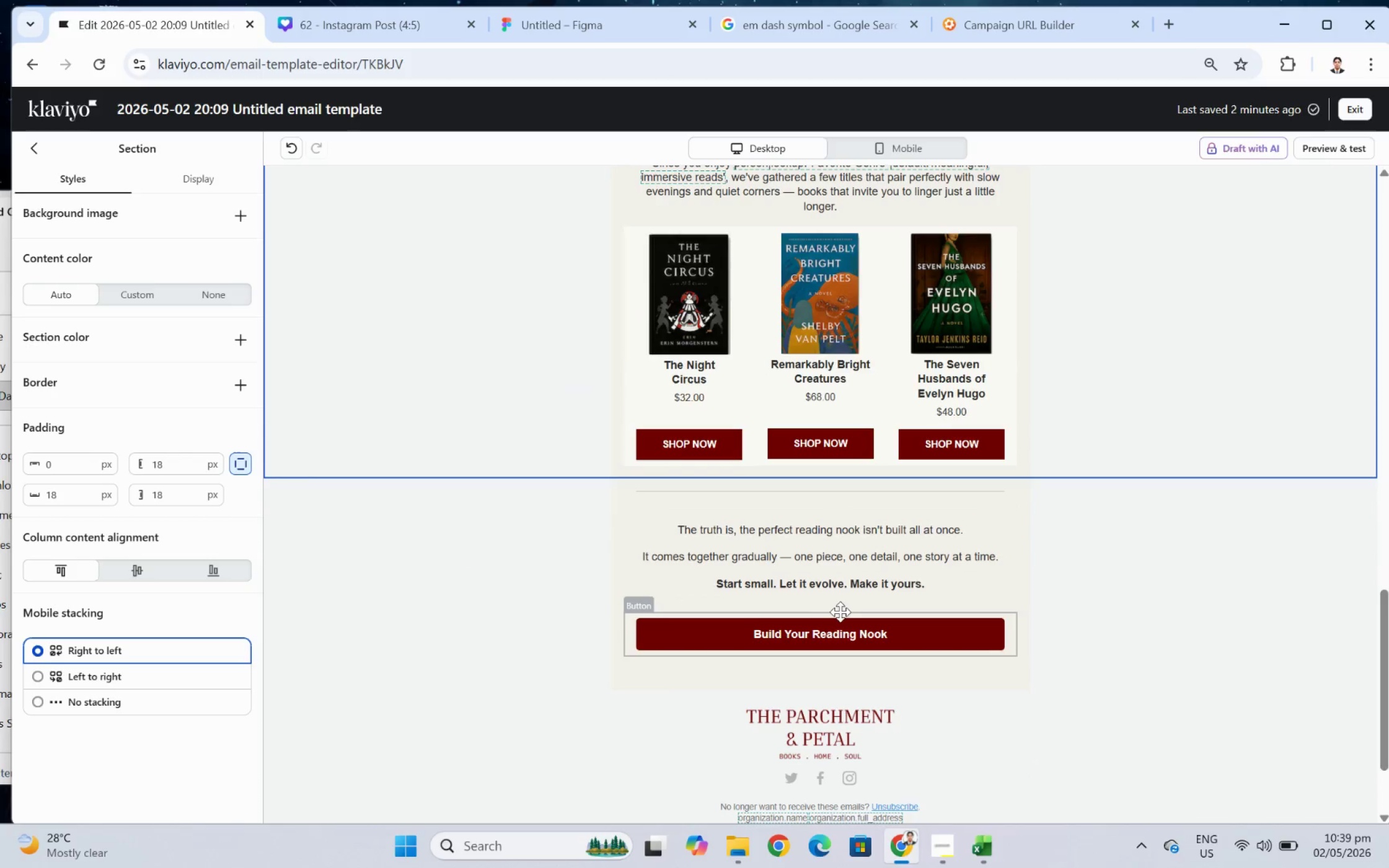 
left_click([847, 624])
 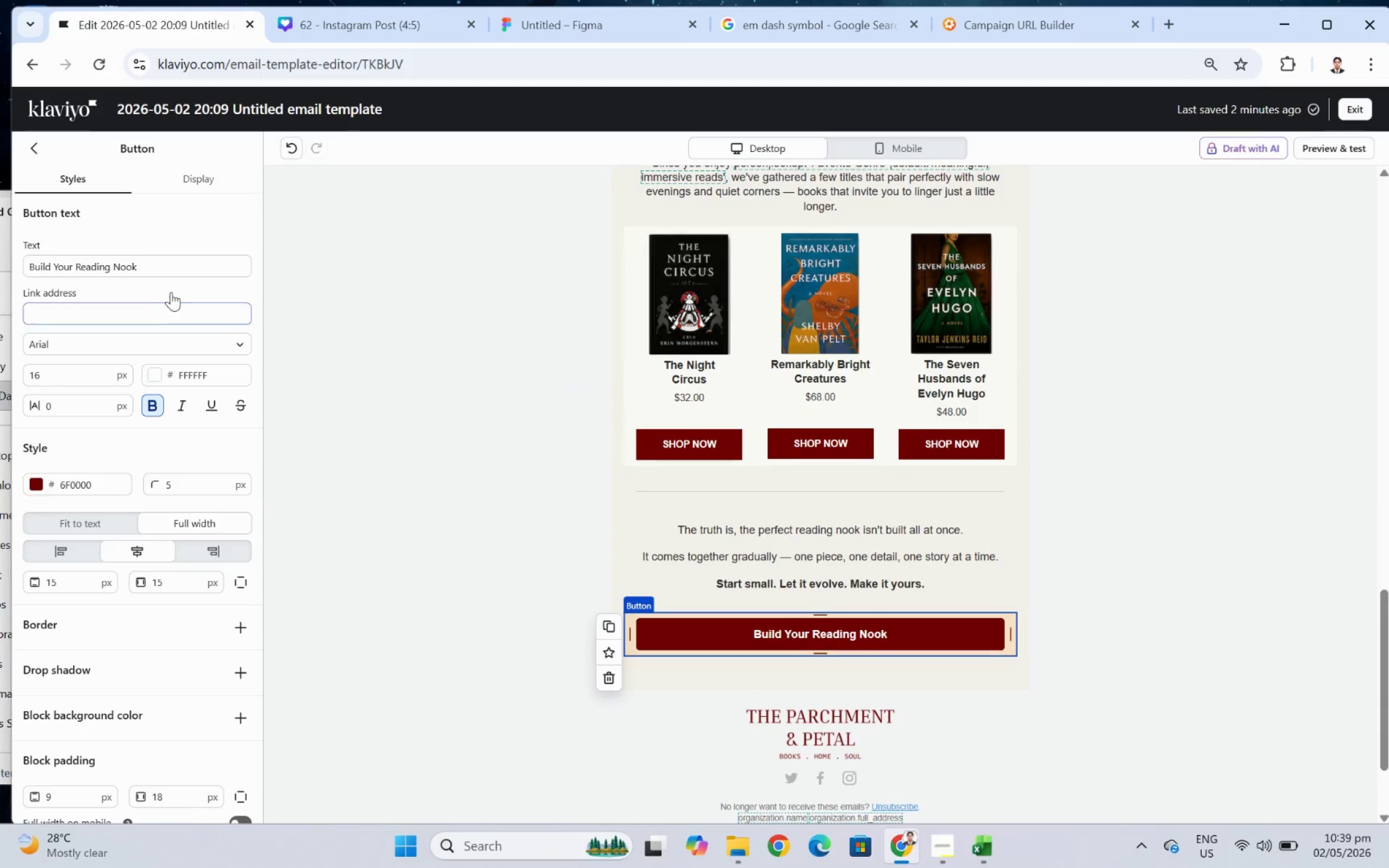 
left_click([177, 314])
 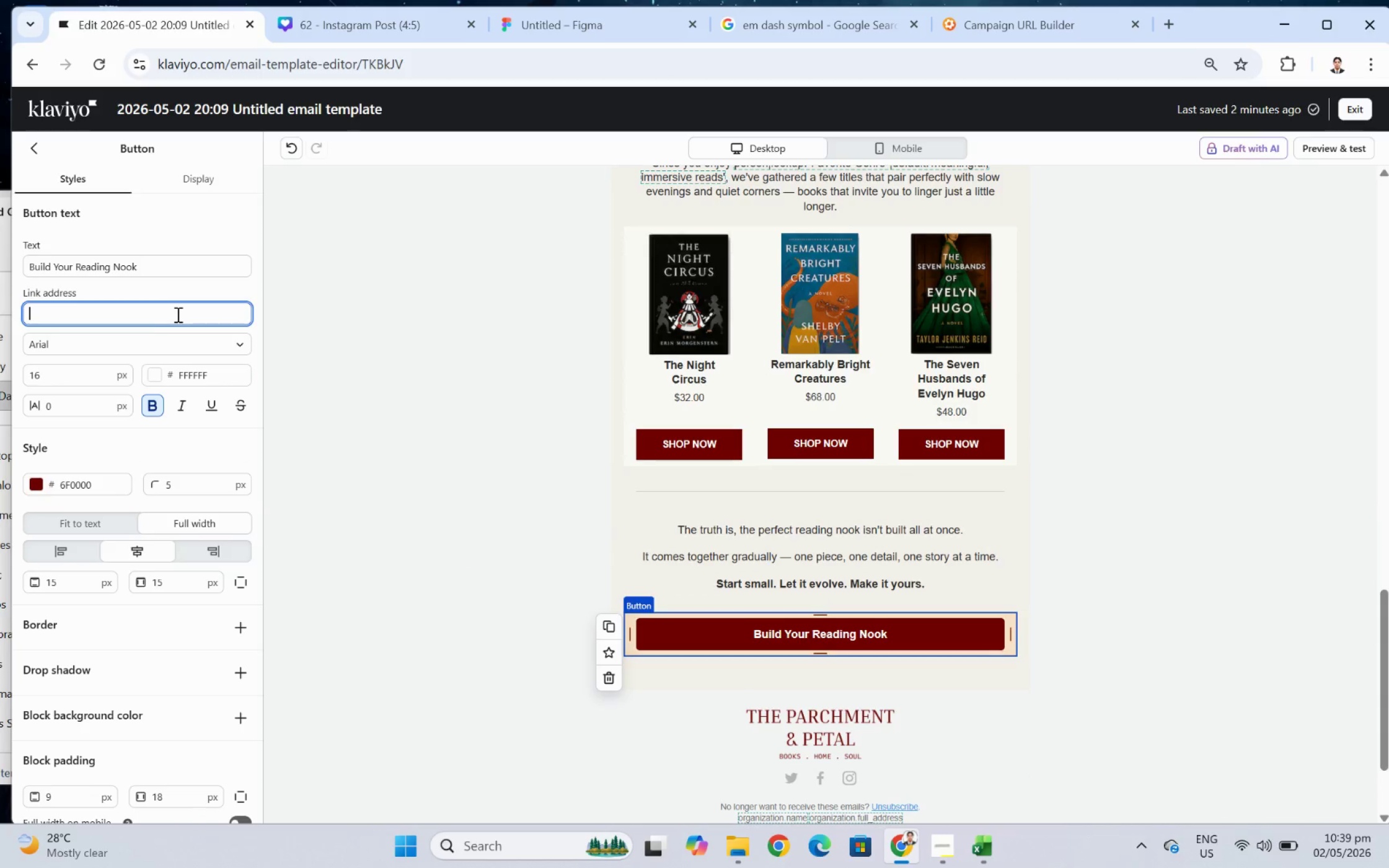 
key(Control+V)
 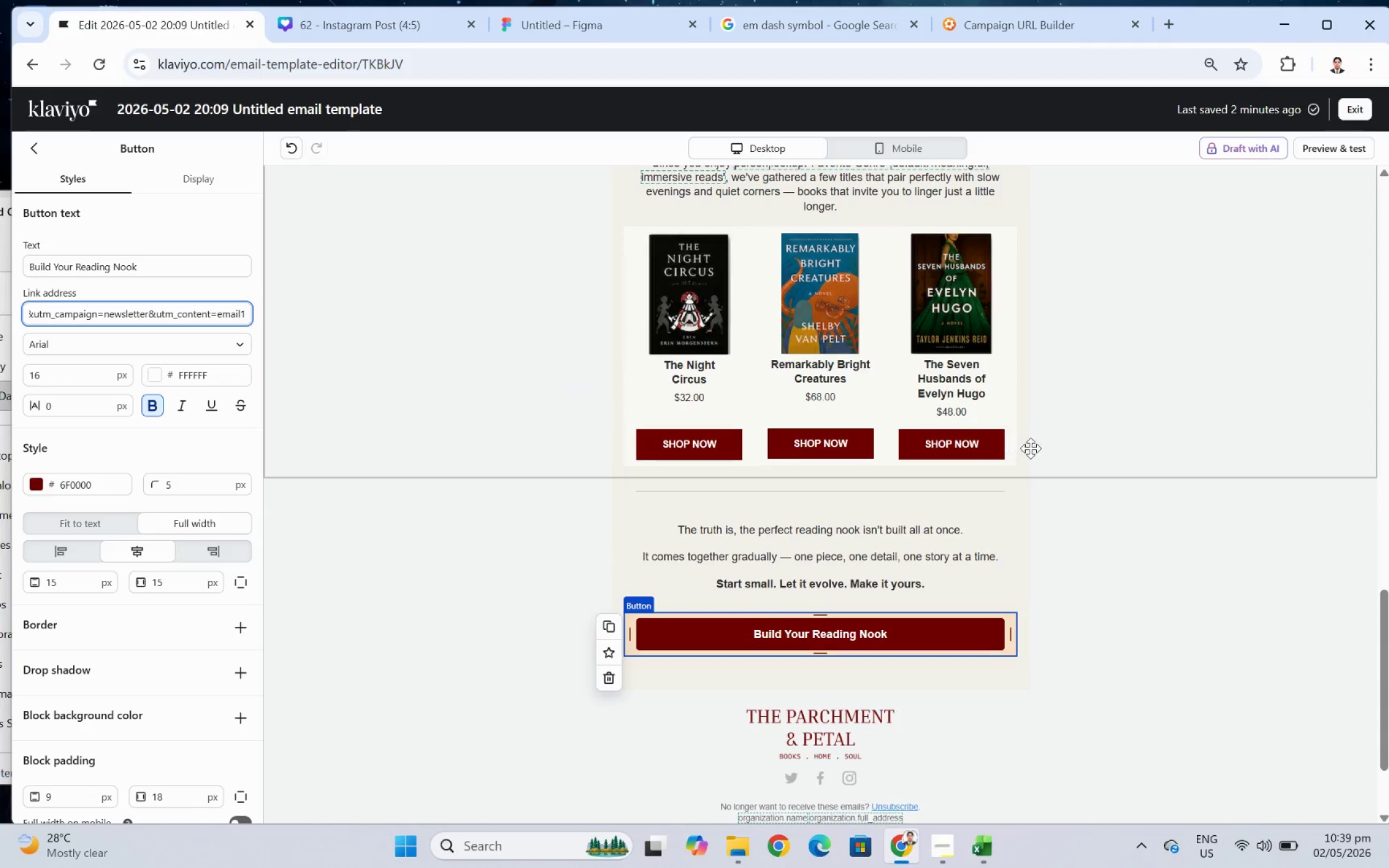 
left_click([1100, 450])
 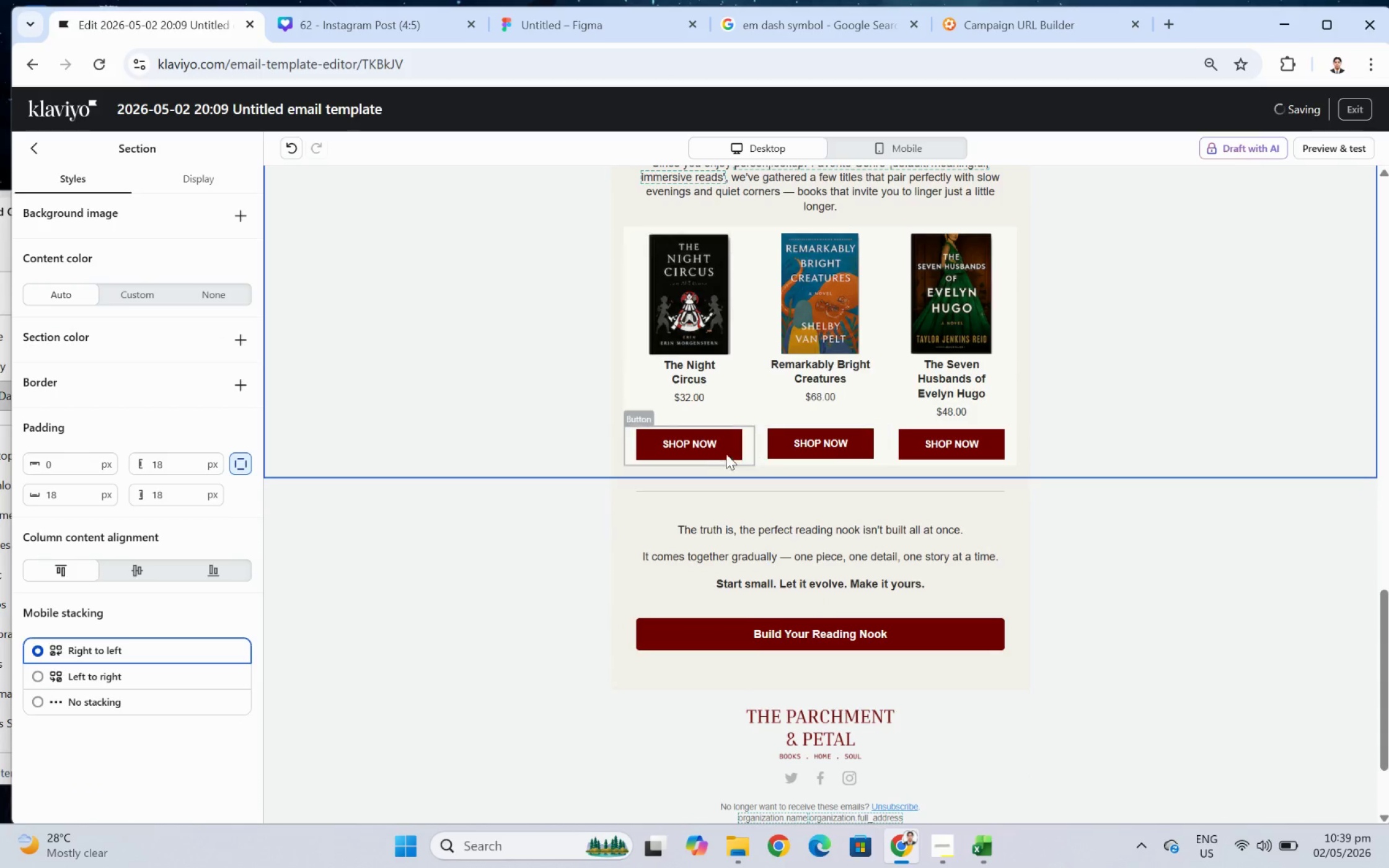 
left_click([707, 446])
 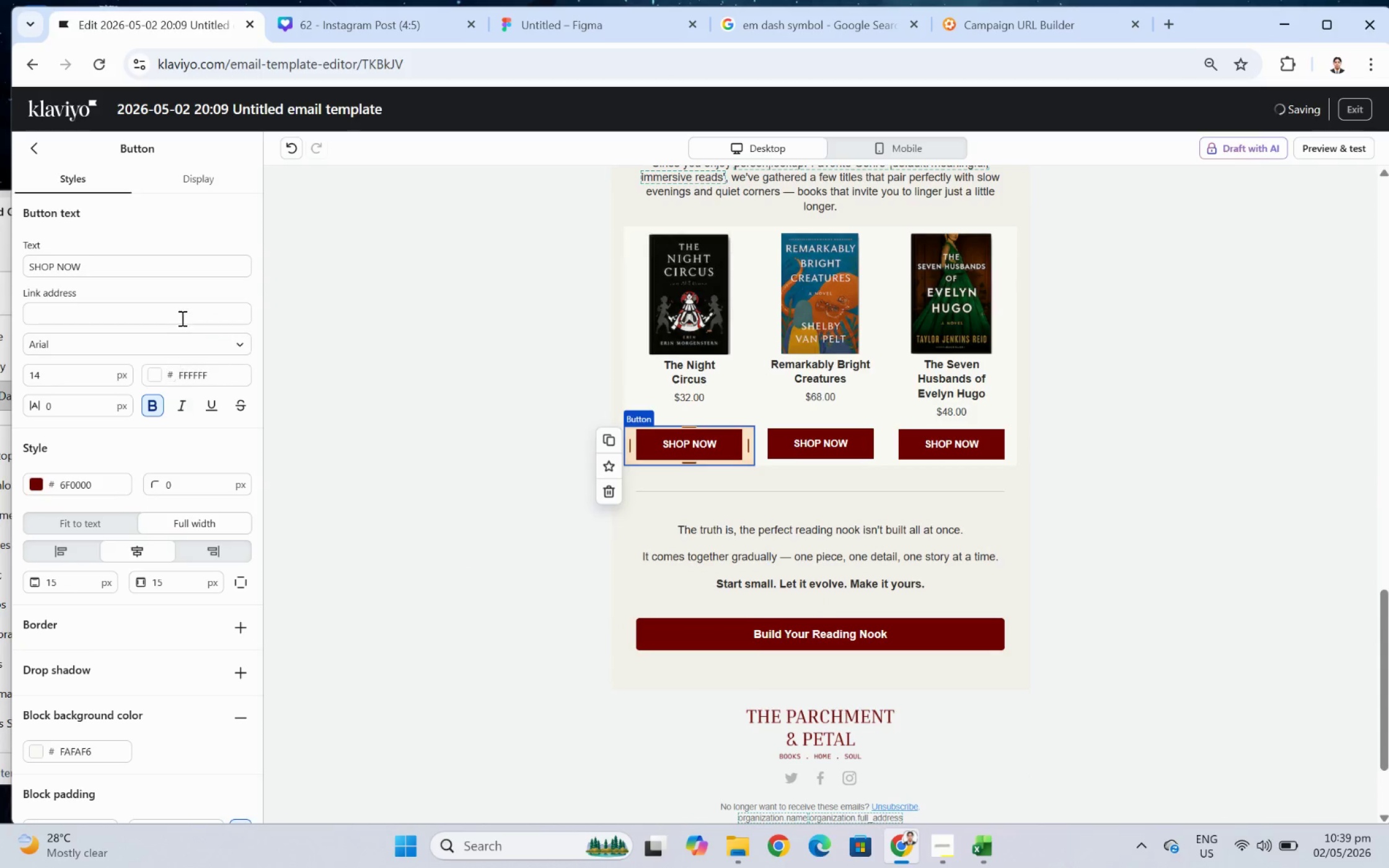 
left_click([182, 314])
 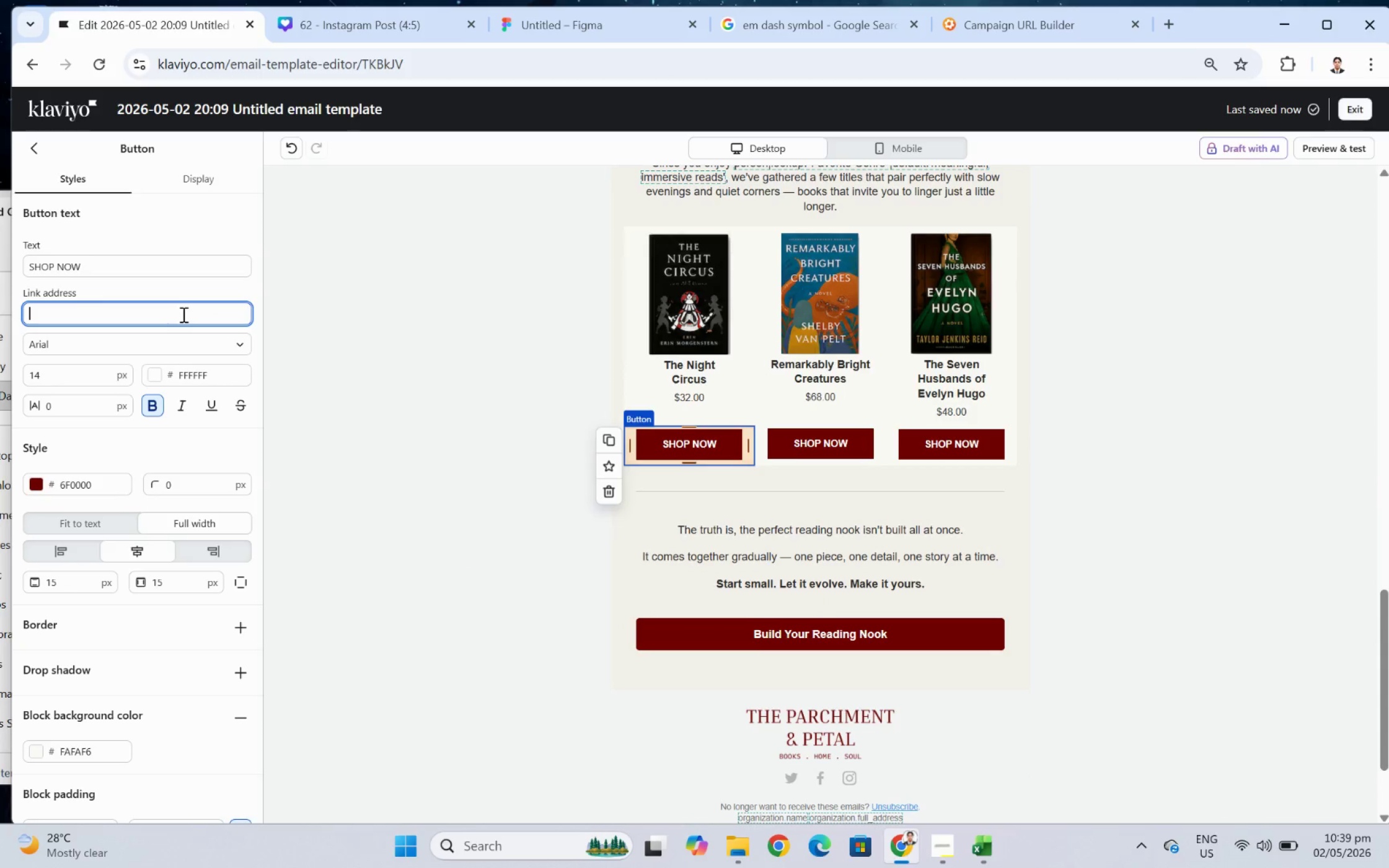 
key(Control+V)
 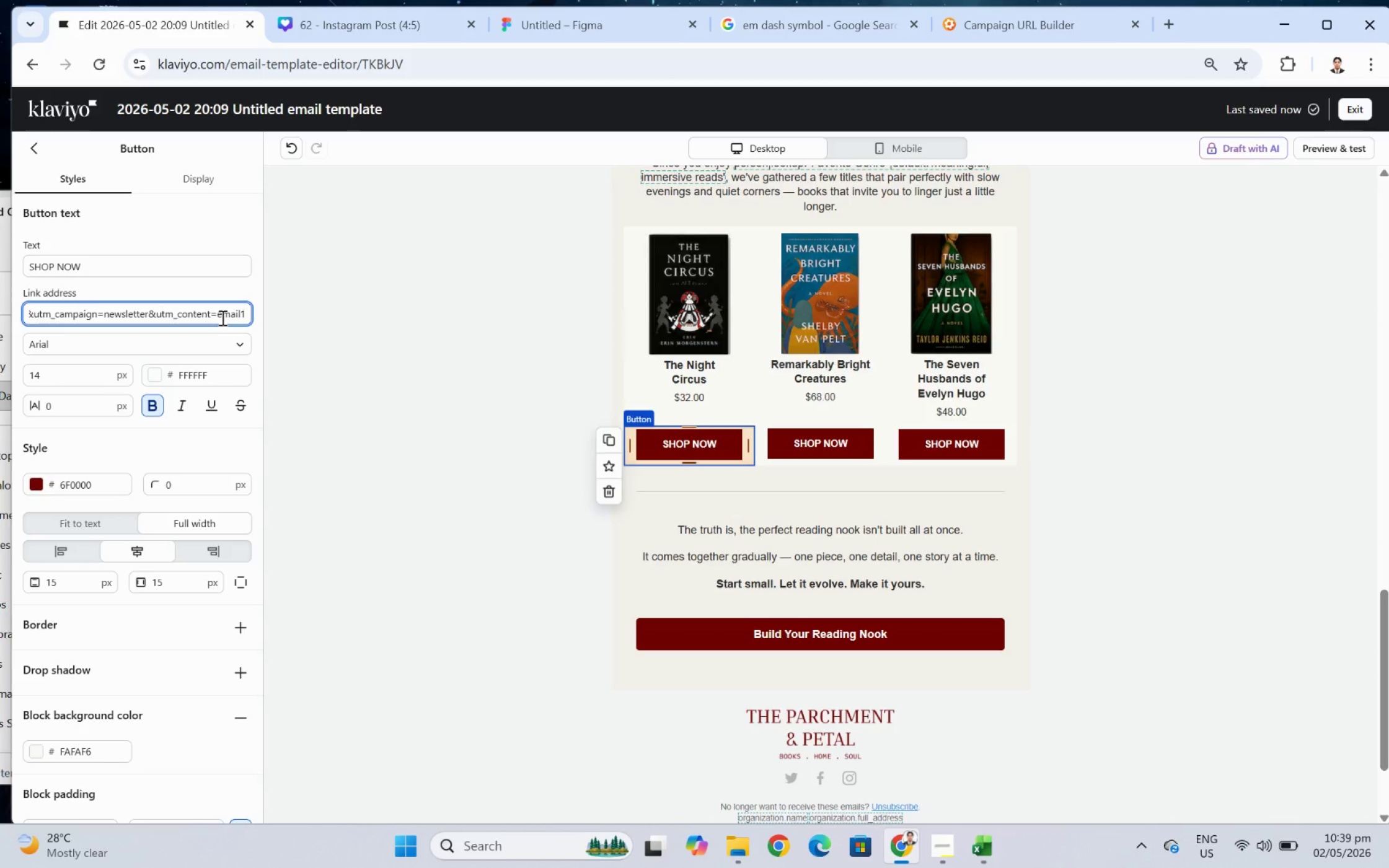 
wait(8.93)
 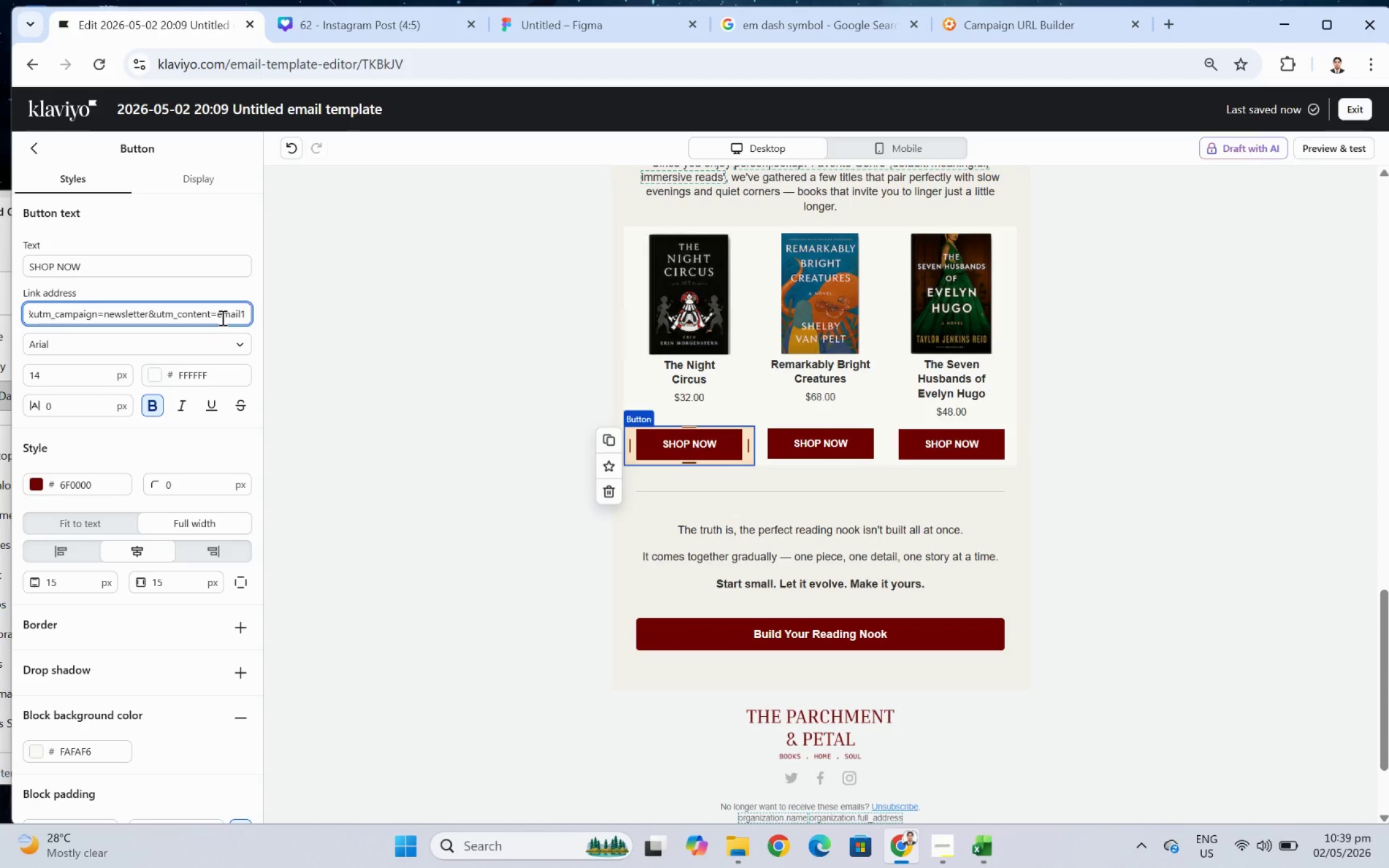 
left_click_drag(start_coordinate=[133, 318], to_coordinate=[5, 322])
 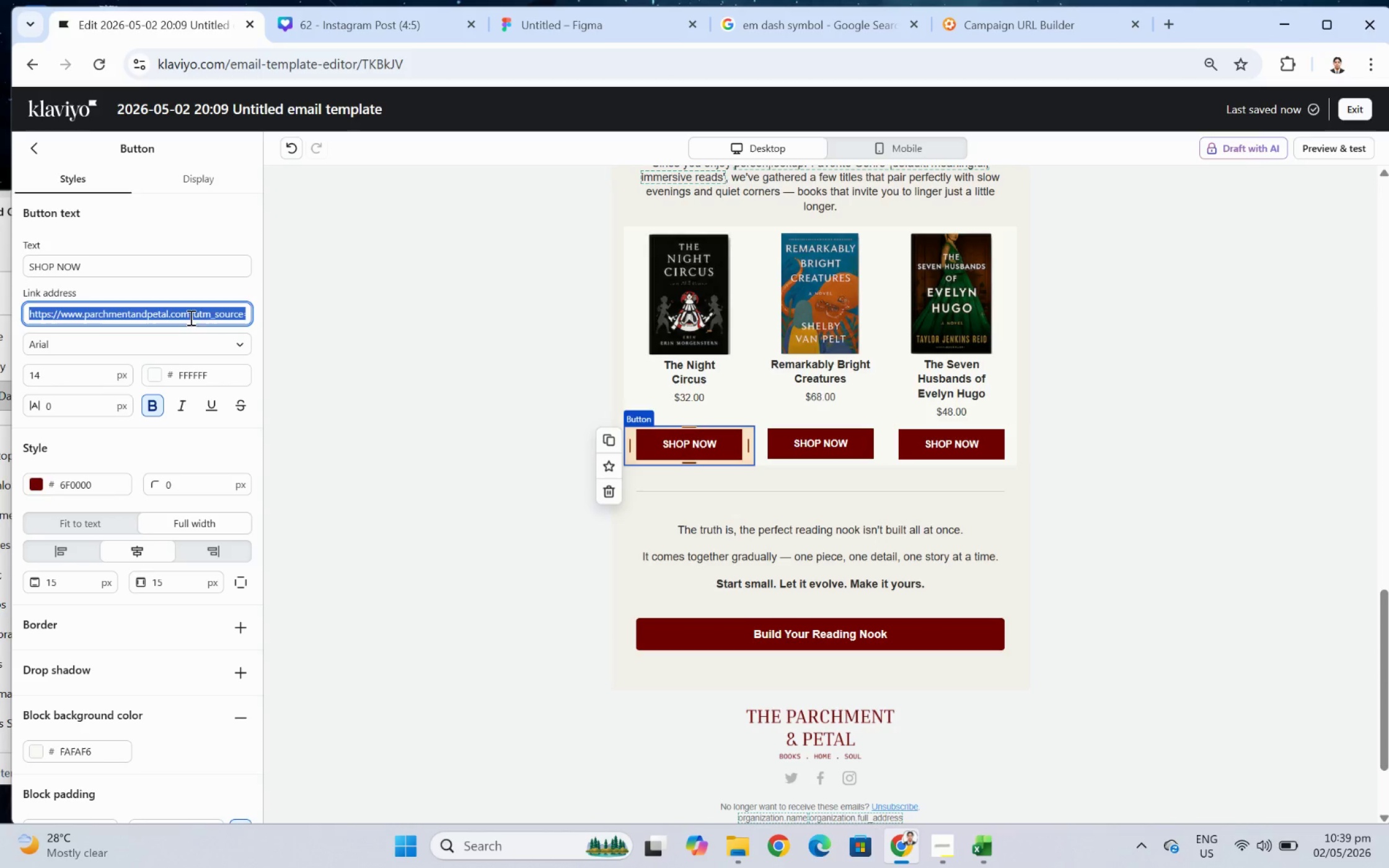 
left_click([192, 318])
 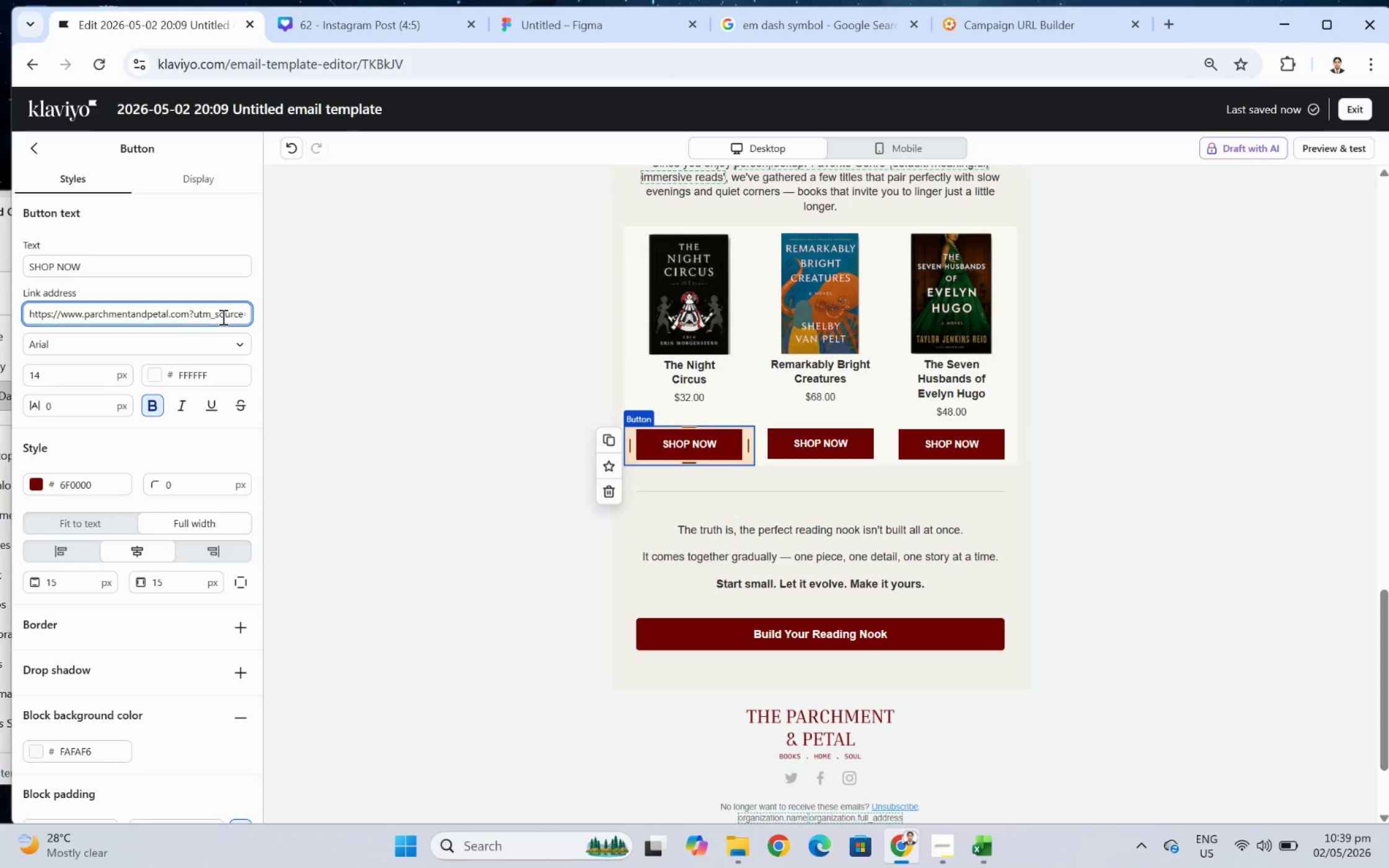 
left_click([223, 317])
 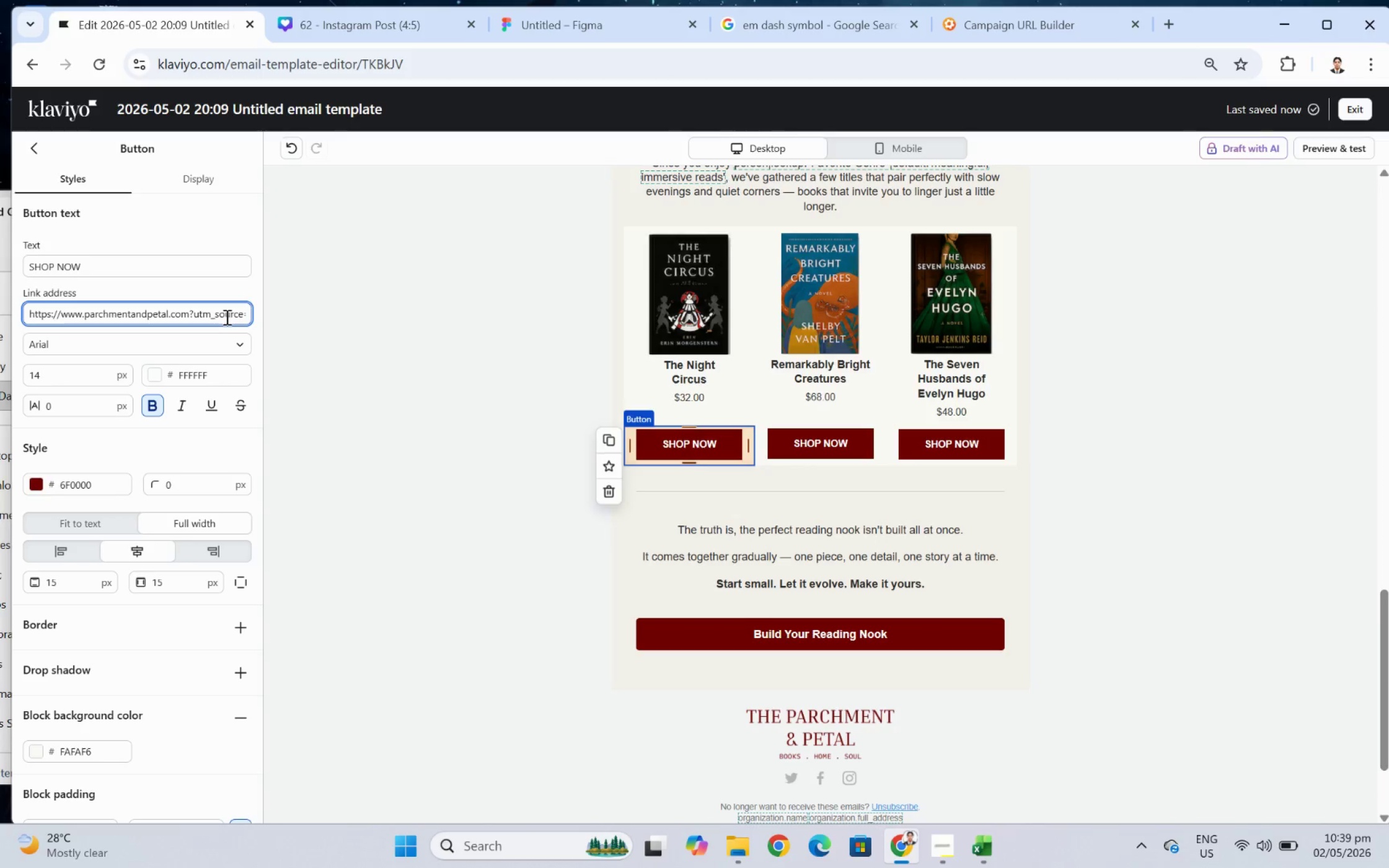 
hold_key(key=ArrowRight, duration=0.65)
 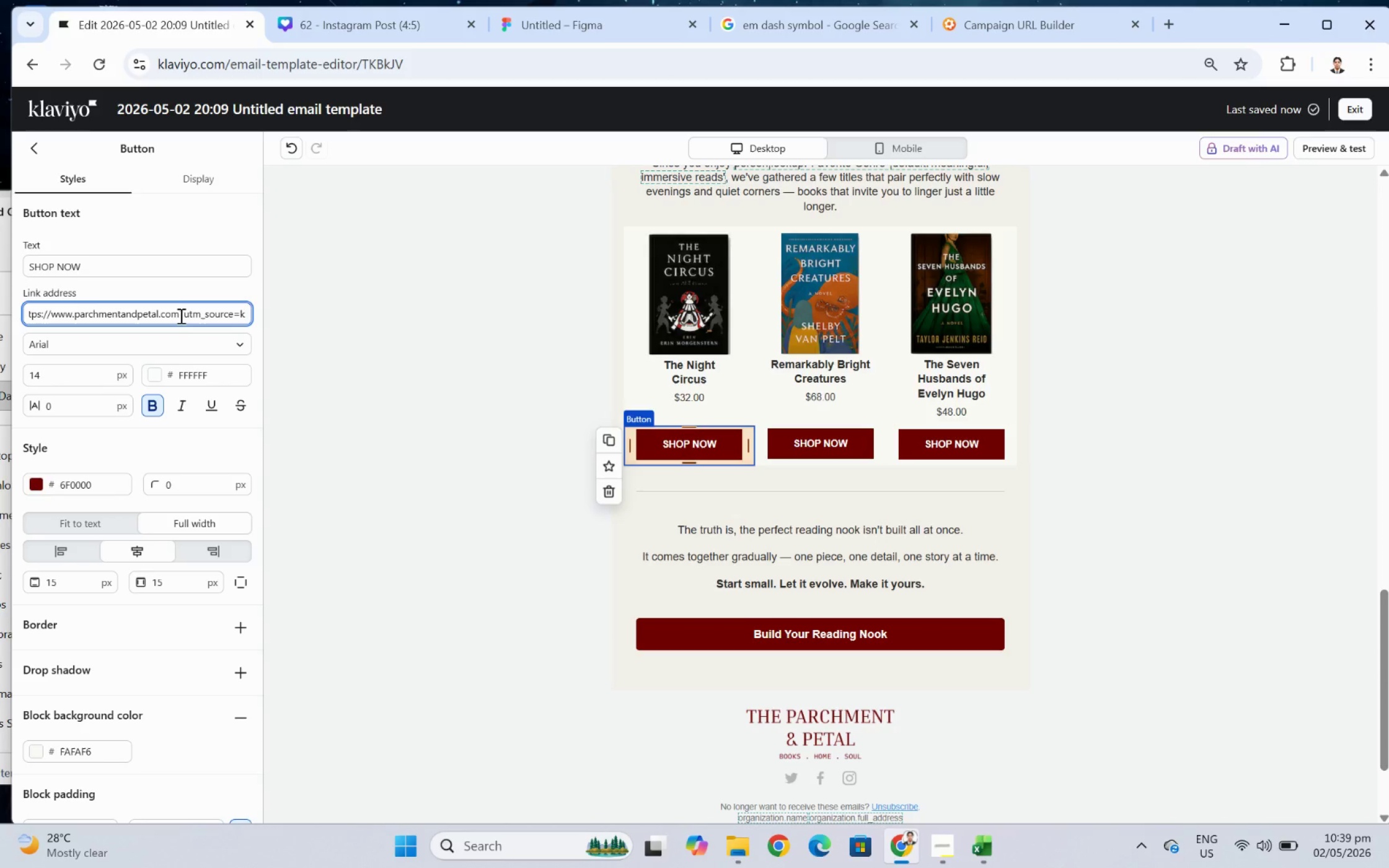 
left_click([180, 315])
 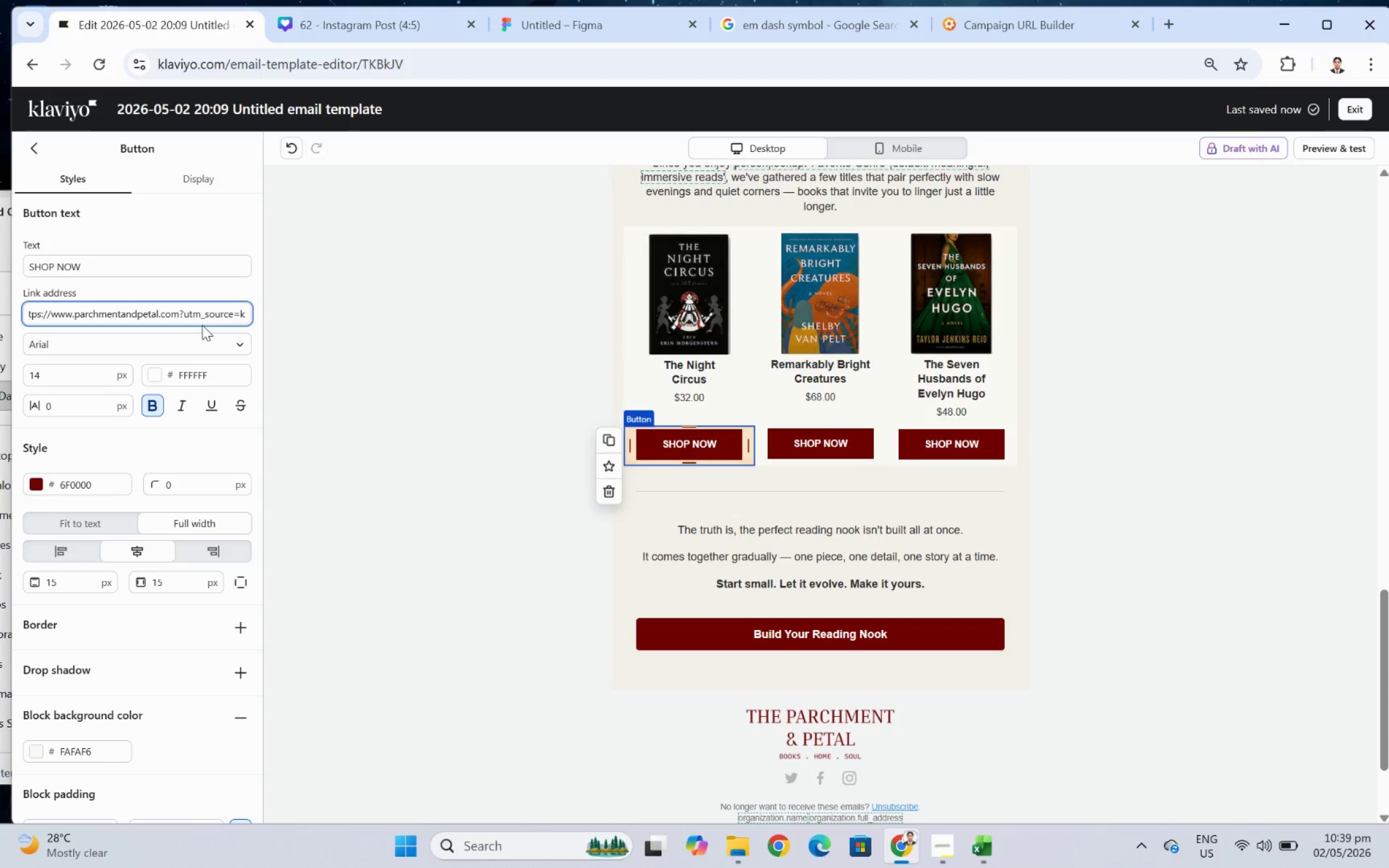 
wait(9.88)
 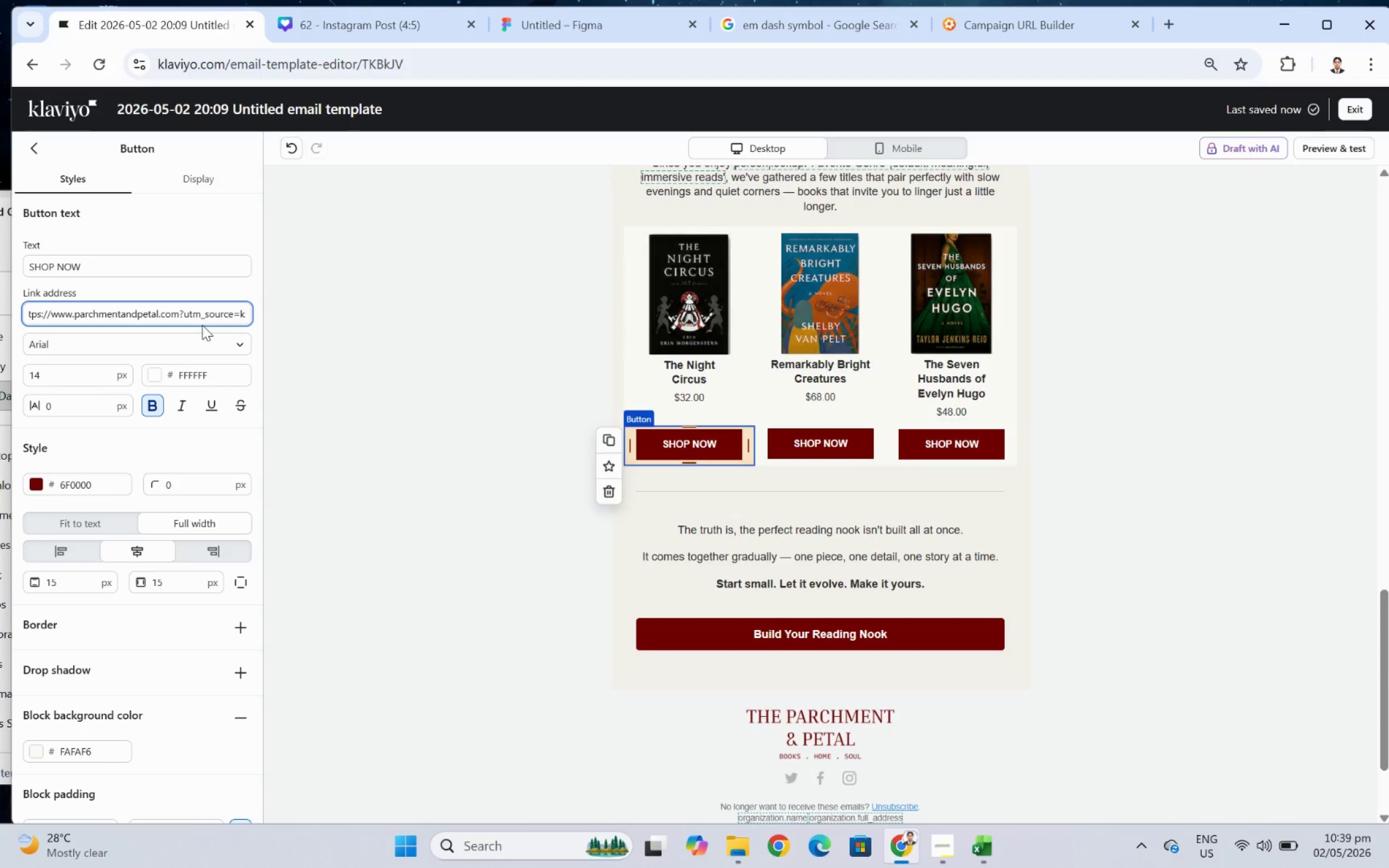 
left_click([840, 434])
 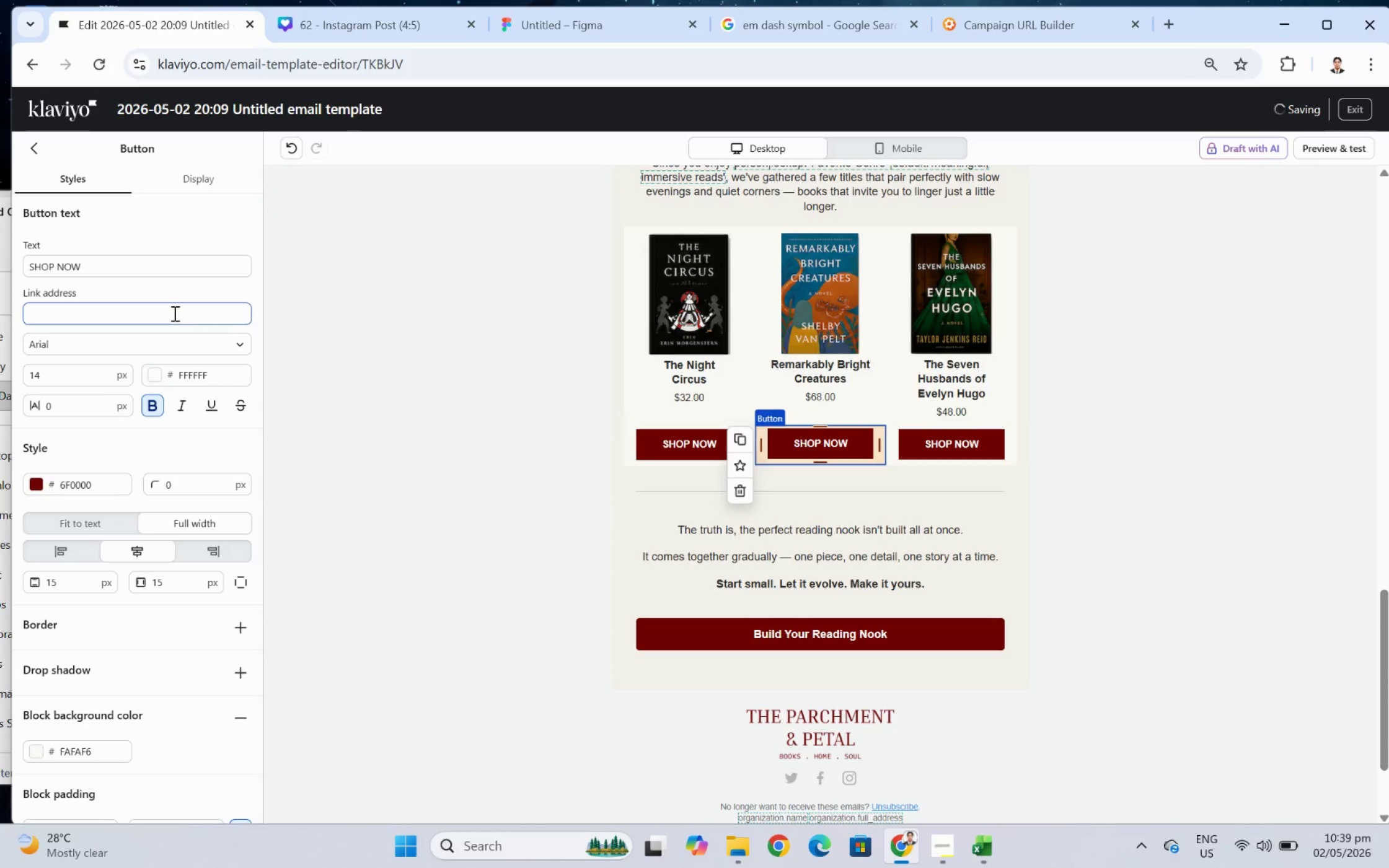 
key(Control+V)
 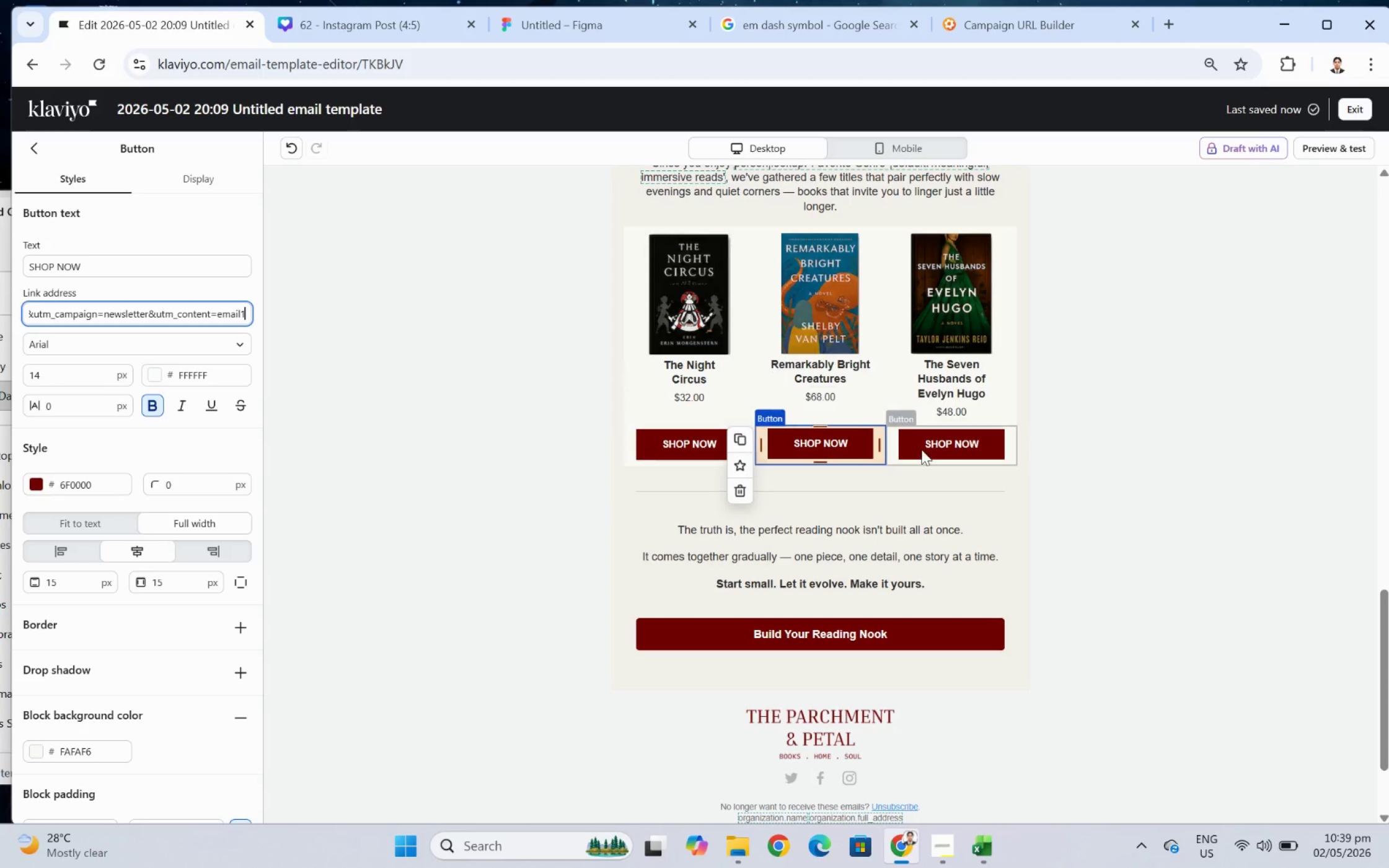 
left_click([921, 449])
 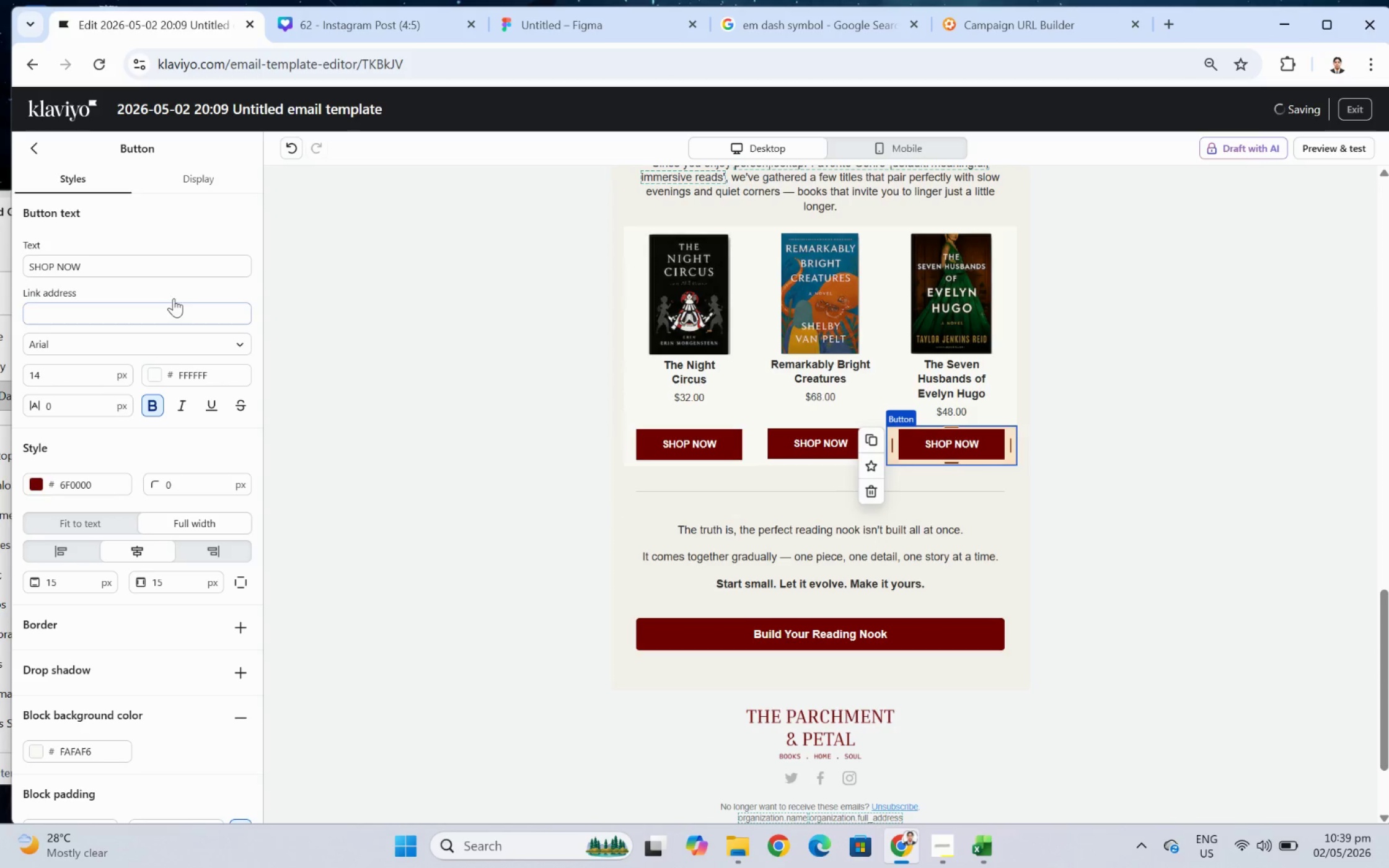 
left_click([174, 317])
 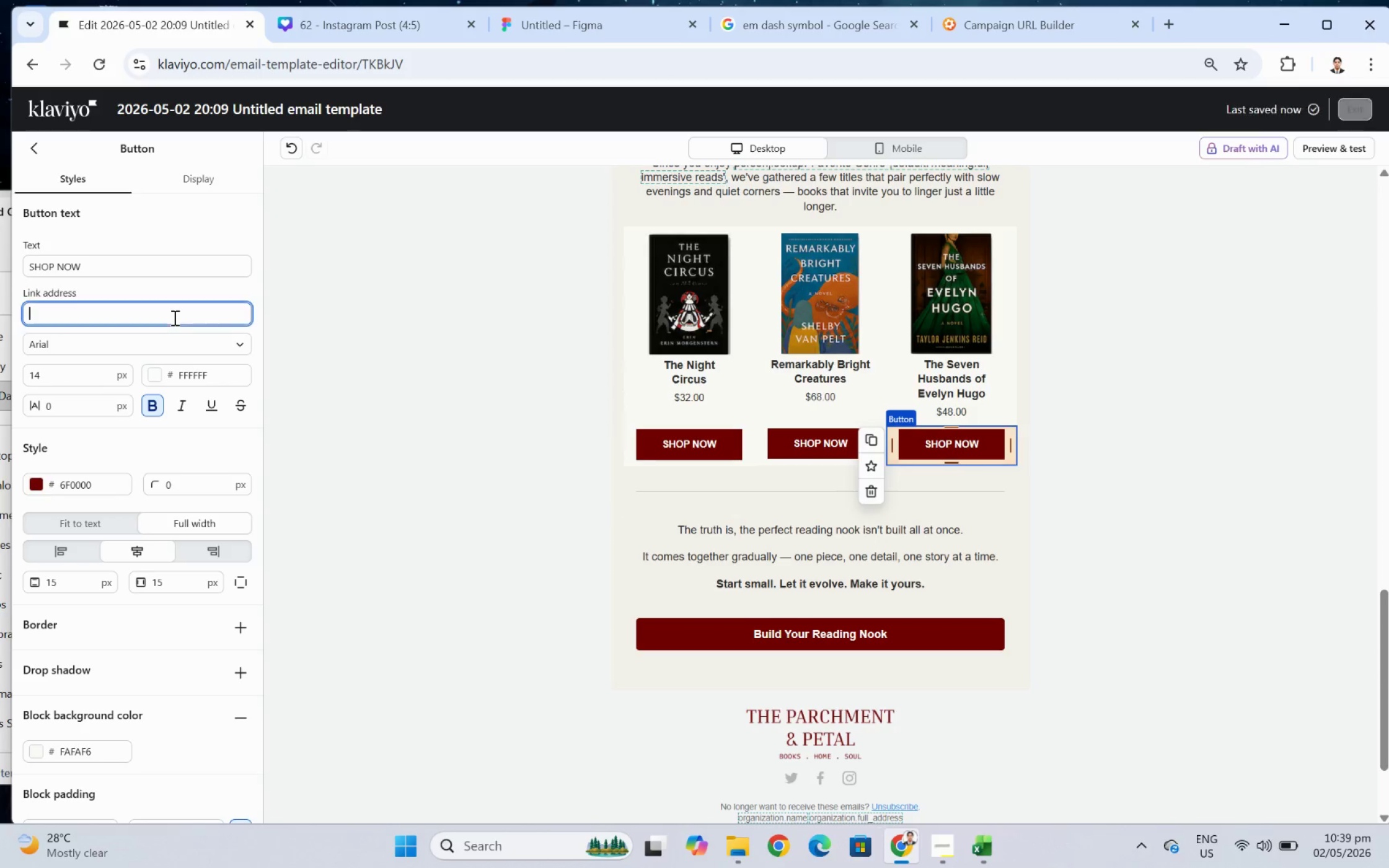 
key(Control+B)
 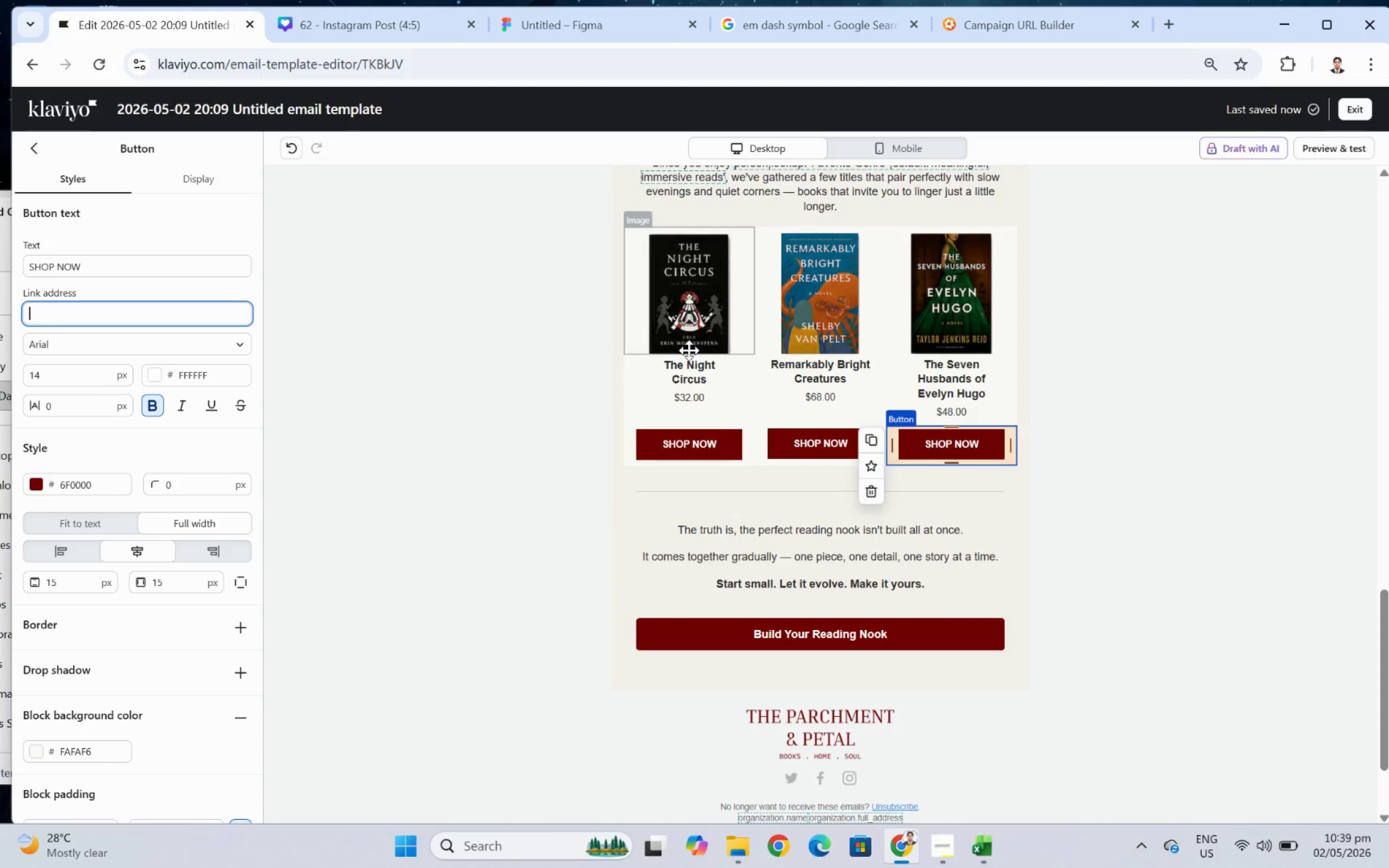 
key(Control+ControlLeft)
 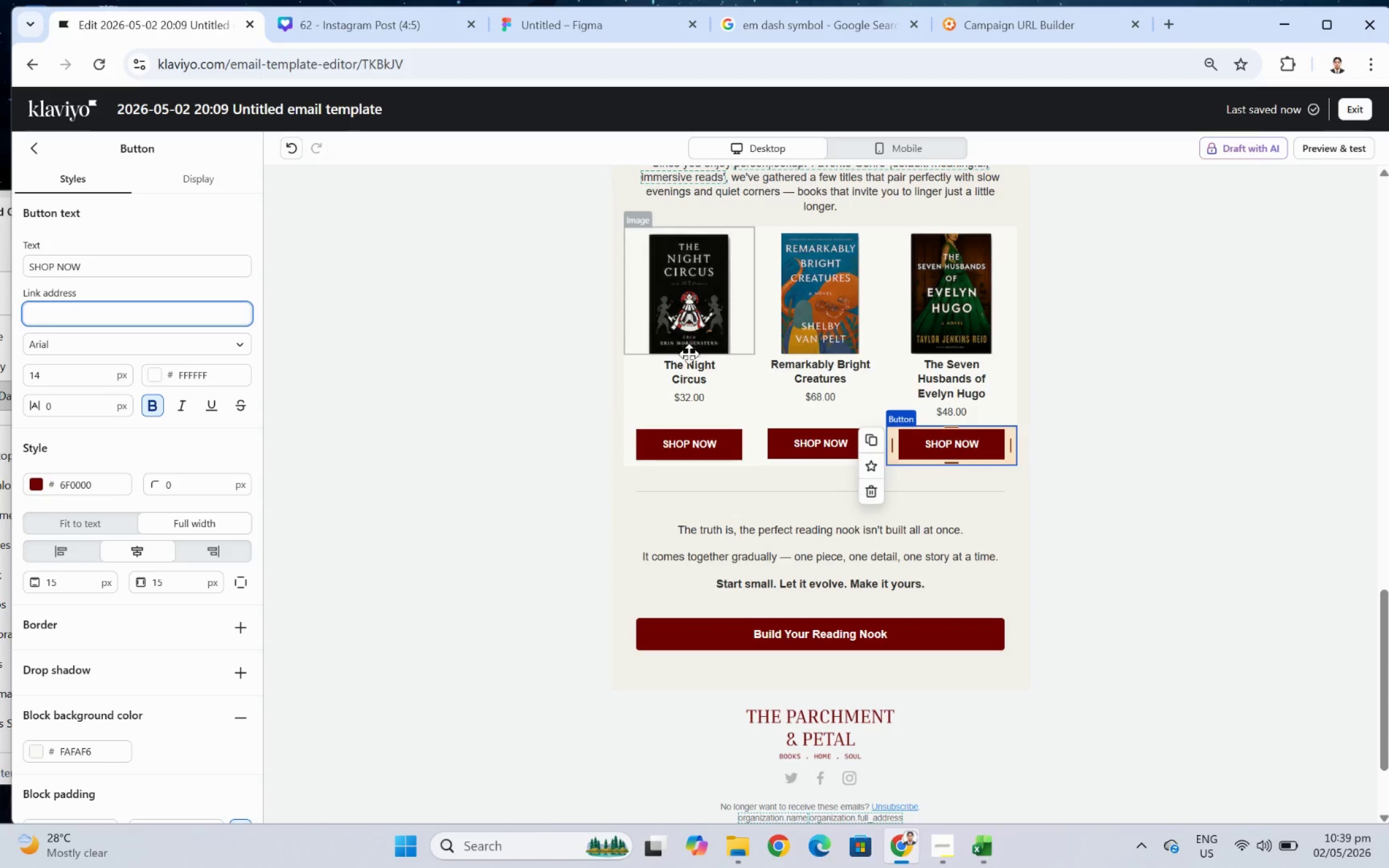 
key(Control+V)
 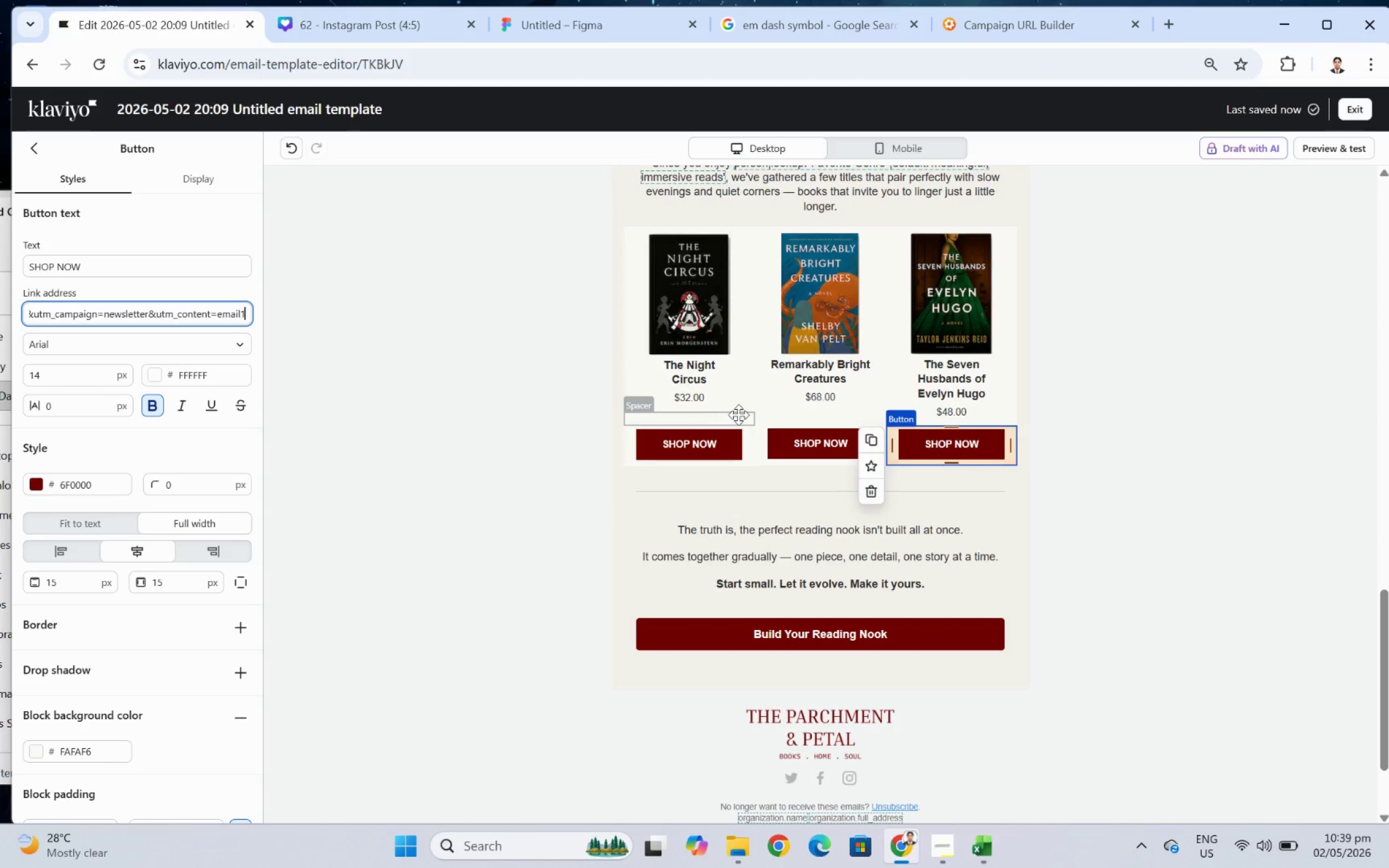 
scroll: coordinate [892, 406], scroll_direction: up, amount: 3.0
 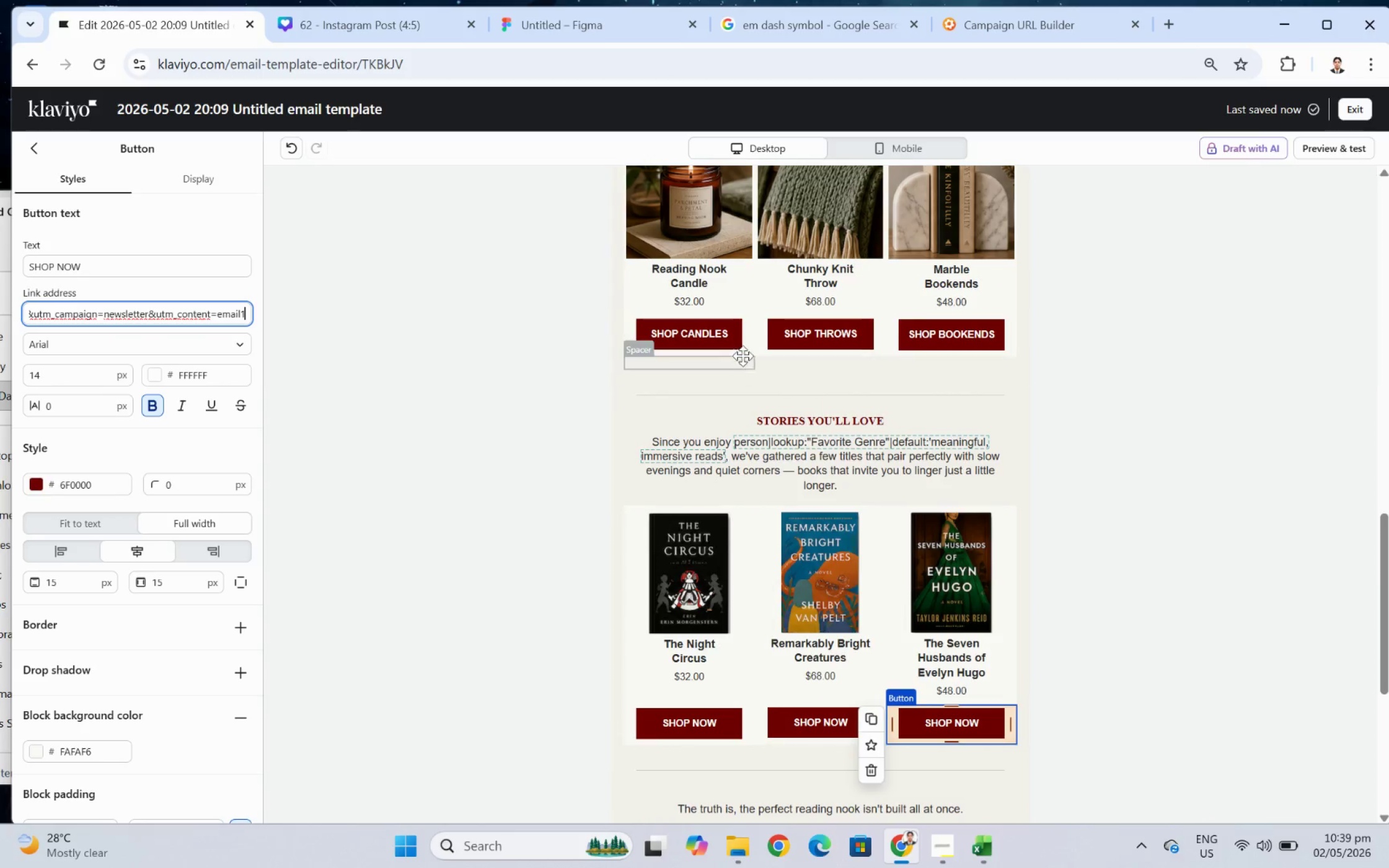 
left_click([732, 344])
 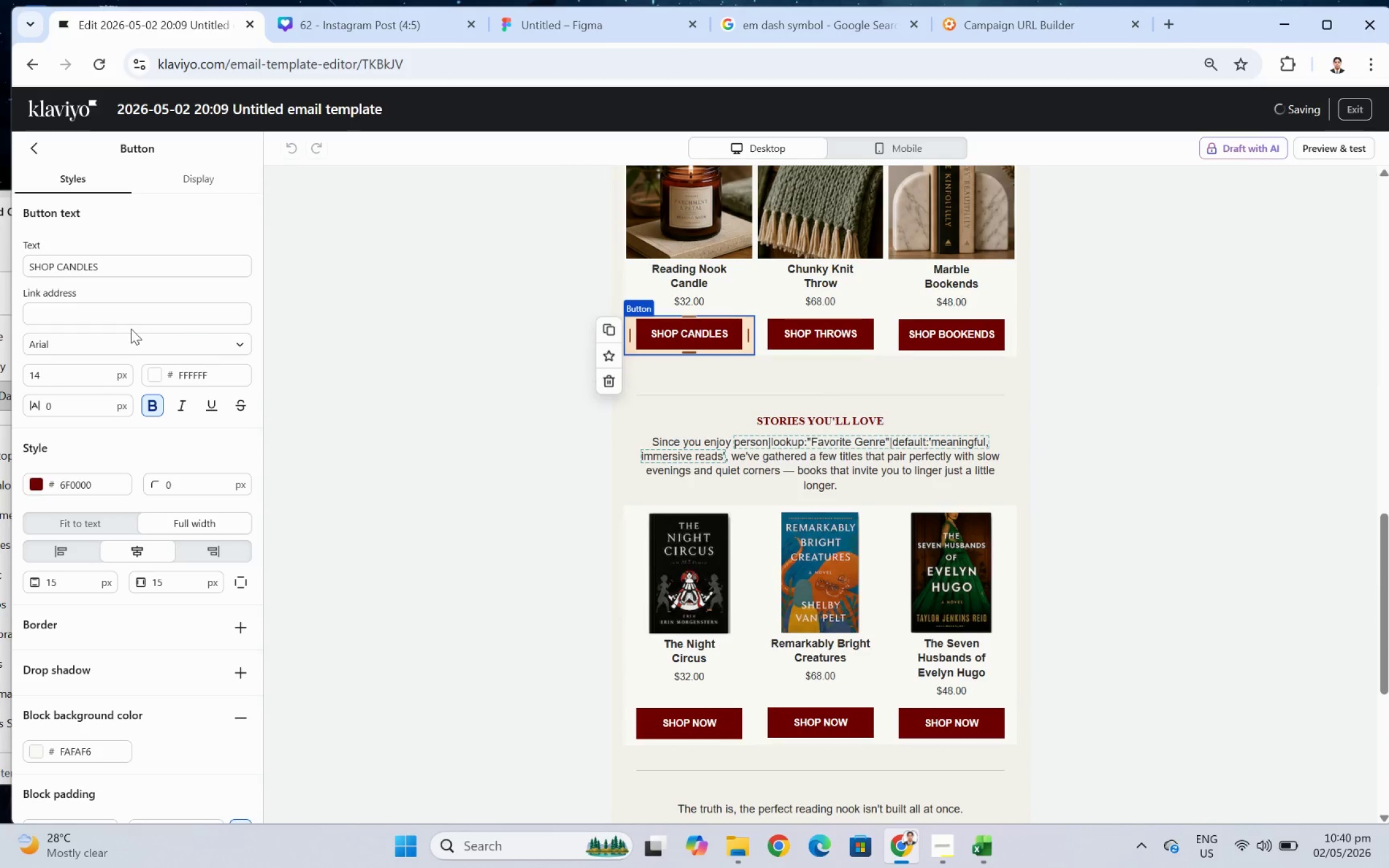 
left_click([131, 311])
 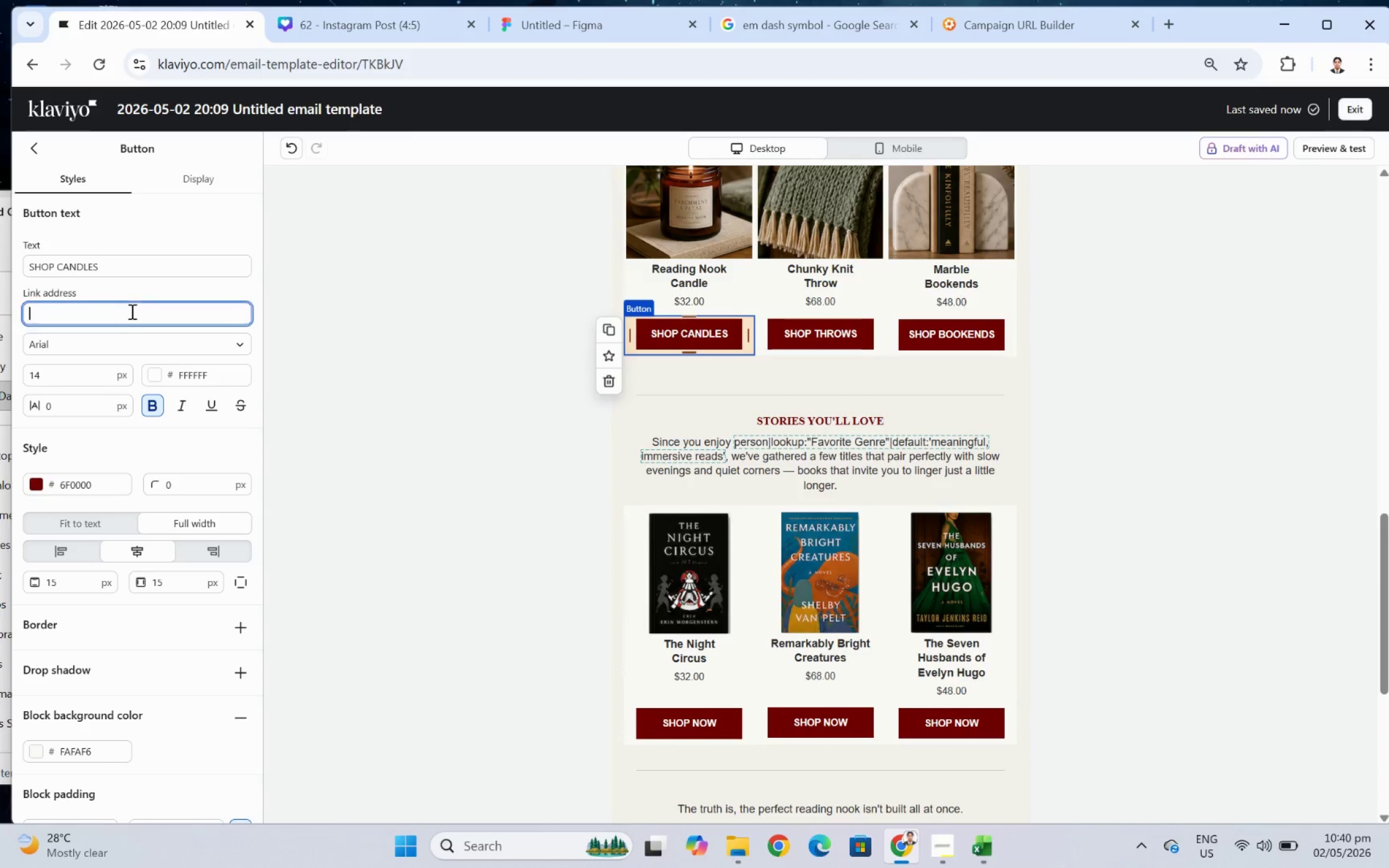 
key(Control+ControlLeft)
 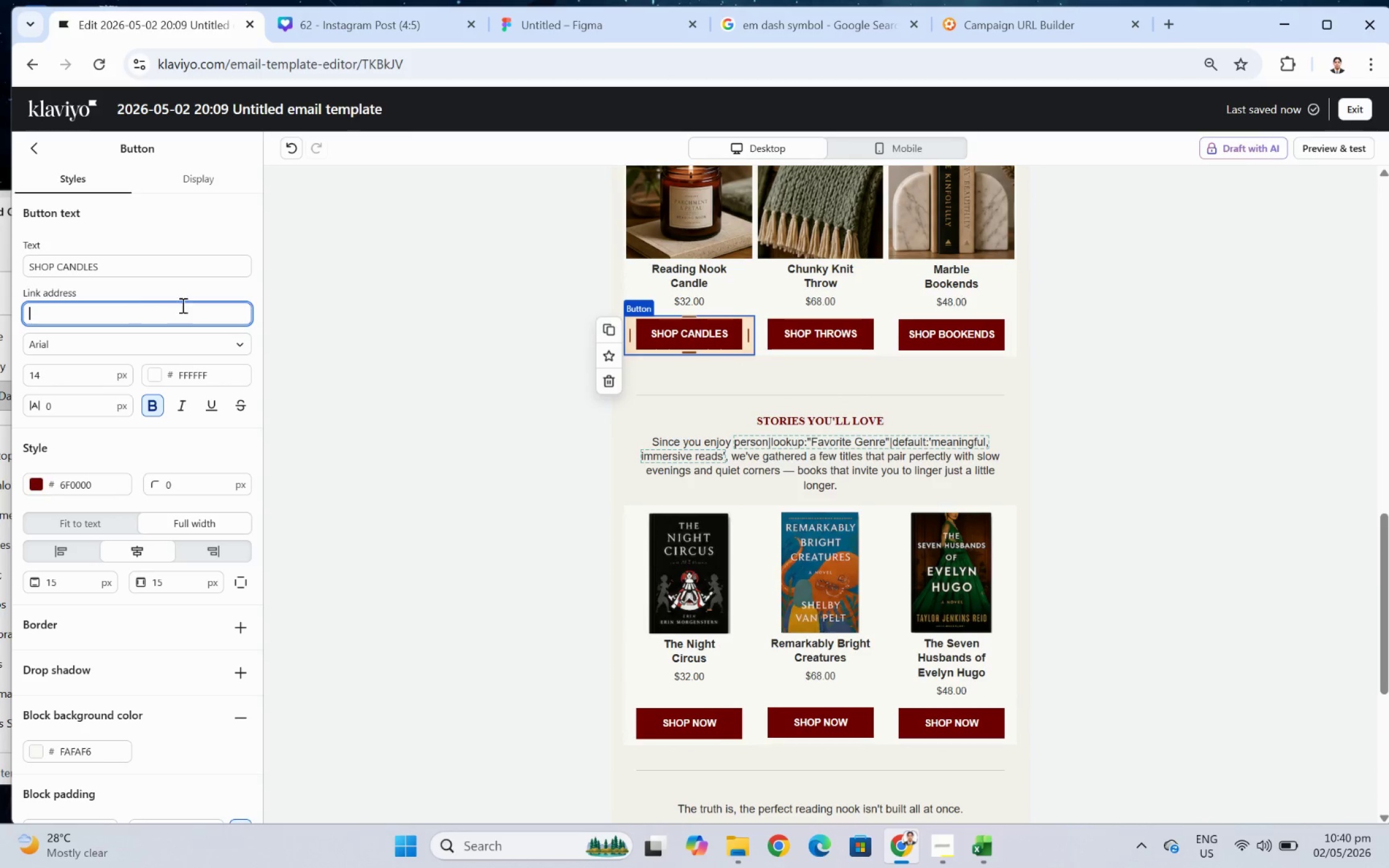 
key(Control+V)
 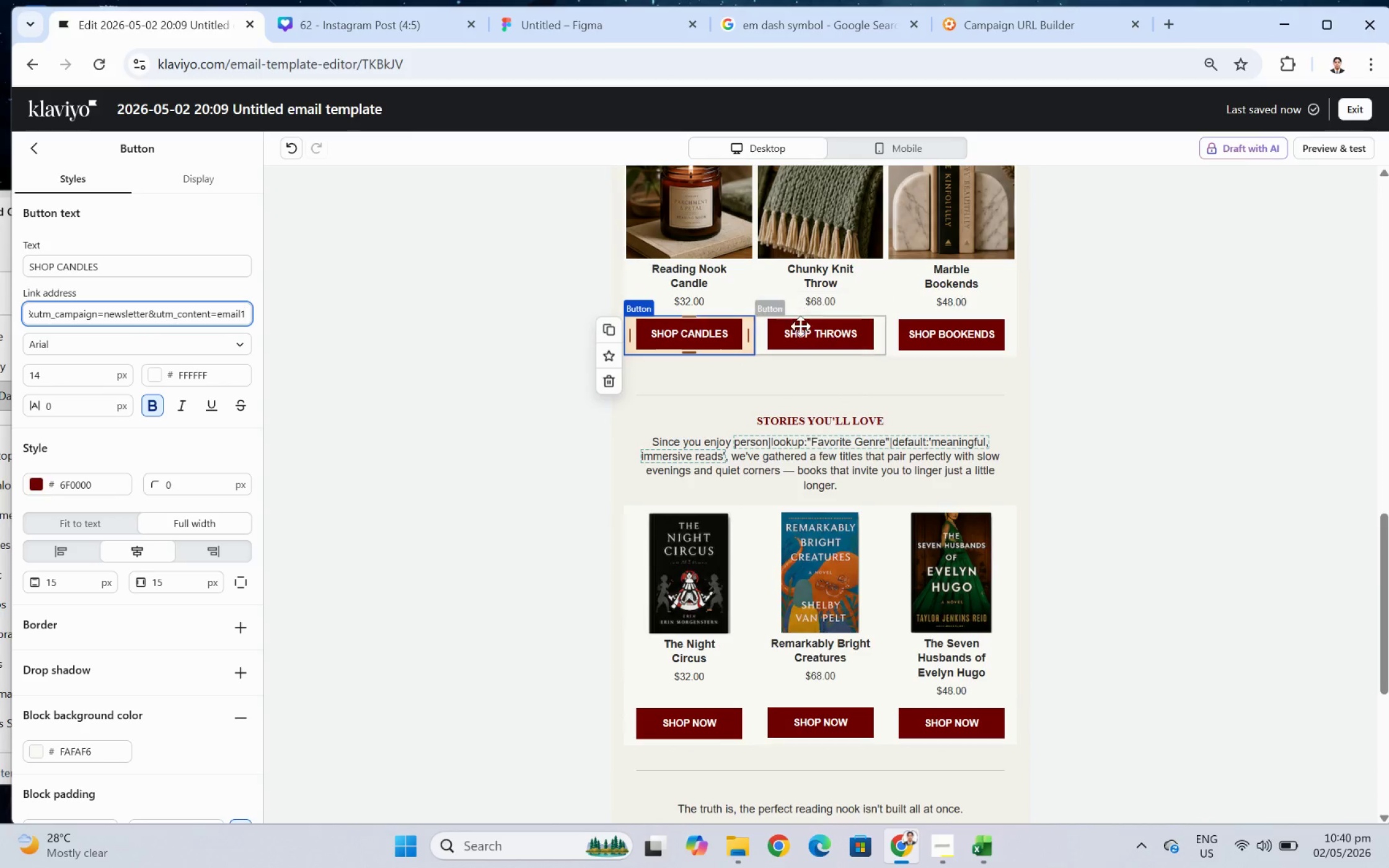 
left_click([805, 333])
 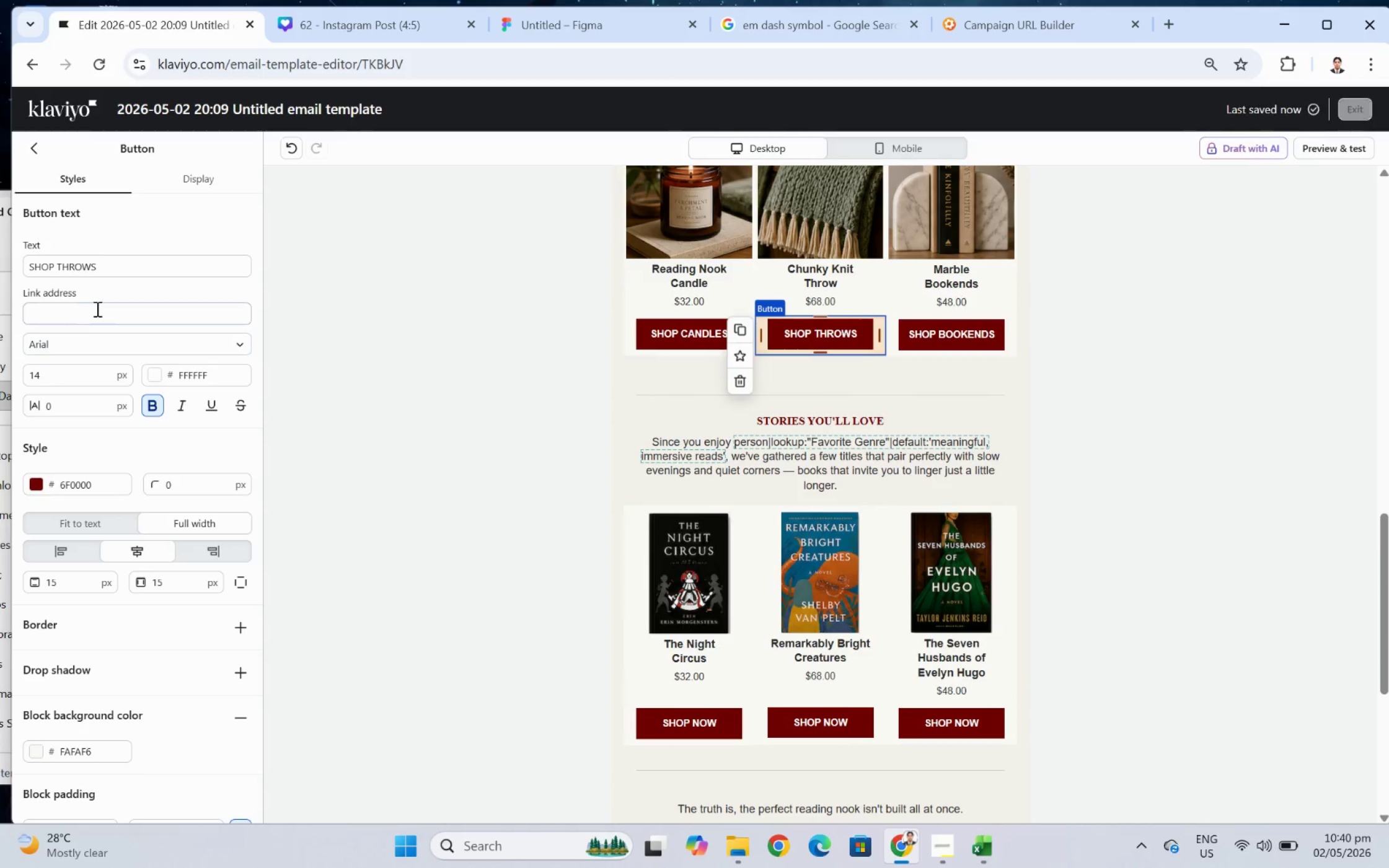 
left_click([99, 308])
 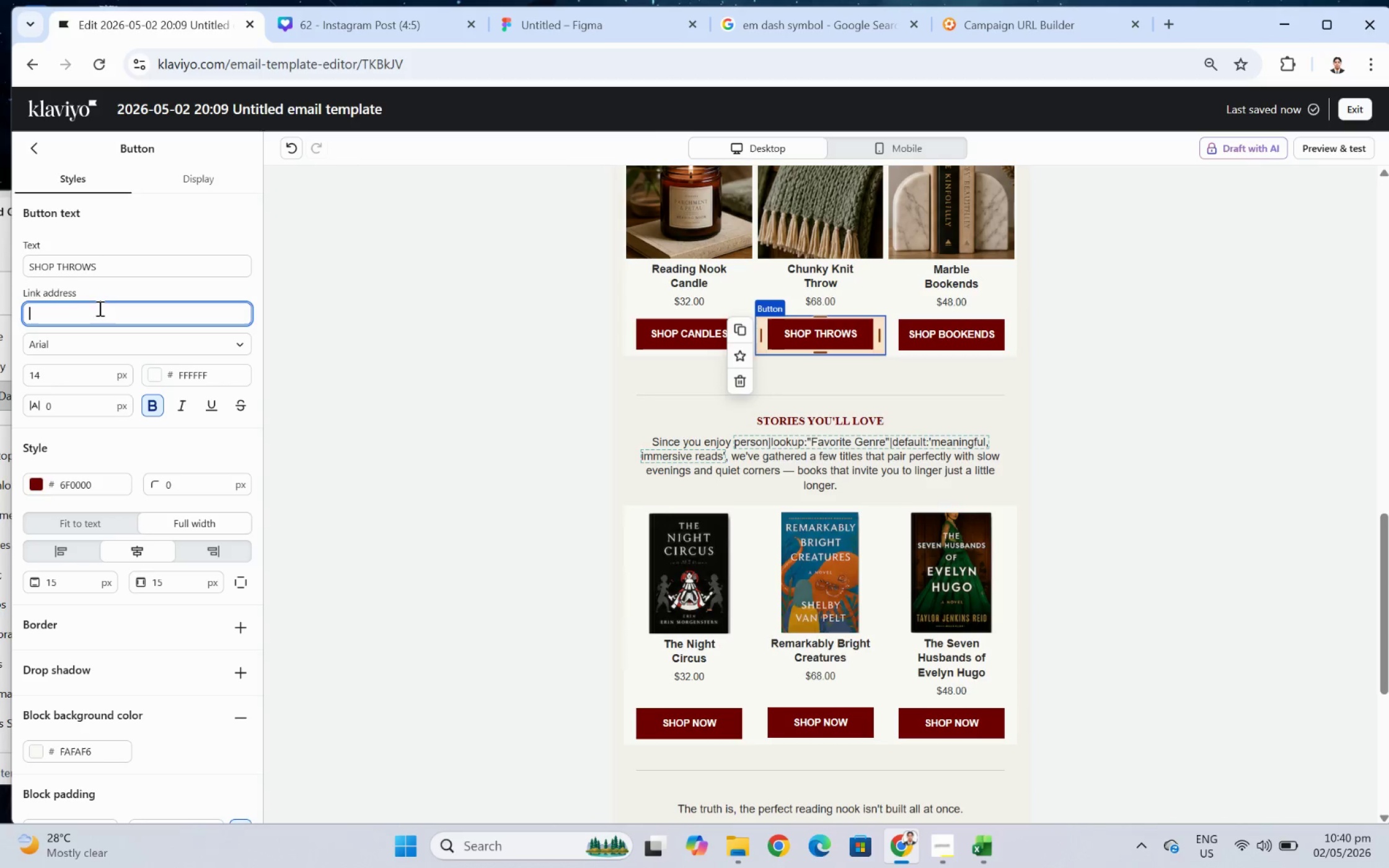 
key(Control+ControlLeft)
 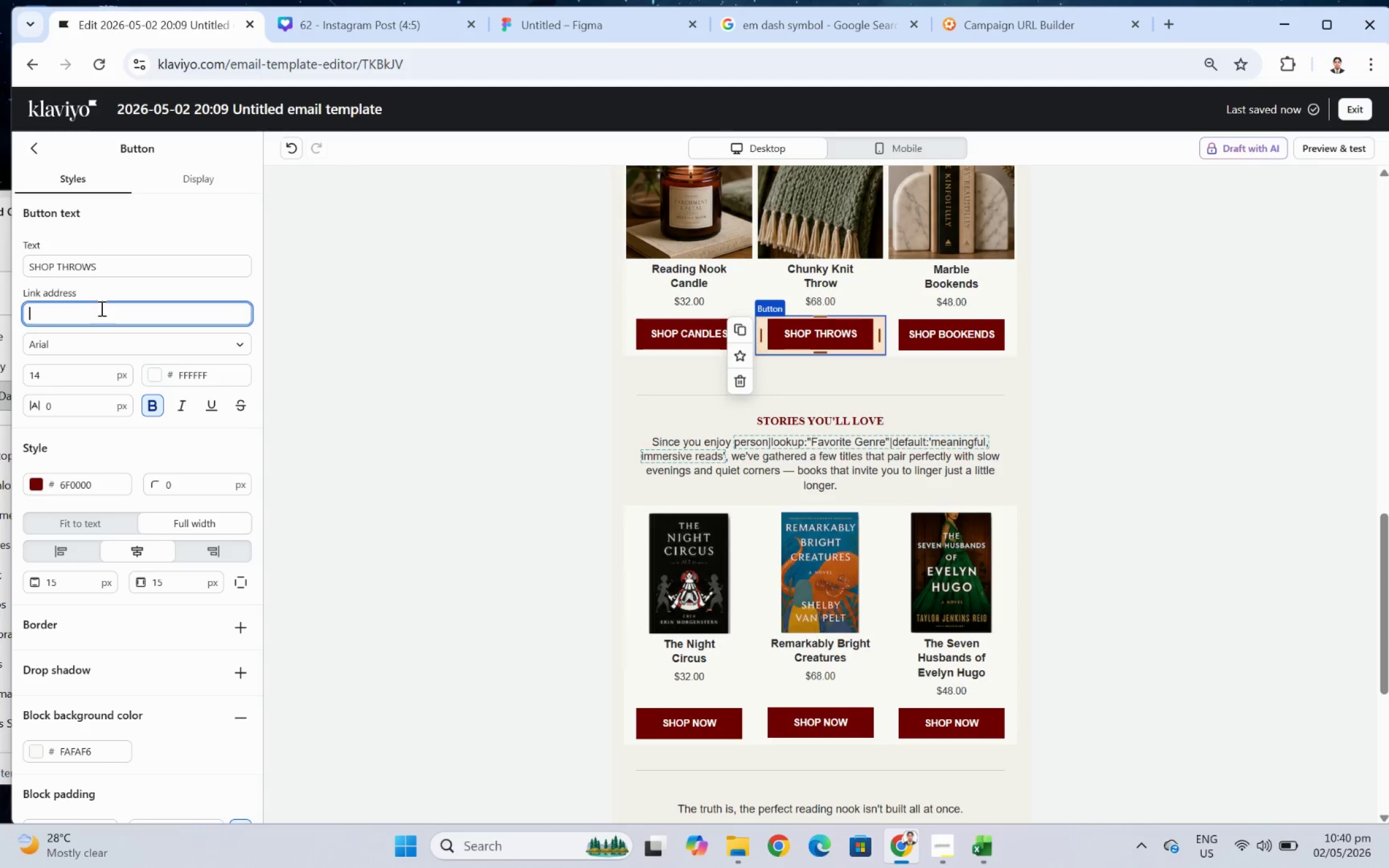 
key(Control+V)
 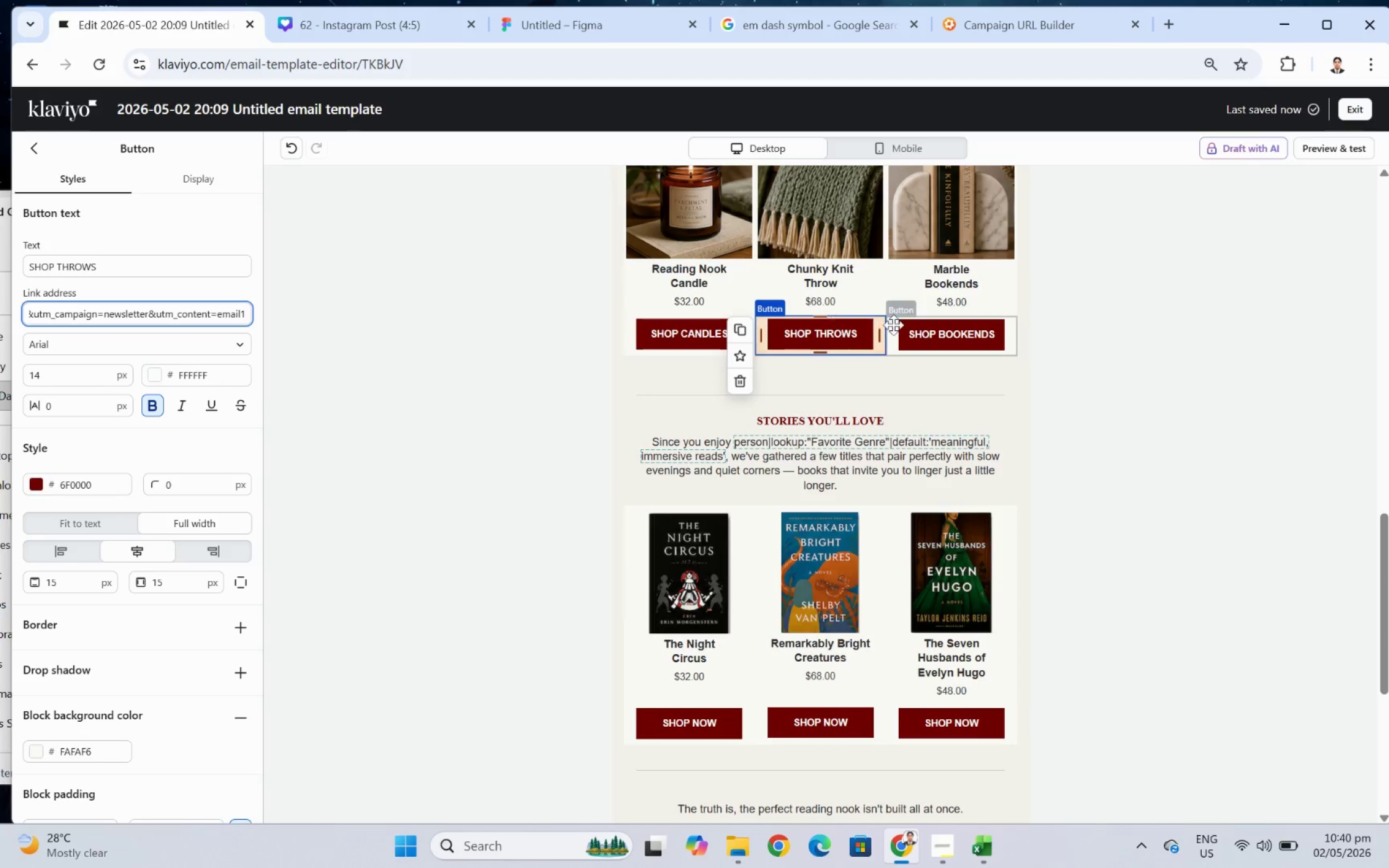 
left_click([920, 328])
 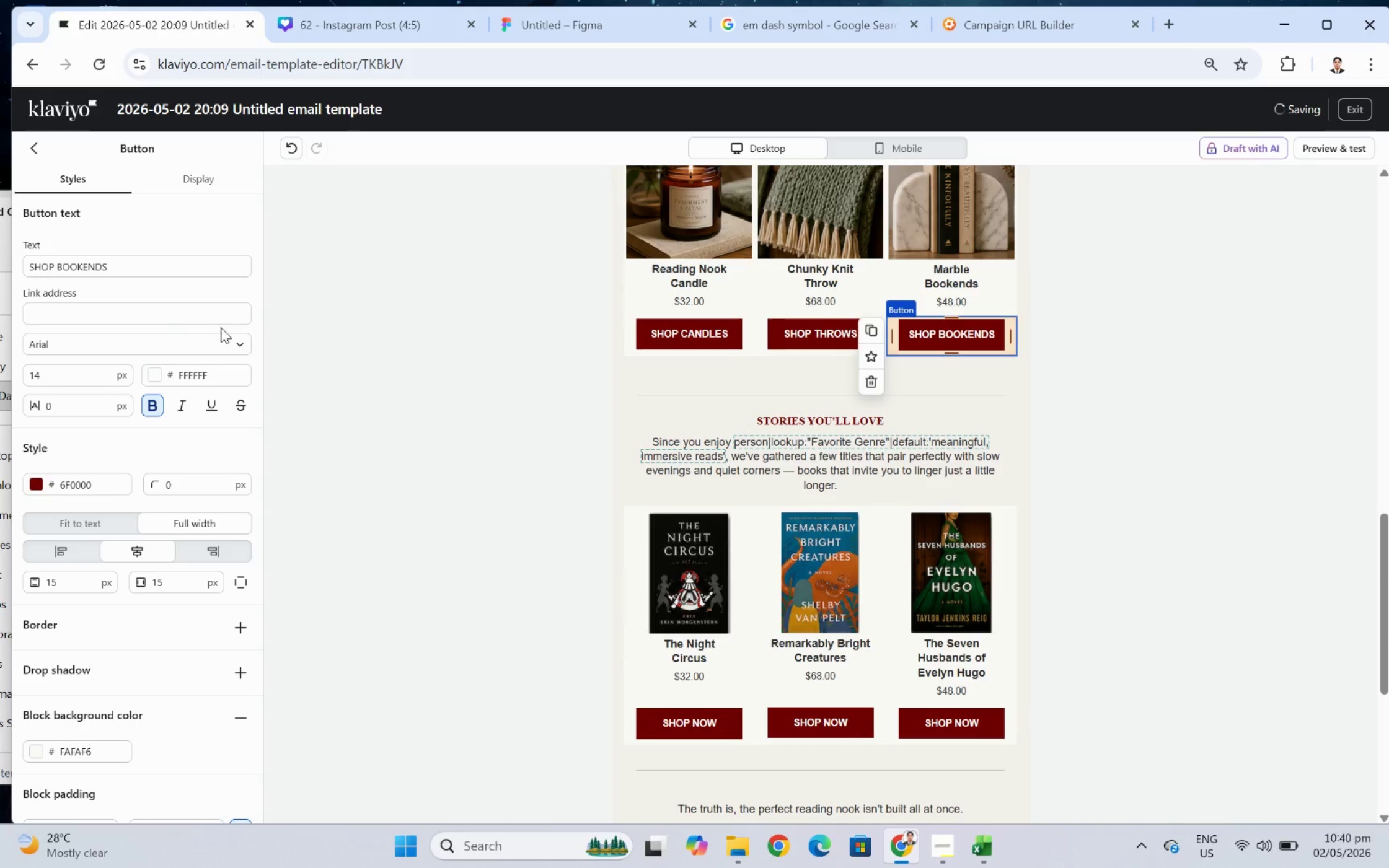 
left_click([154, 312])
 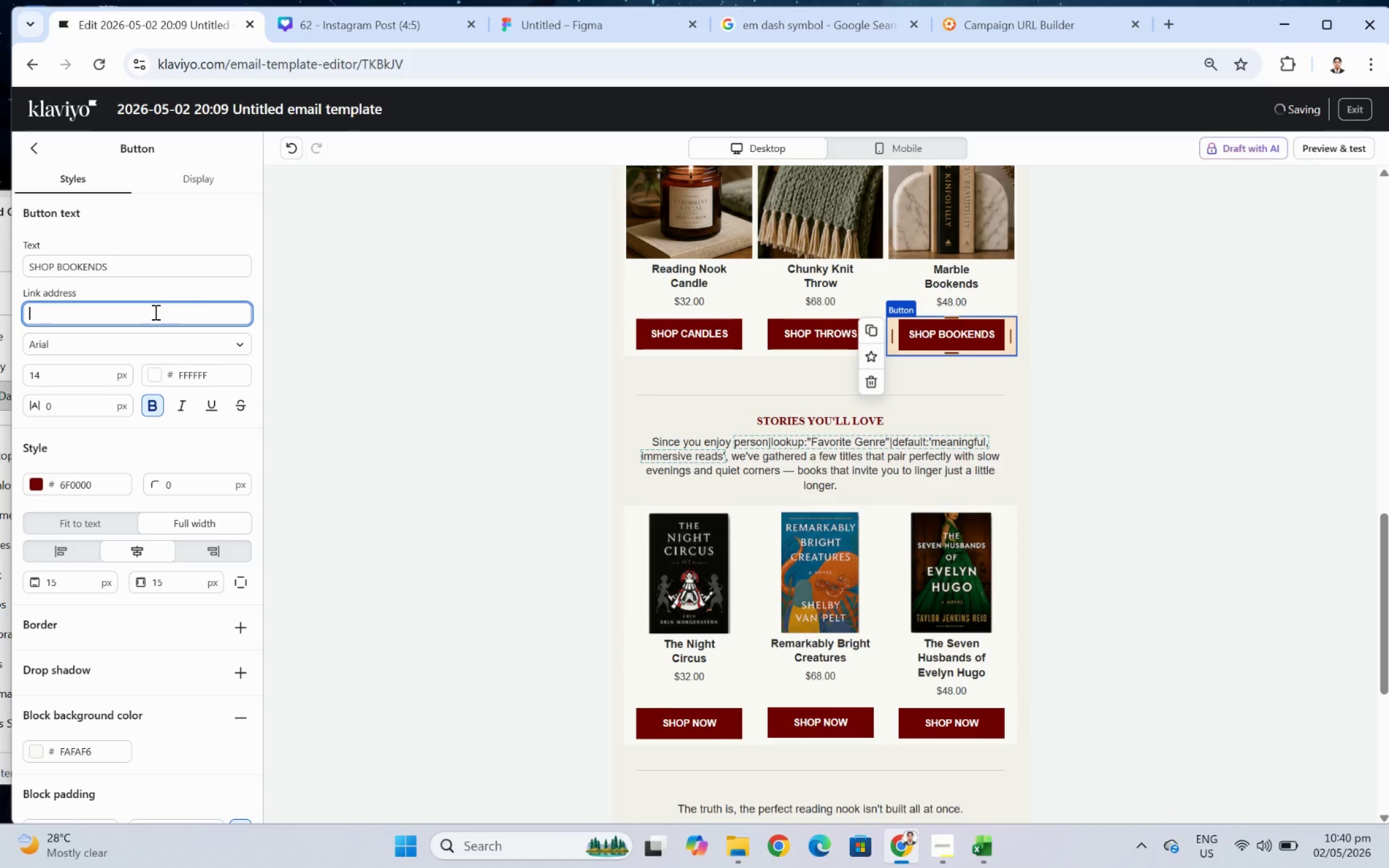 
key(Control+V)
 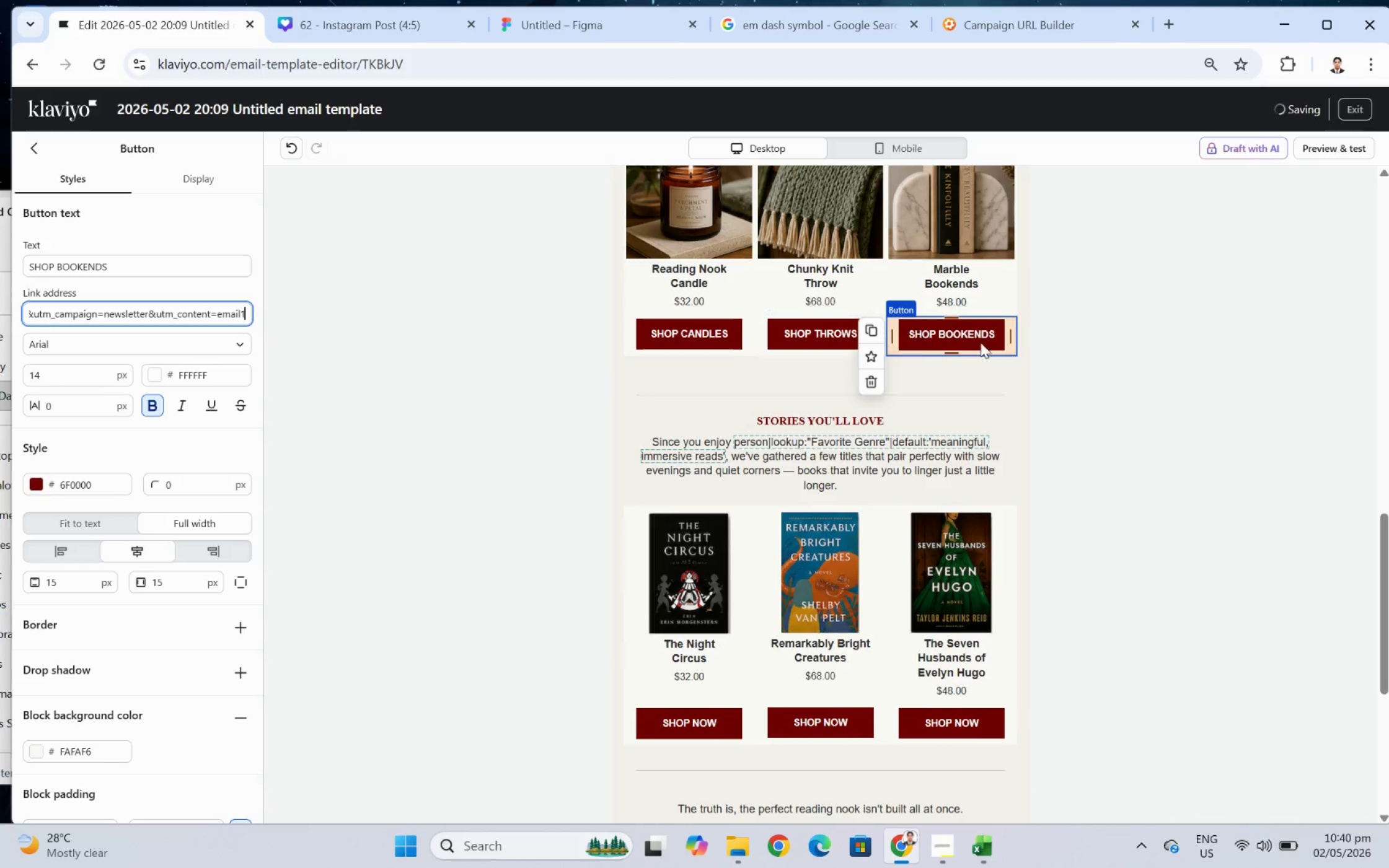 
left_click([1051, 354])
 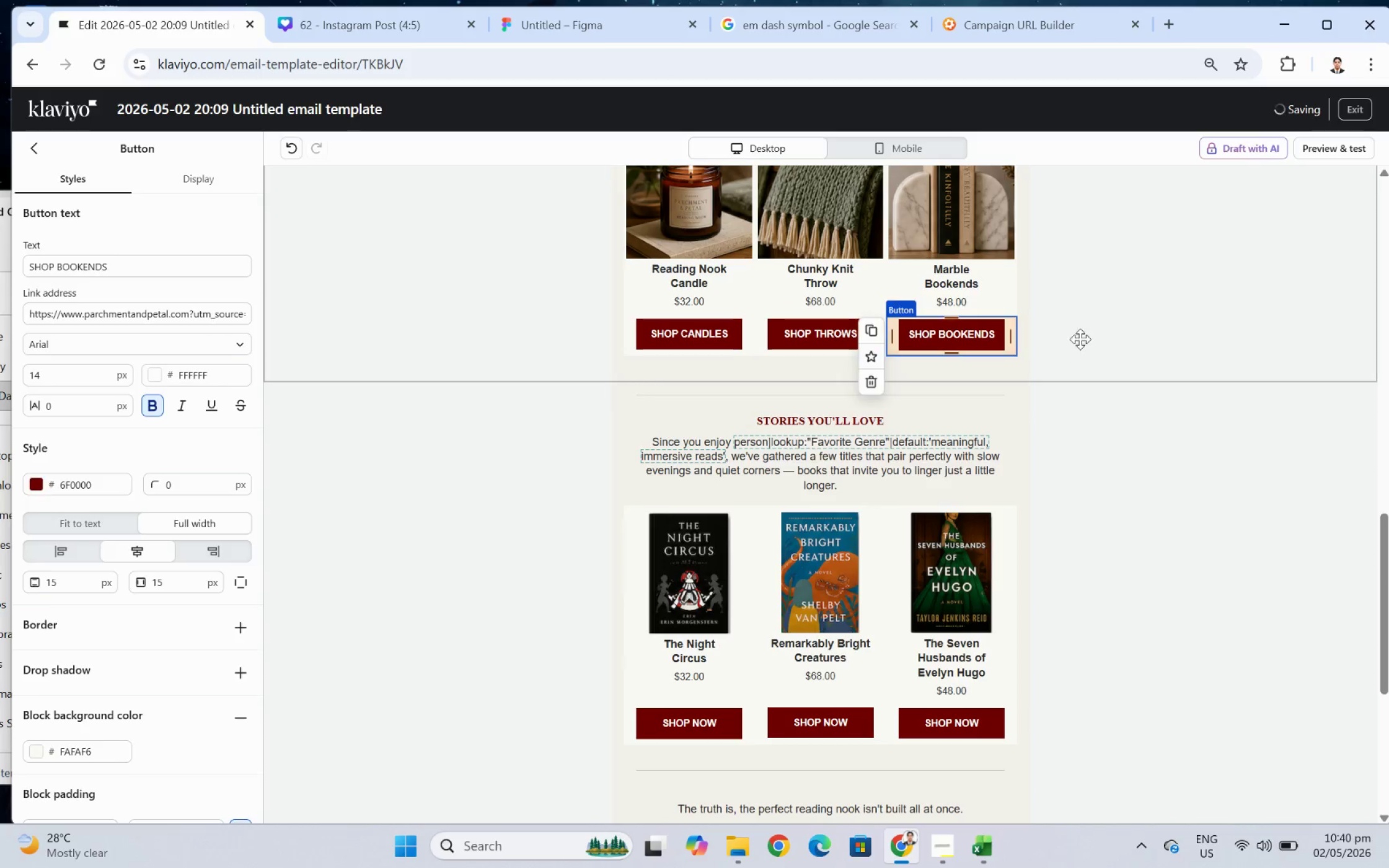 
scroll: coordinate [1074, 321], scroll_direction: up, amount: 16.0
 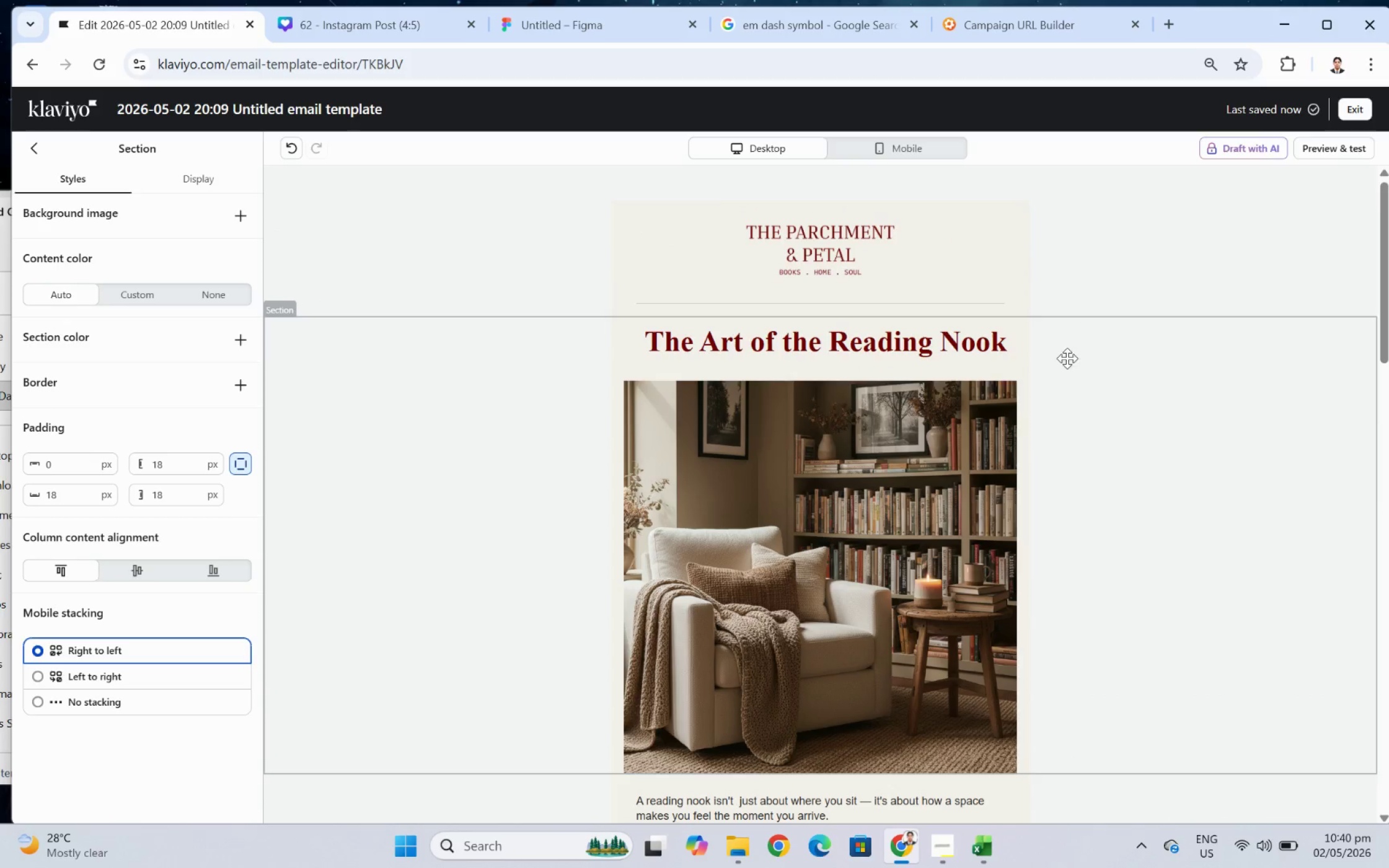 
left_click([870, 446])
 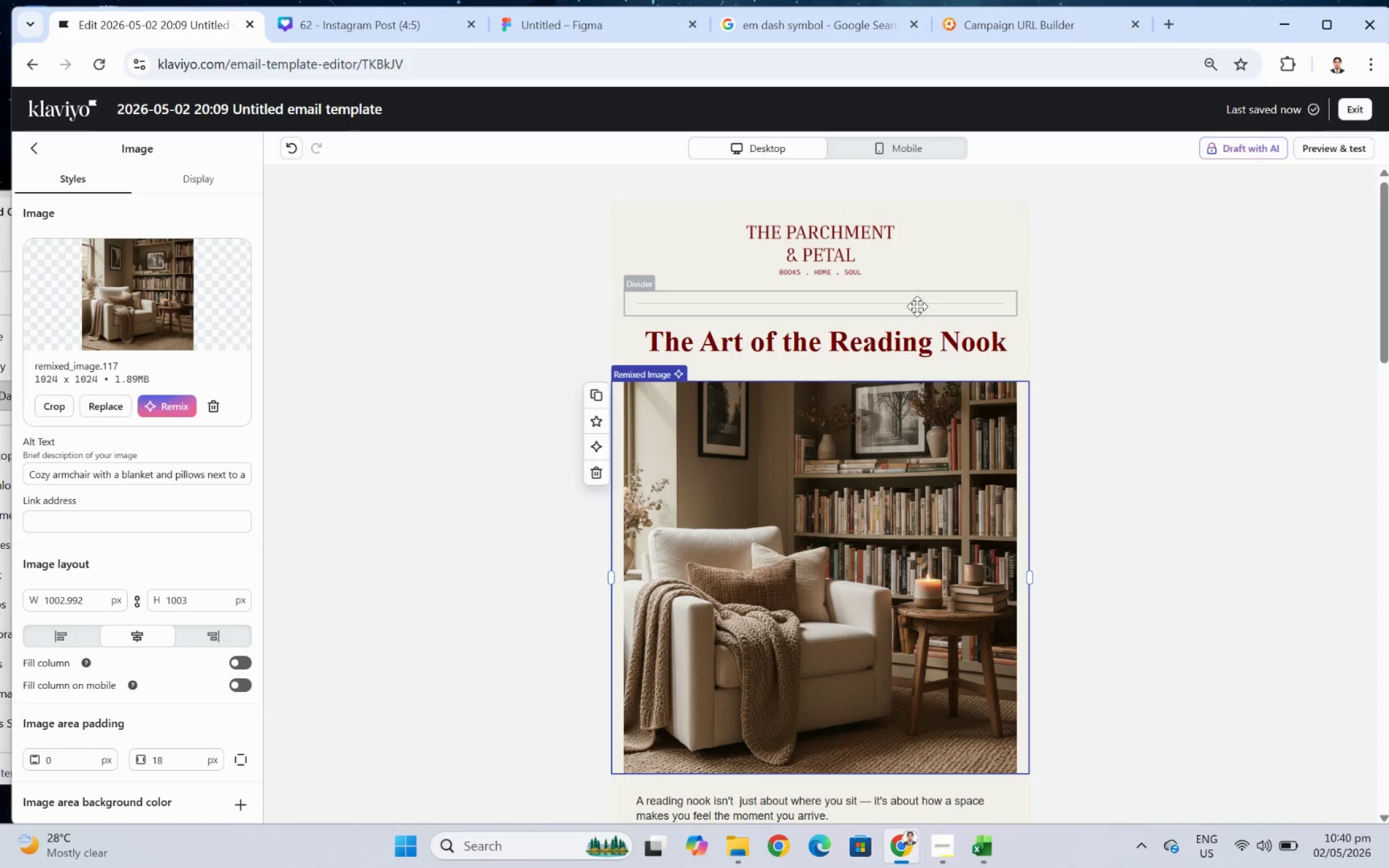 
left_click([909, 247])
 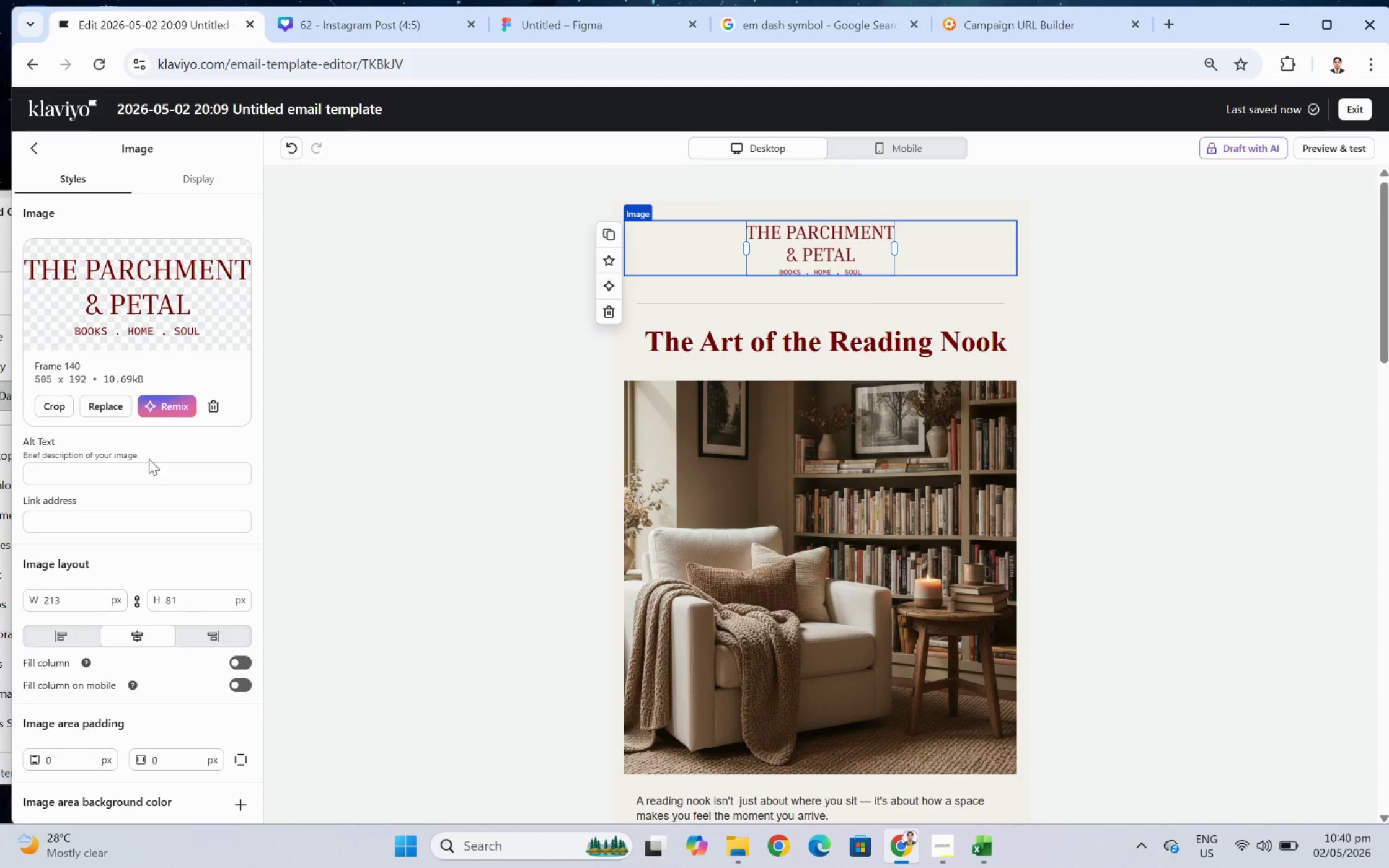 
left_click([151, 475])
 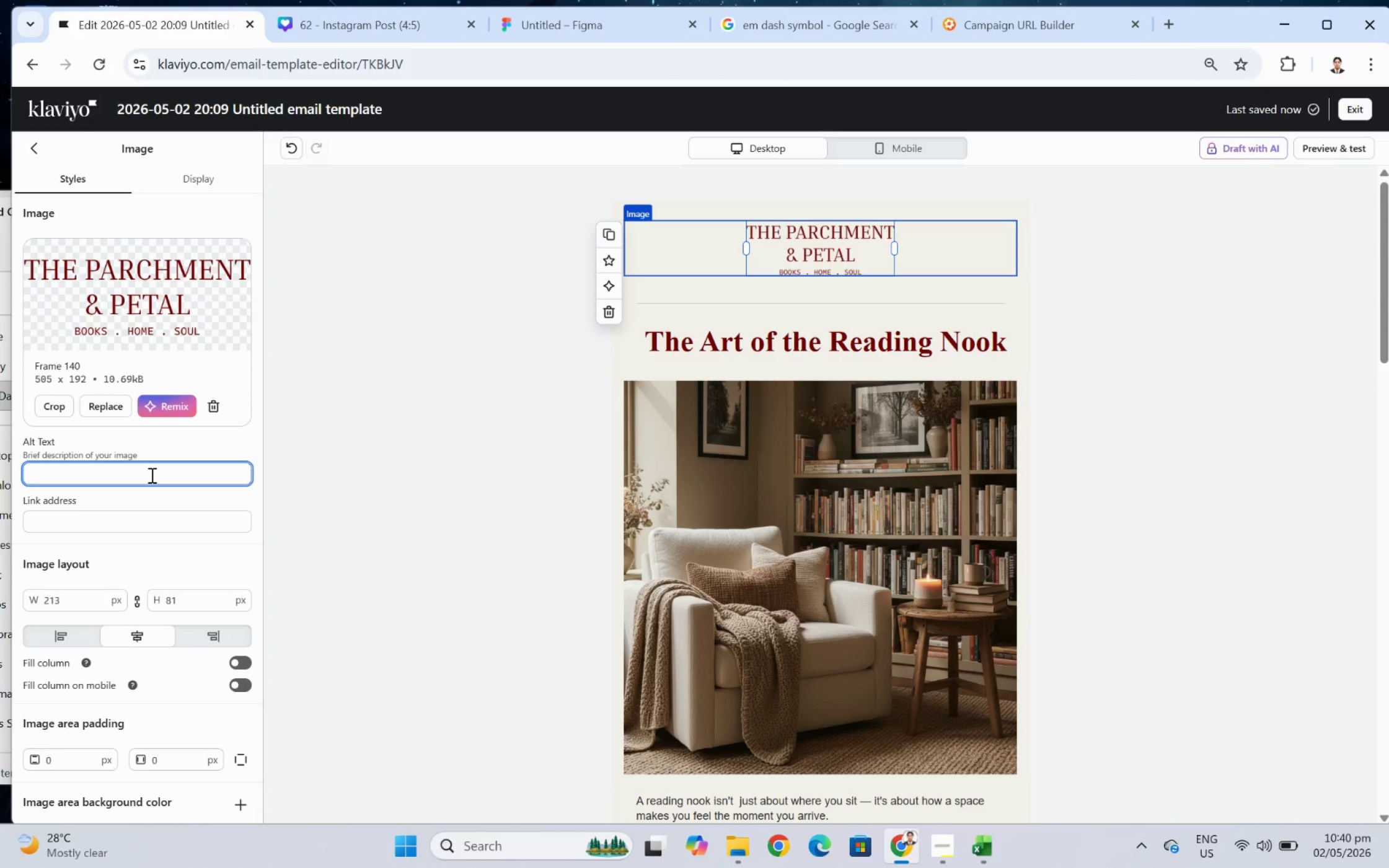 
type(logo)
 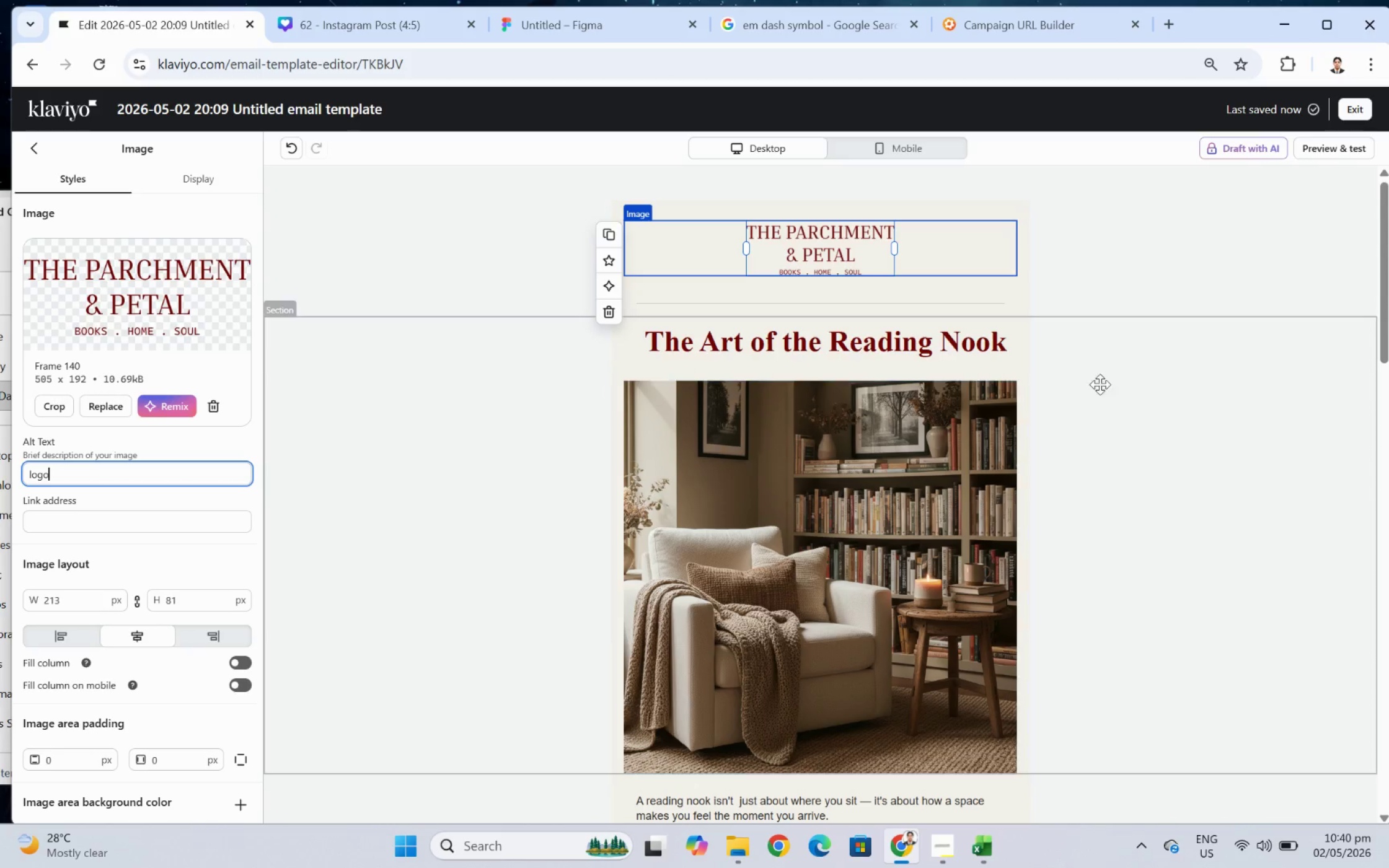 
left_click([1169, 374])
 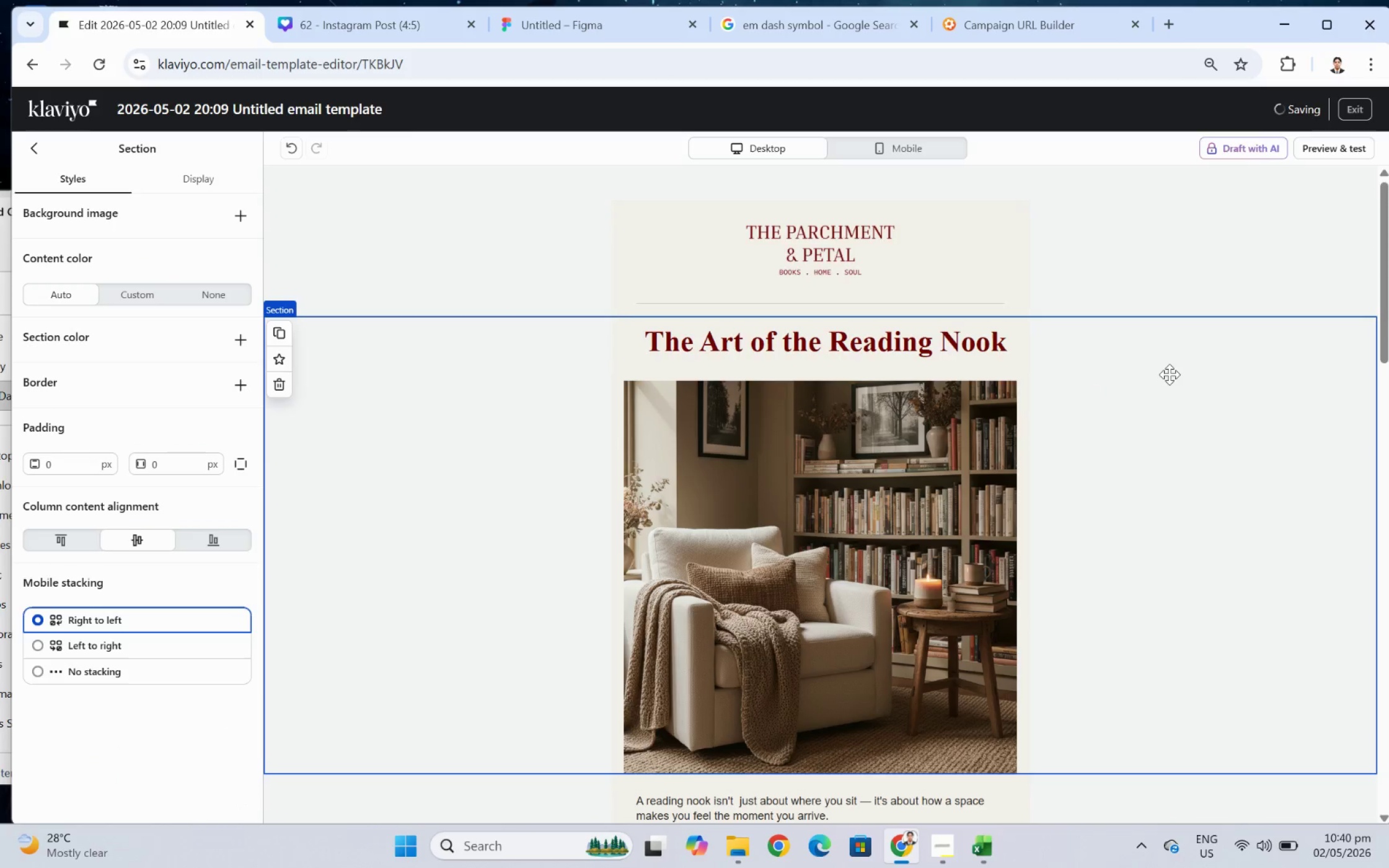 
scroll: coordinate [935, 460], scroll_direction: down, amount: 18.0
 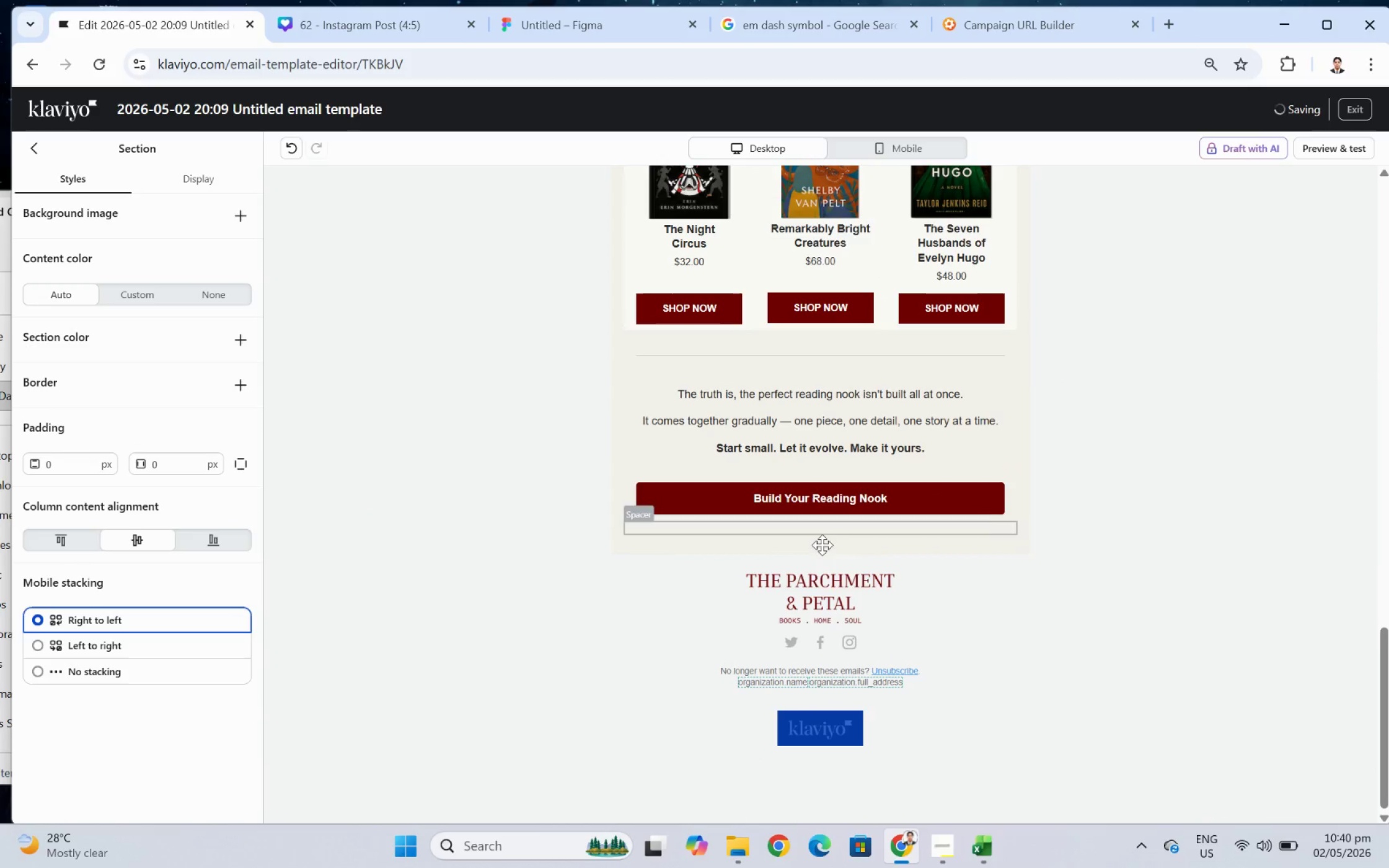 
left_click([826, 579])
 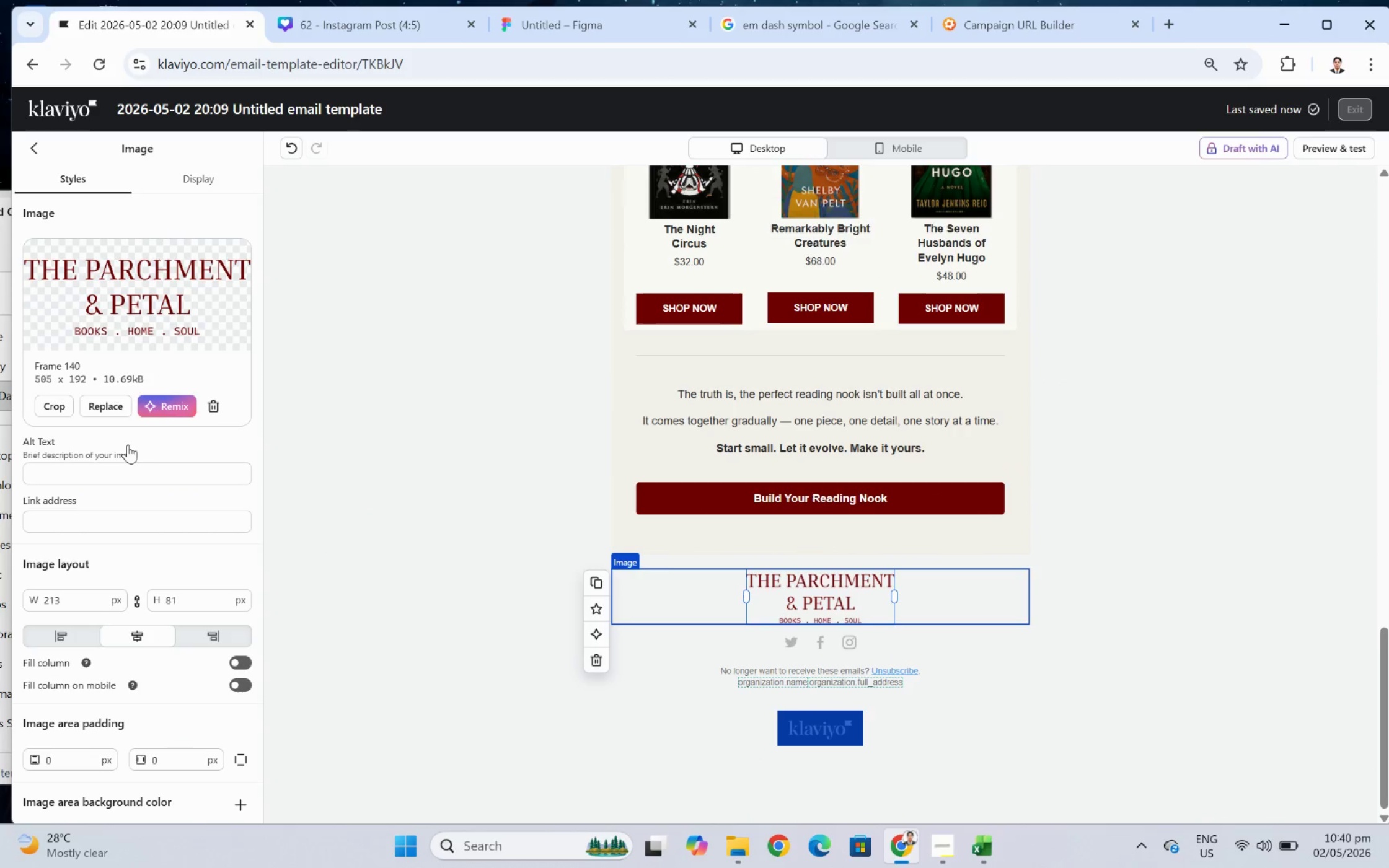 
left_click([128, 470])
 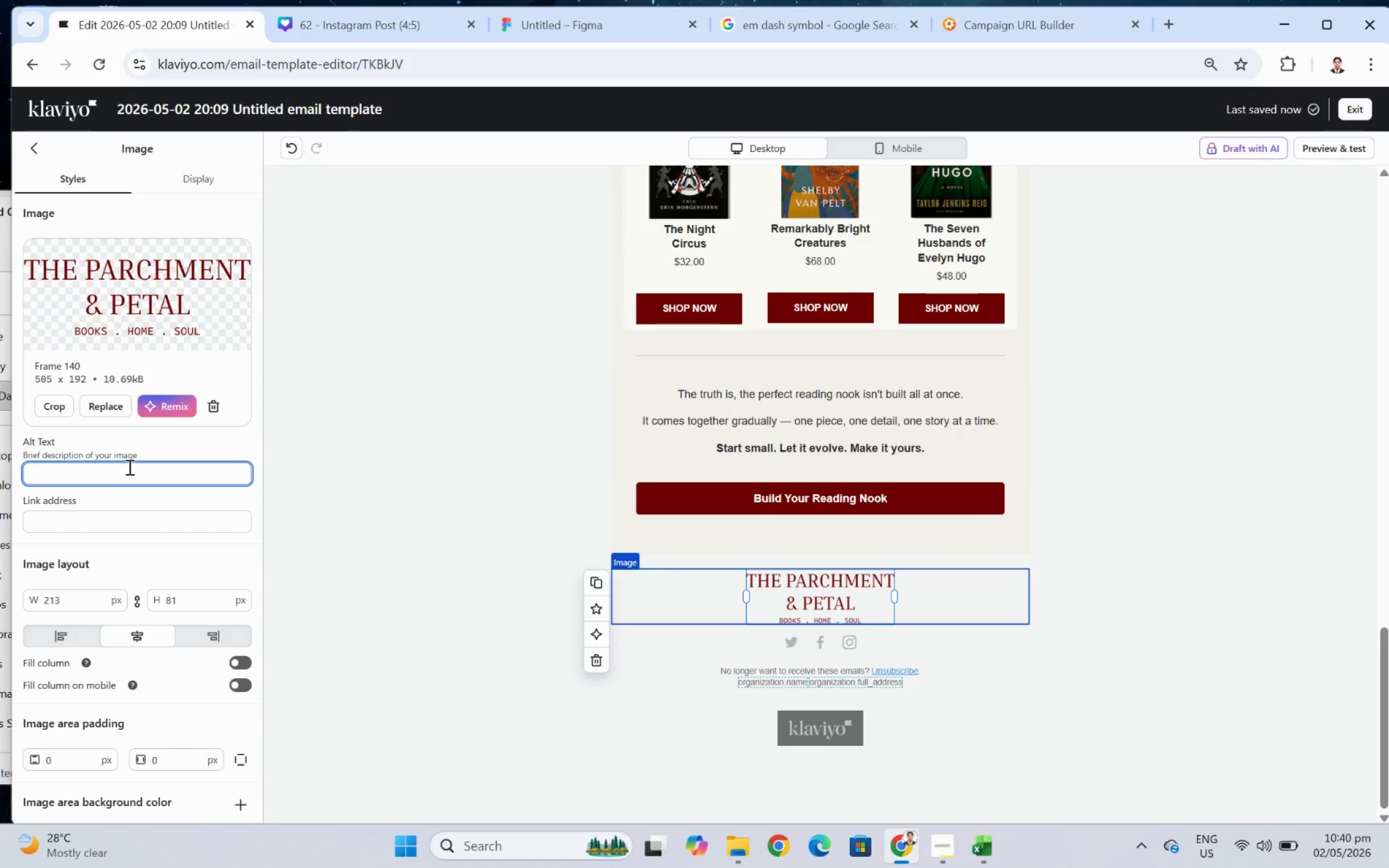 
type(lo)
 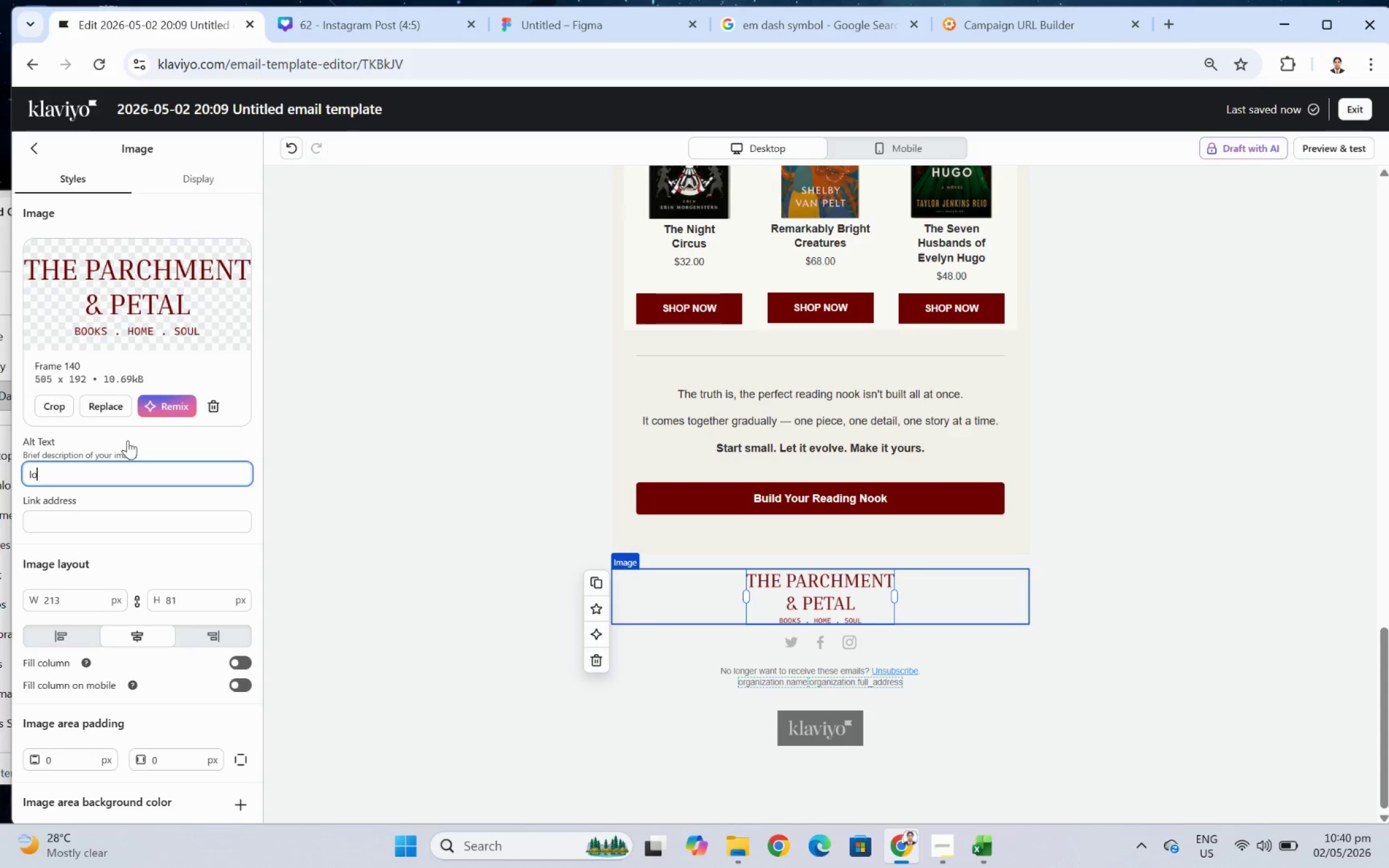 
wait(5.61)
 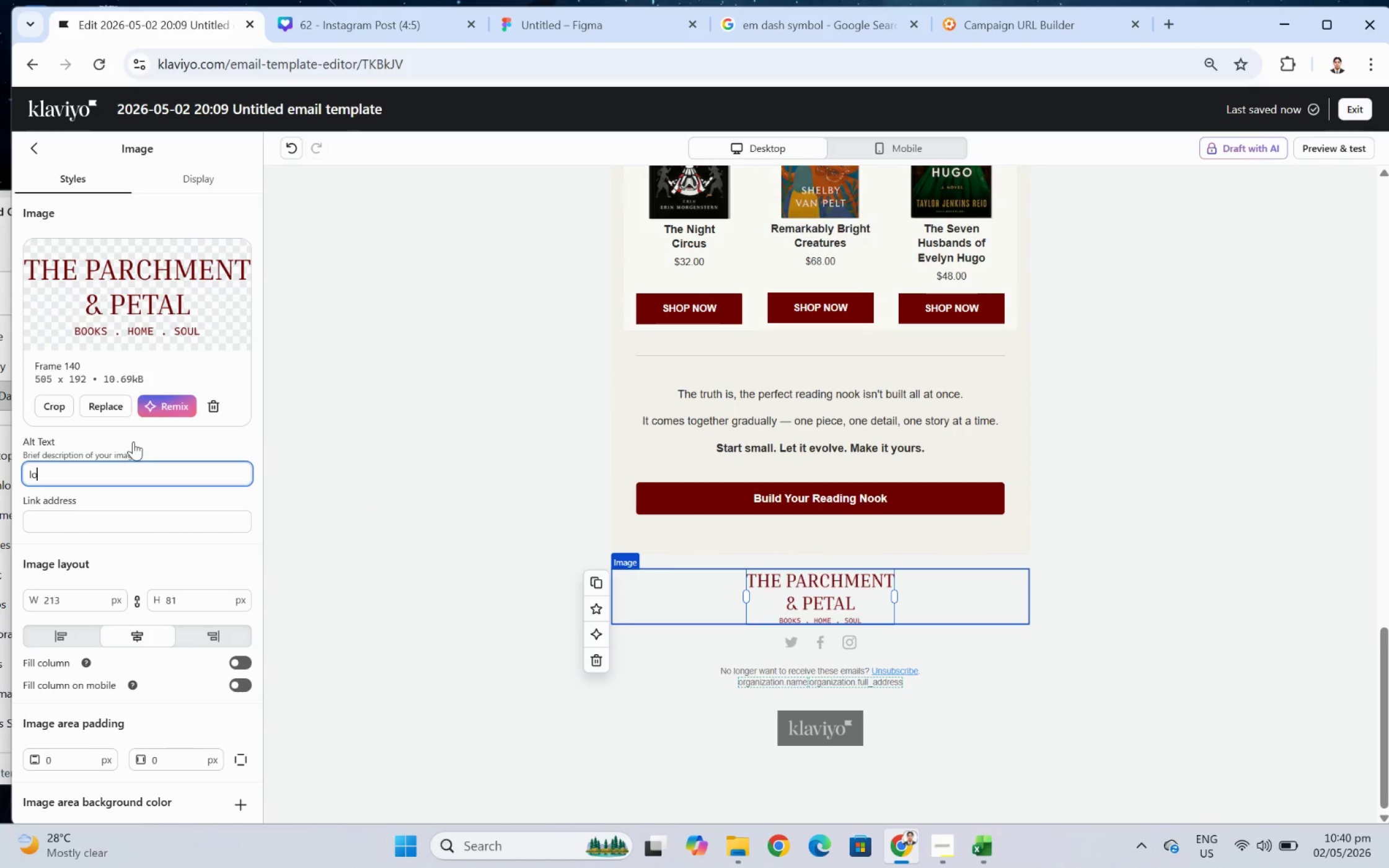 
type(go)
 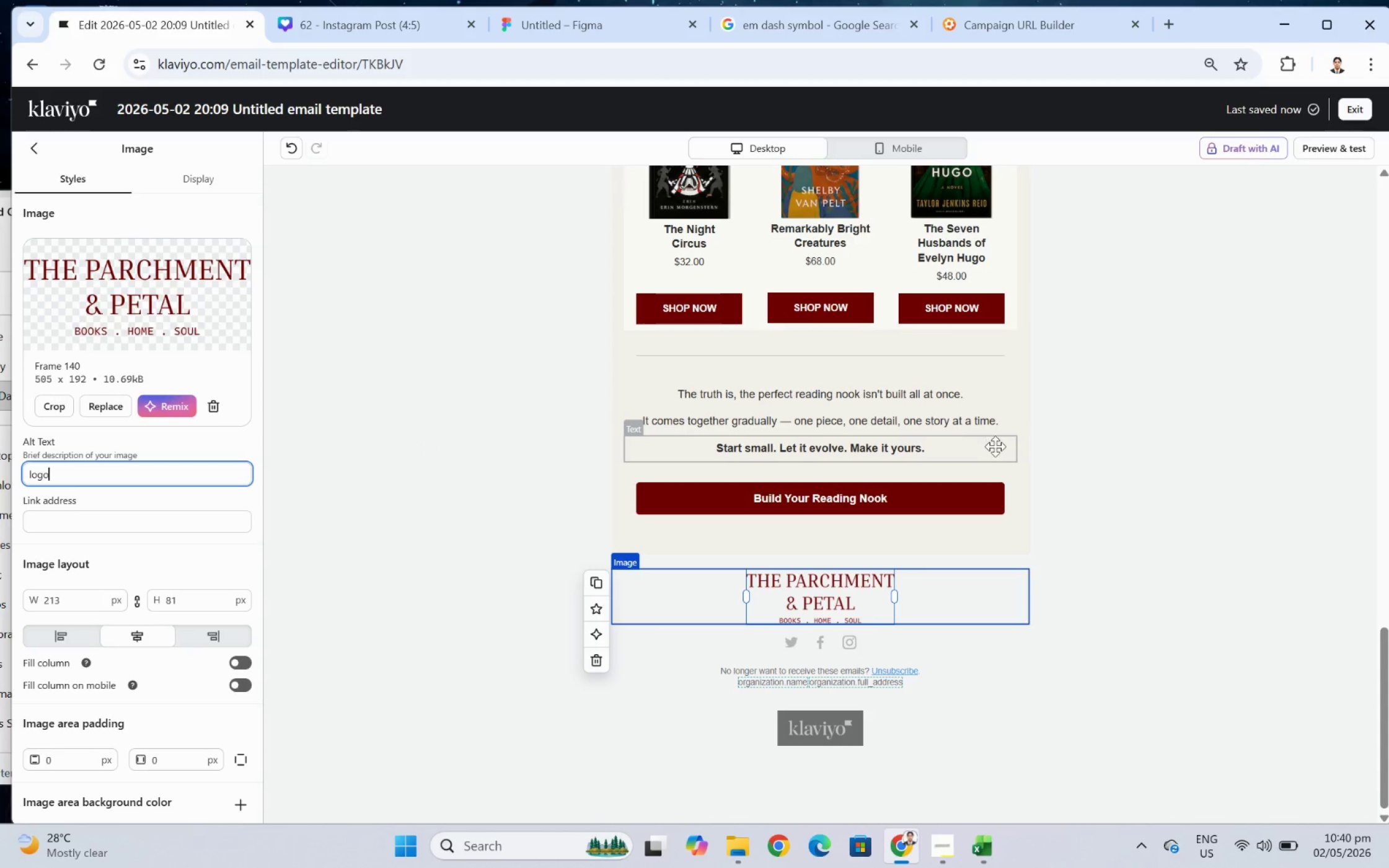 
left_click([1106, 451])
 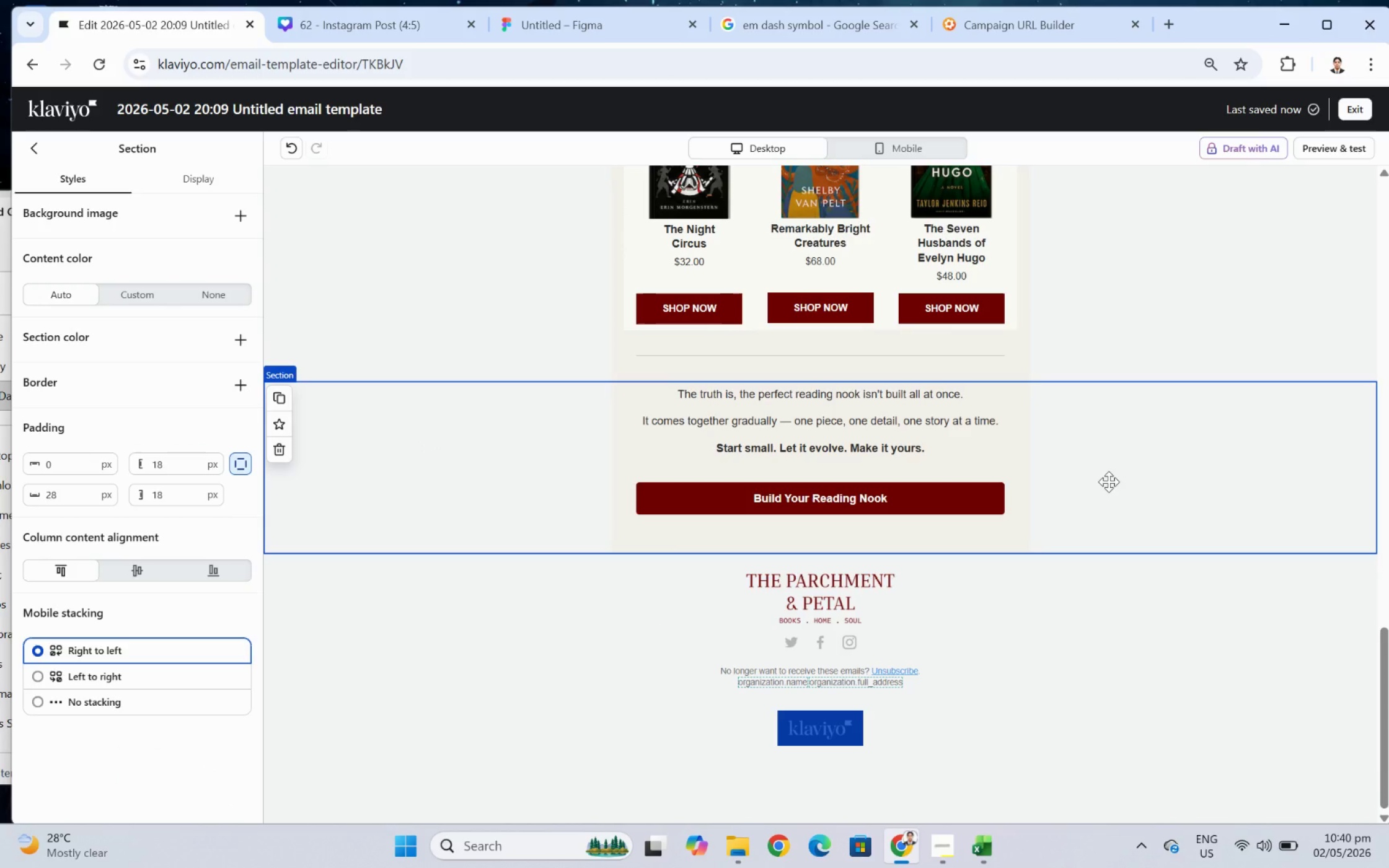 
left_click([890, 644])
 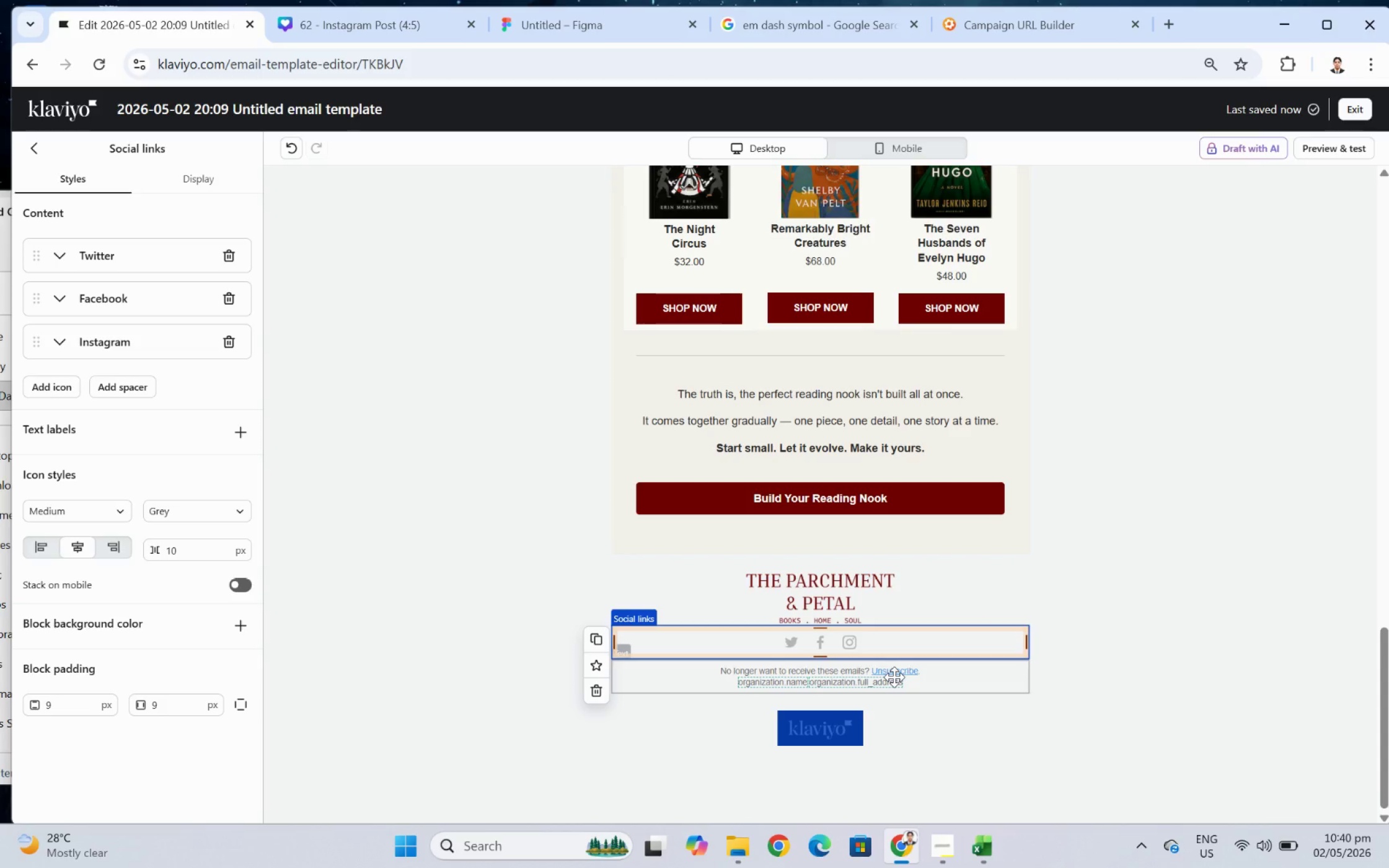 
wait(11.11)
 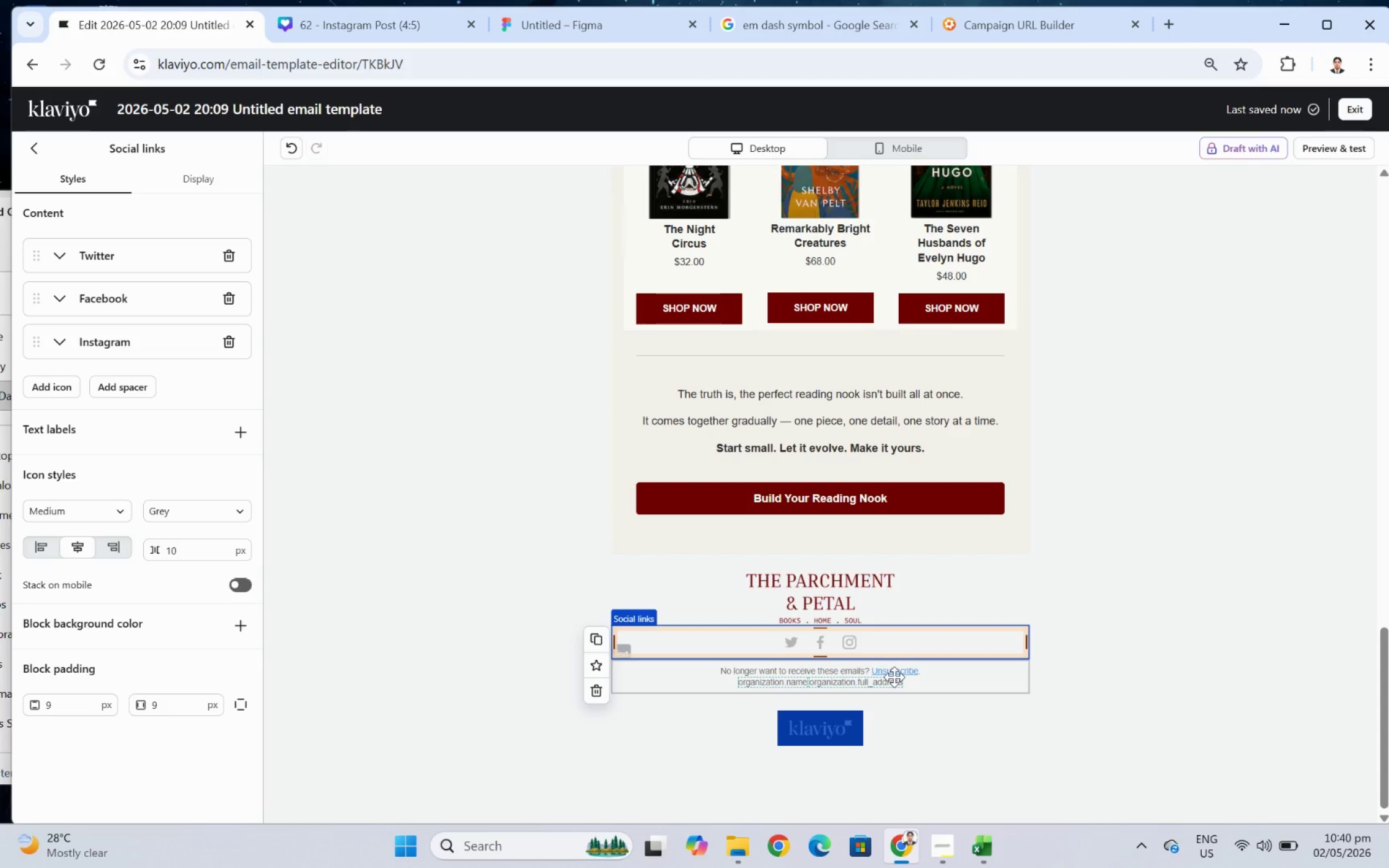 
left_click([1211, 639])
 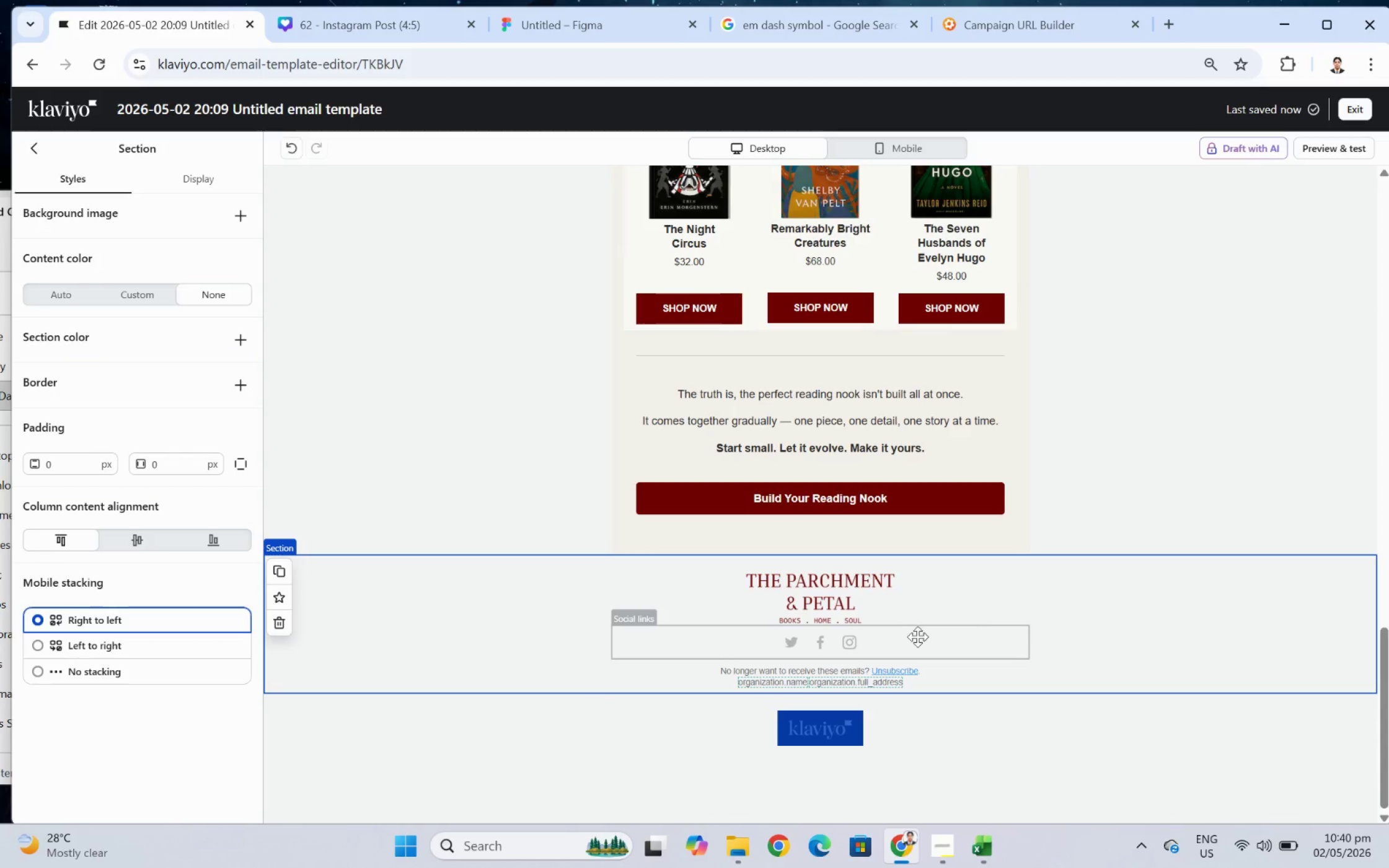 
left_click([912, 636])
 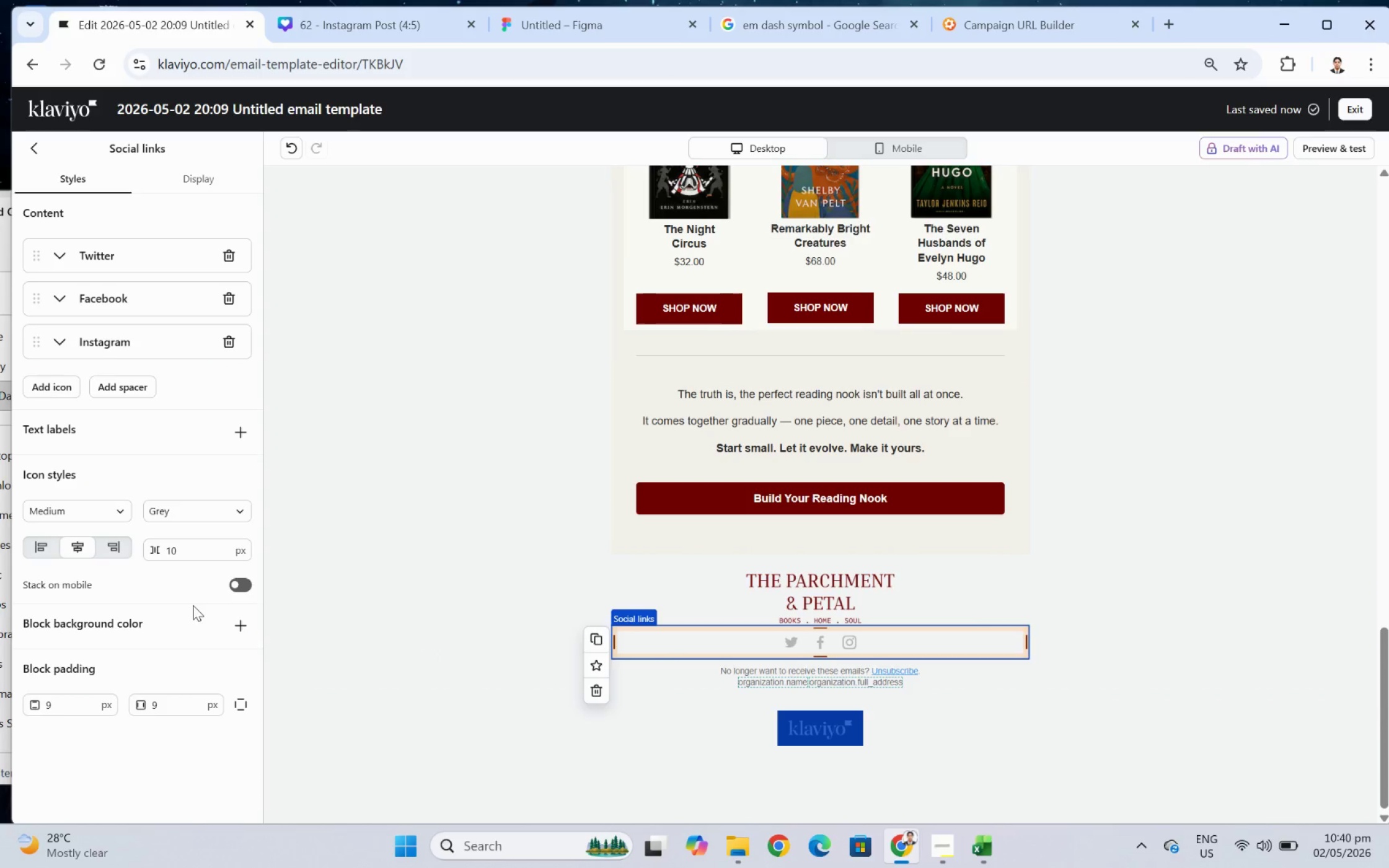 
wait(9.99)
 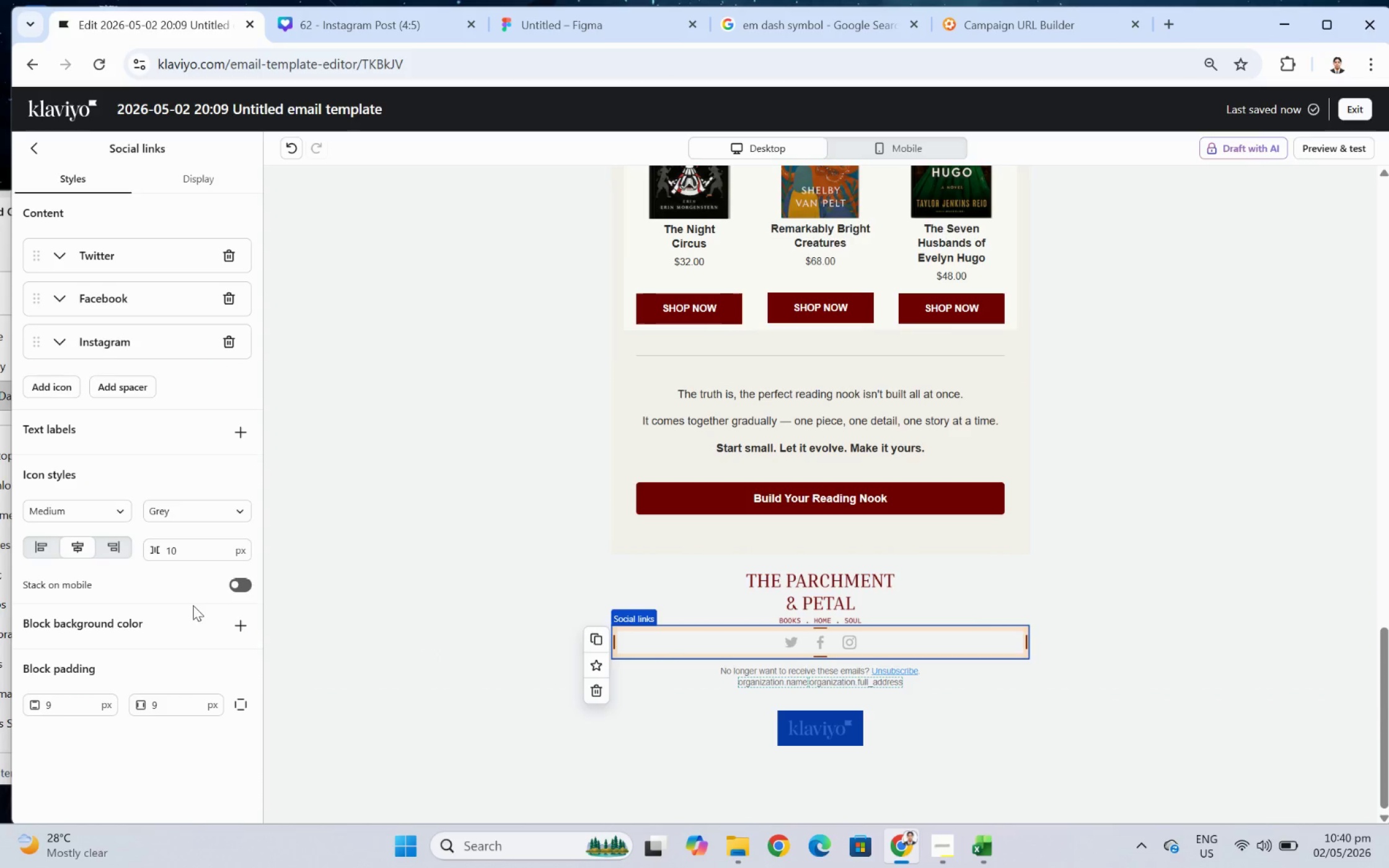 
left_click([232, 514])
 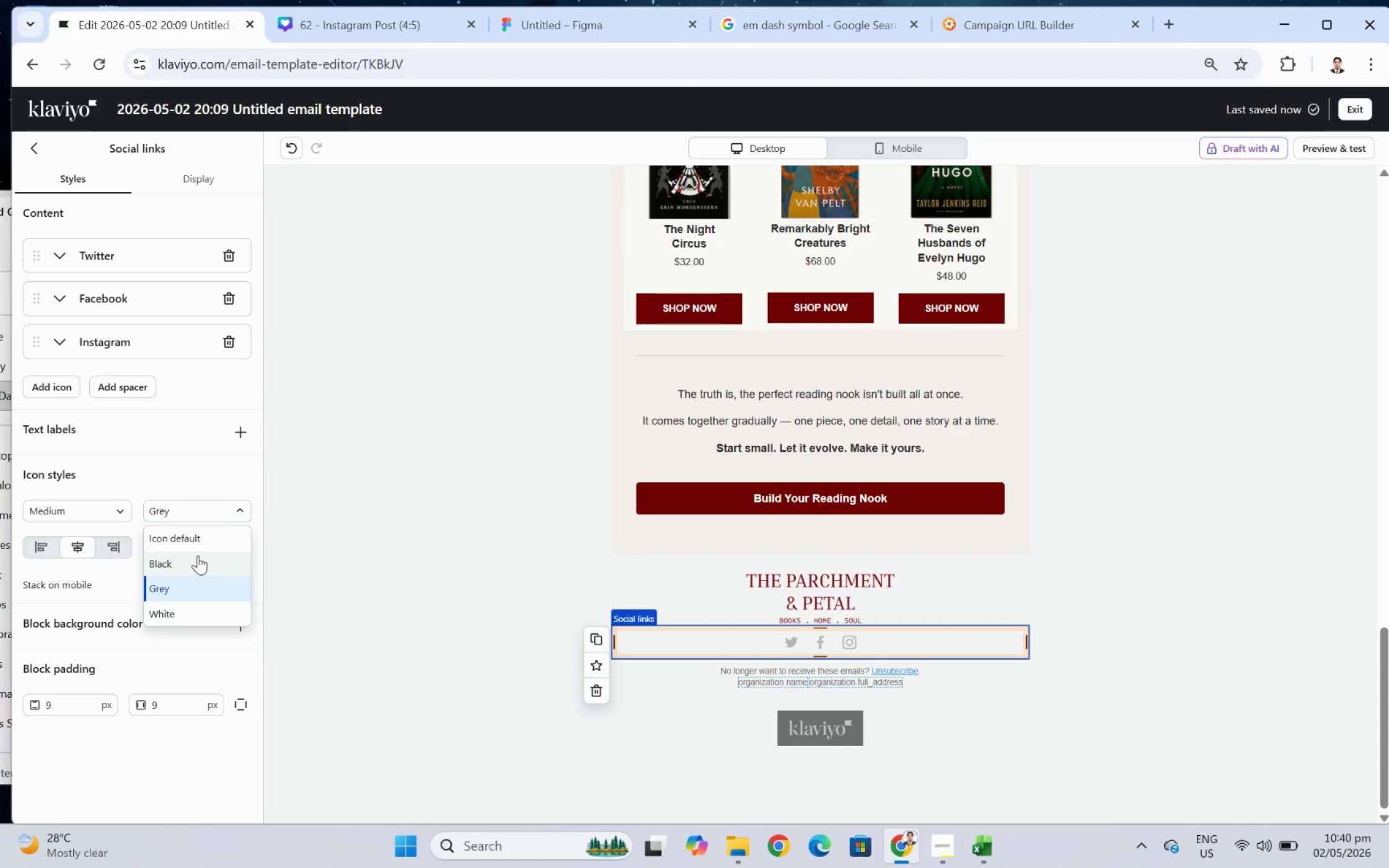 
left_click([198, 555])
 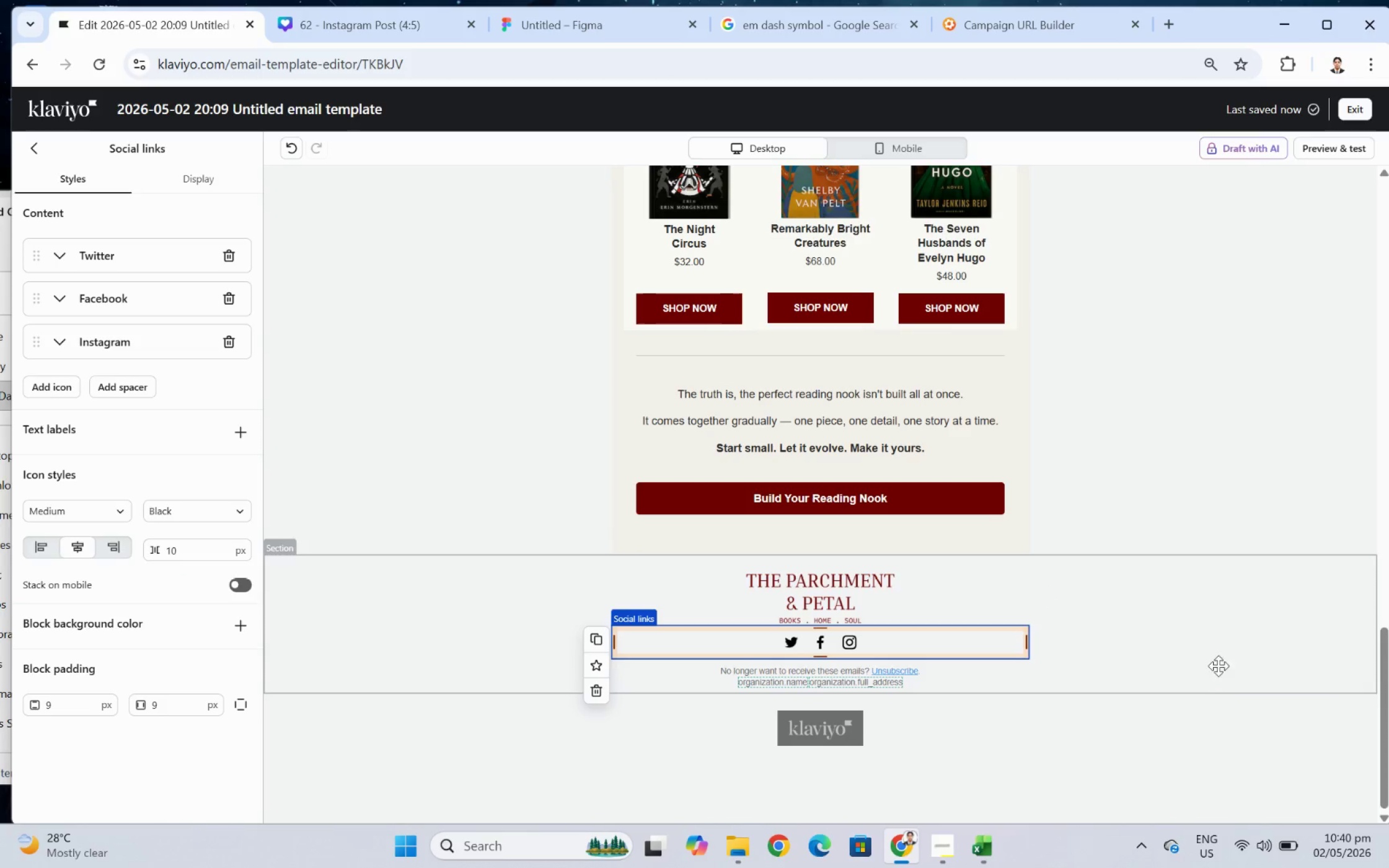 
left_click([1118, 698])
 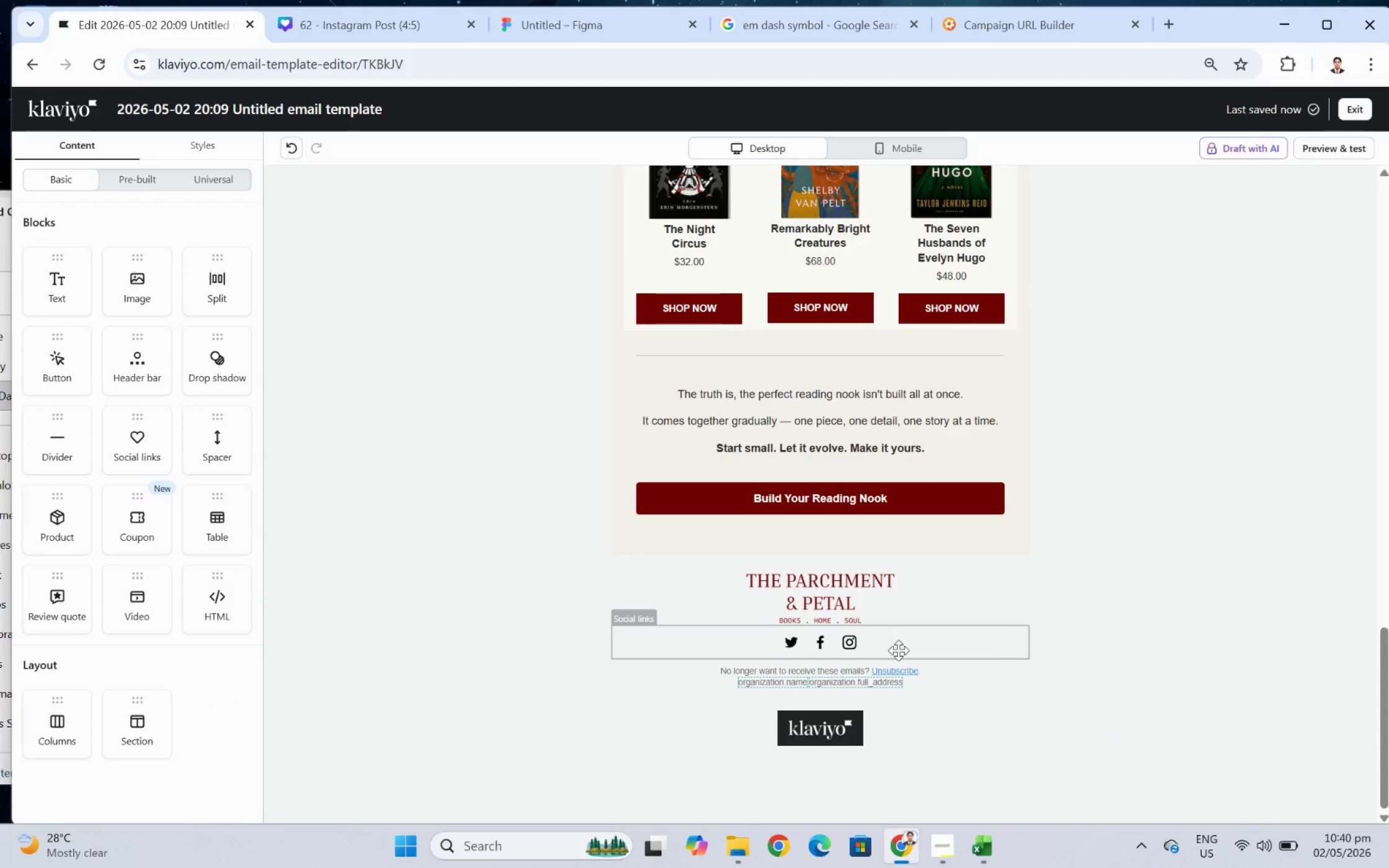 
left_click([898, 650])
 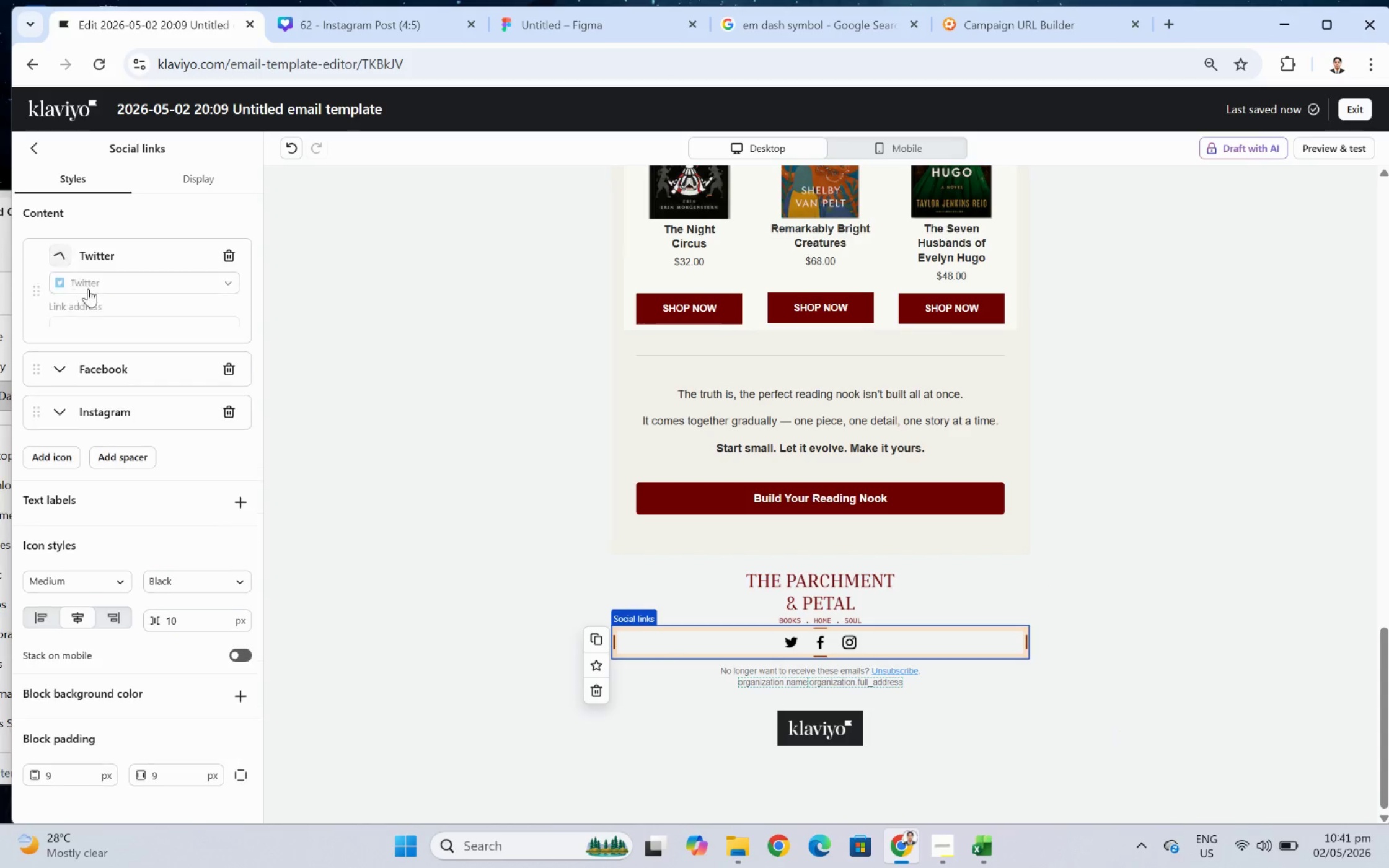 
left_click([99, 327])
 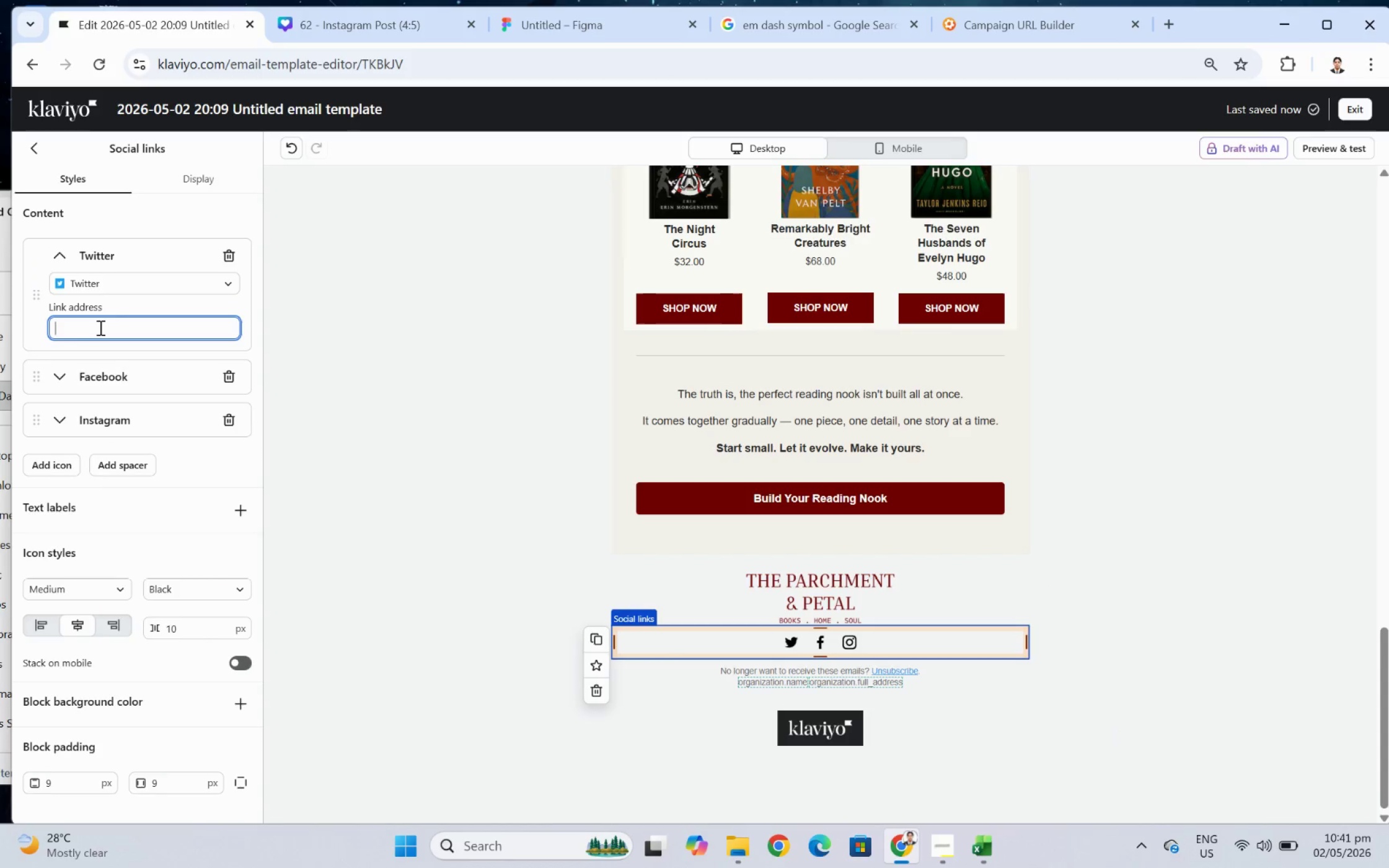 
type(www.x.com/parchmentandpetal)
 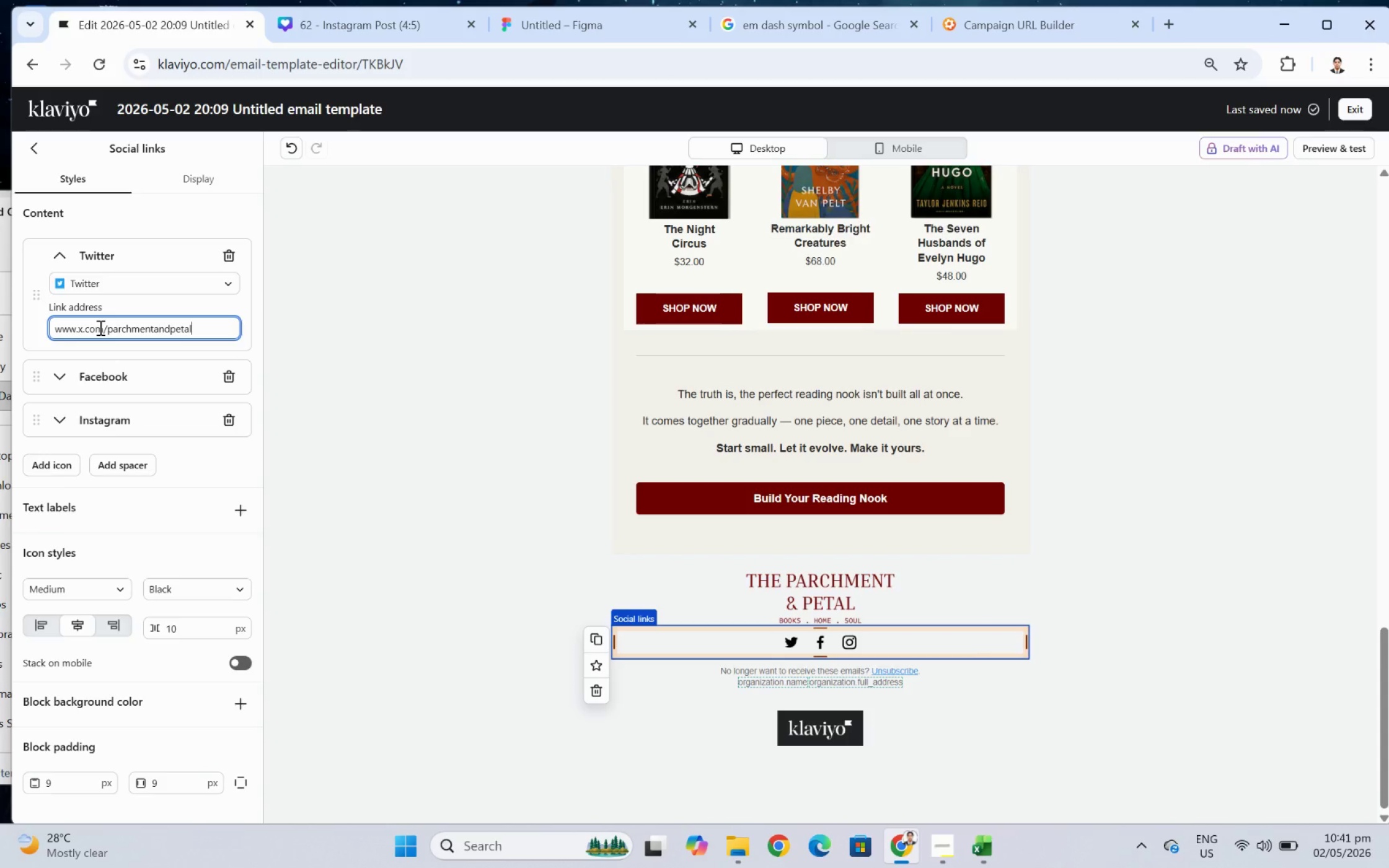 
key(Control+A)
 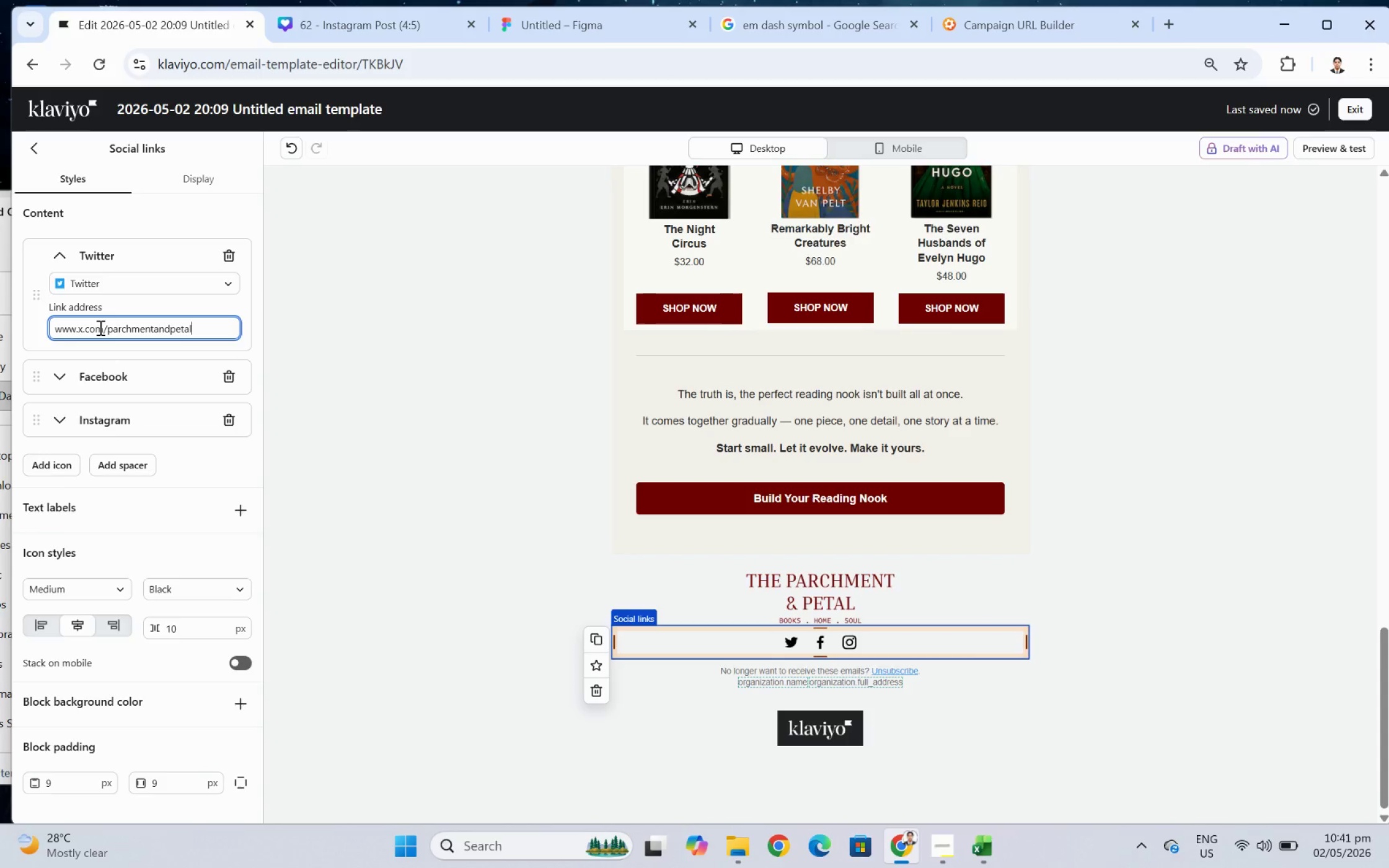 
key(Control+C)
 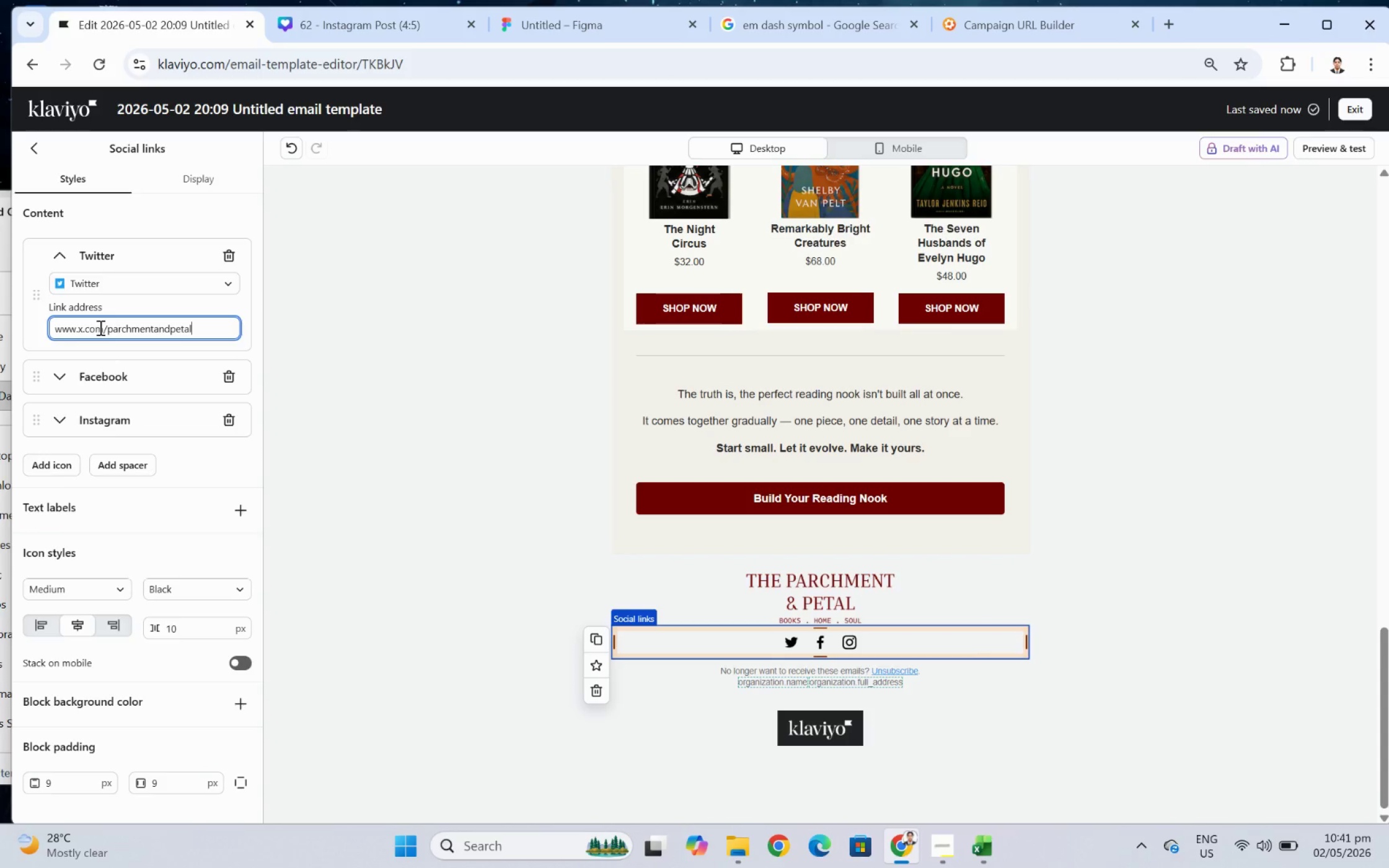 
key(Control+V)
 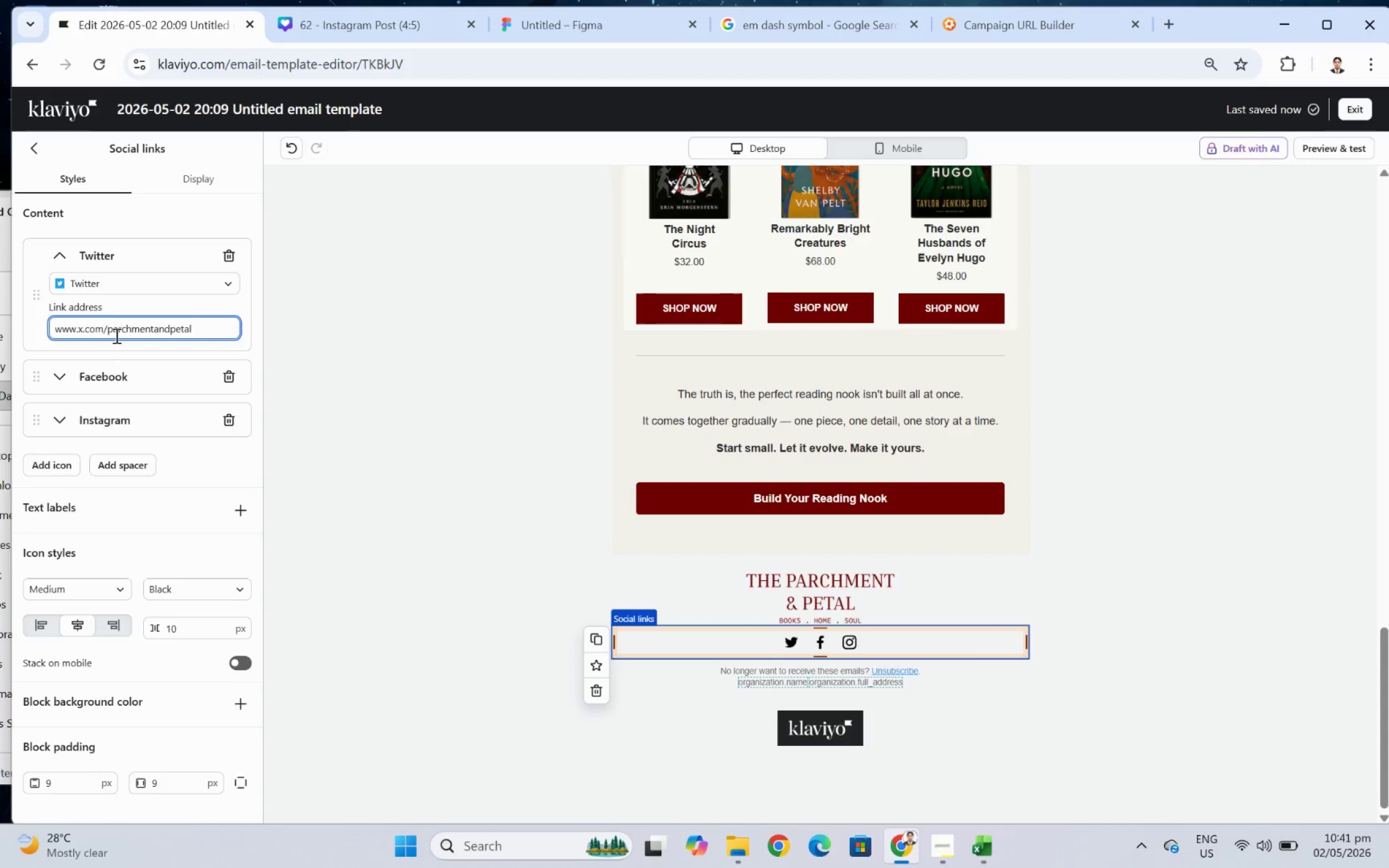 
key(Control+A)
 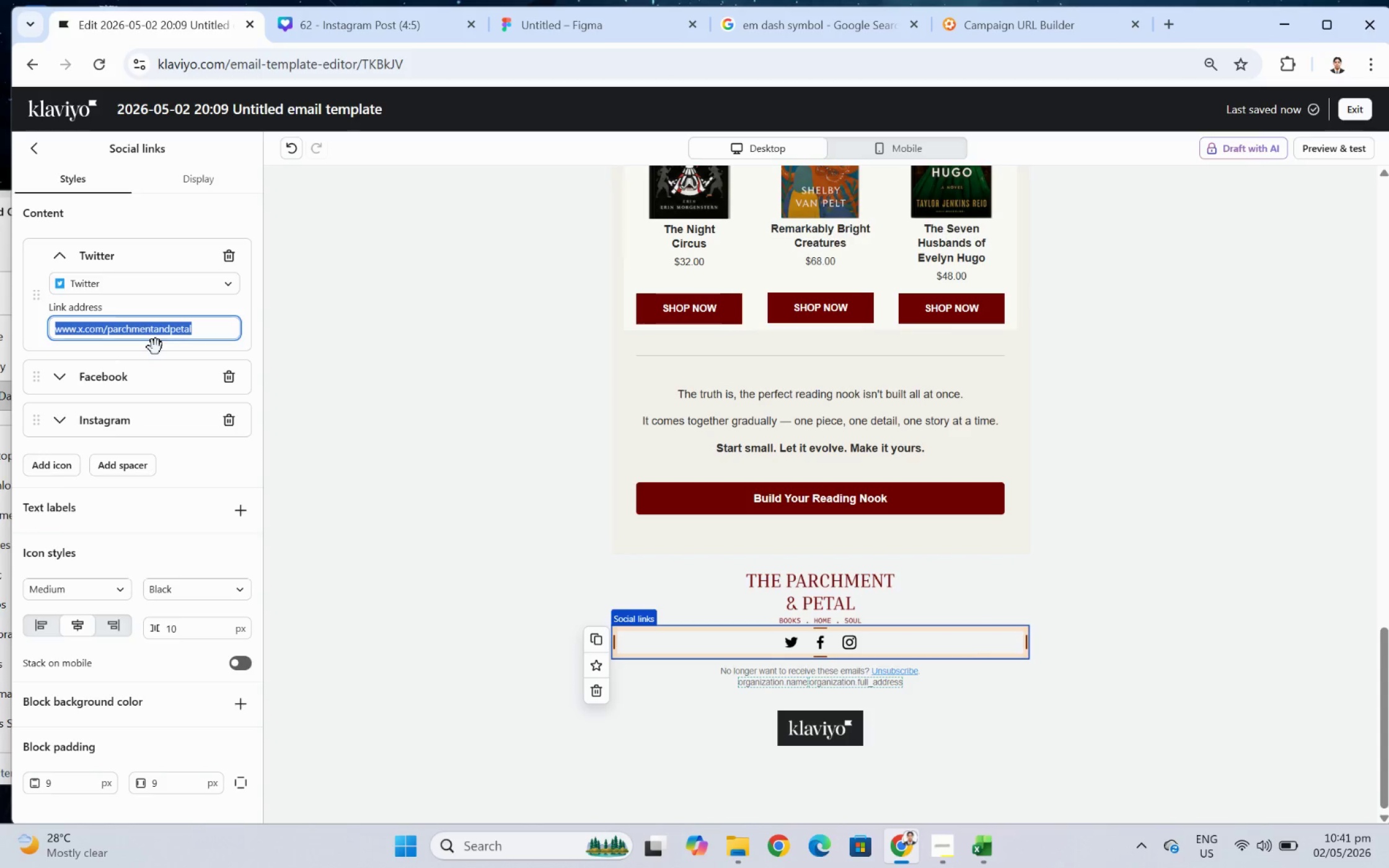 
key(Control+C)
 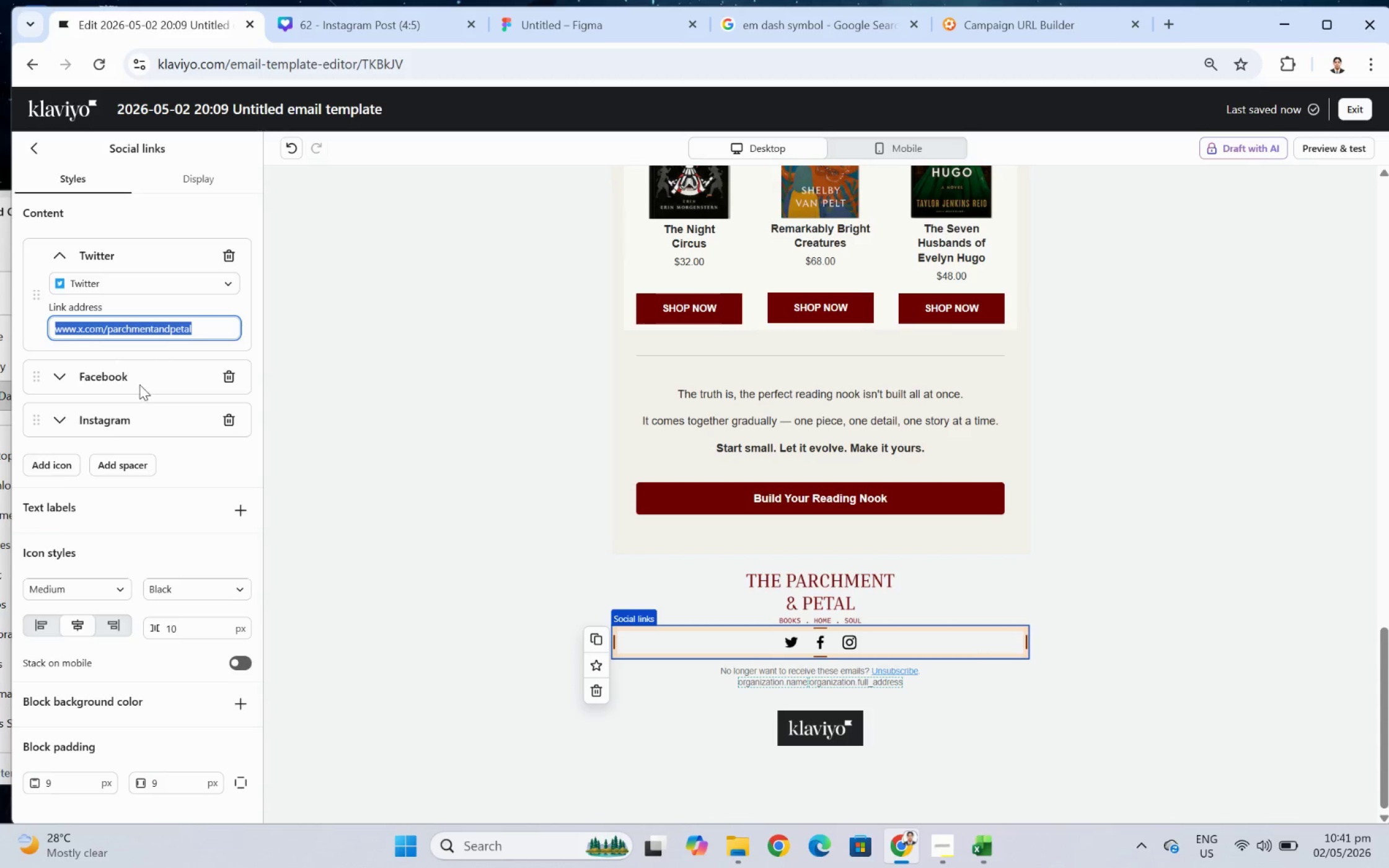 
left_click([139, 383])
 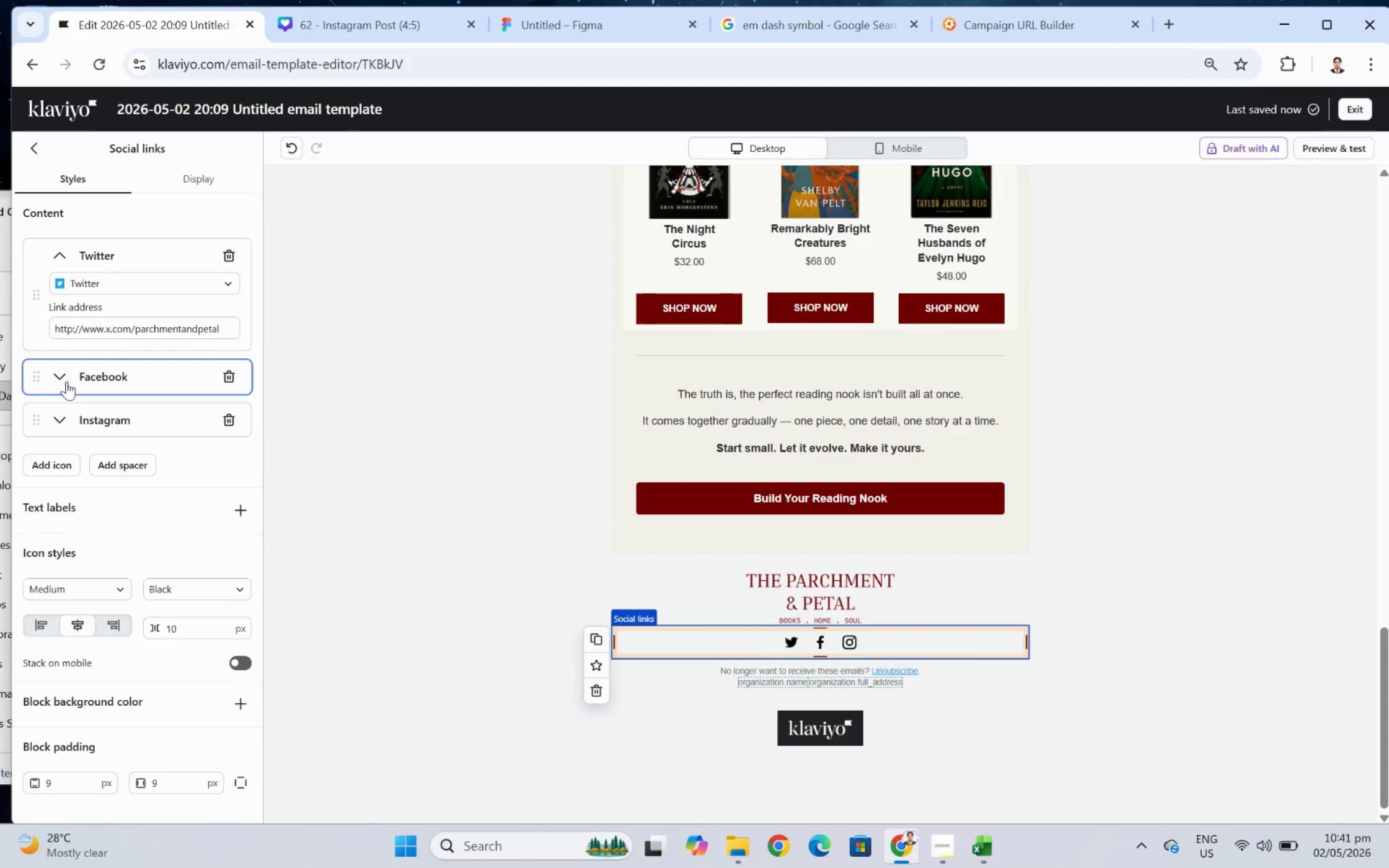 
left_click([64, 380])
 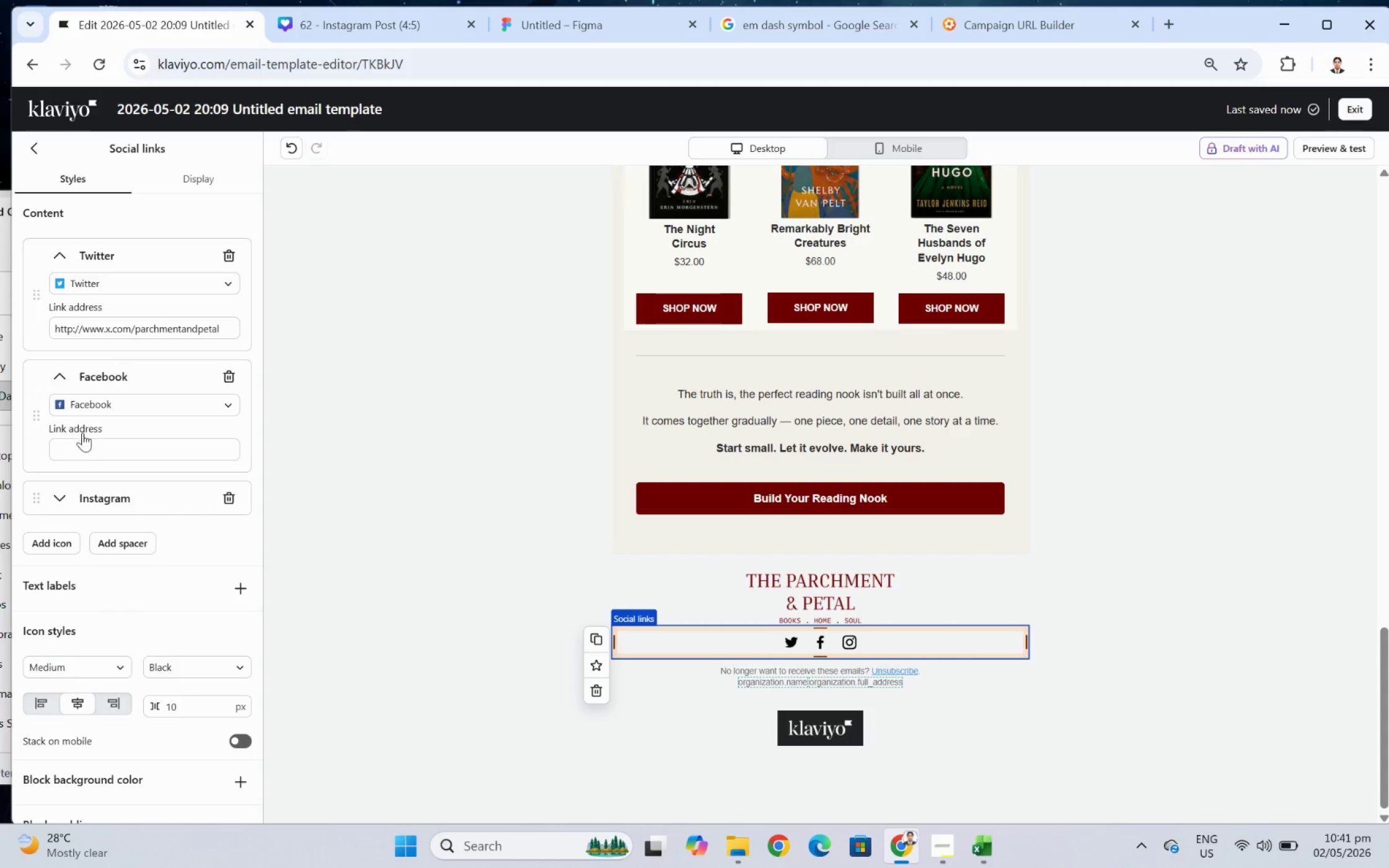 
key(Control+ControlLeft)
 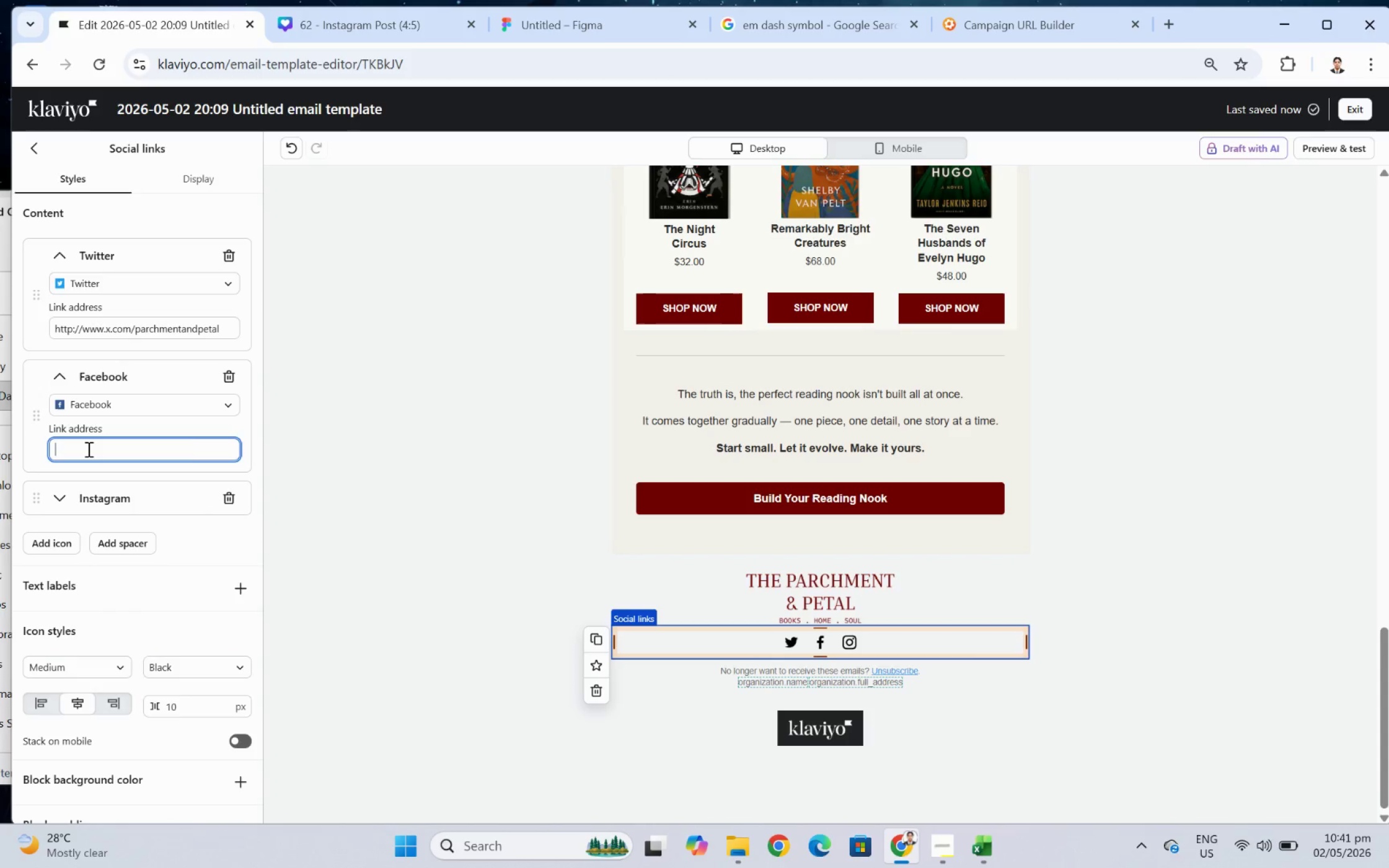 
key(Control+V)
 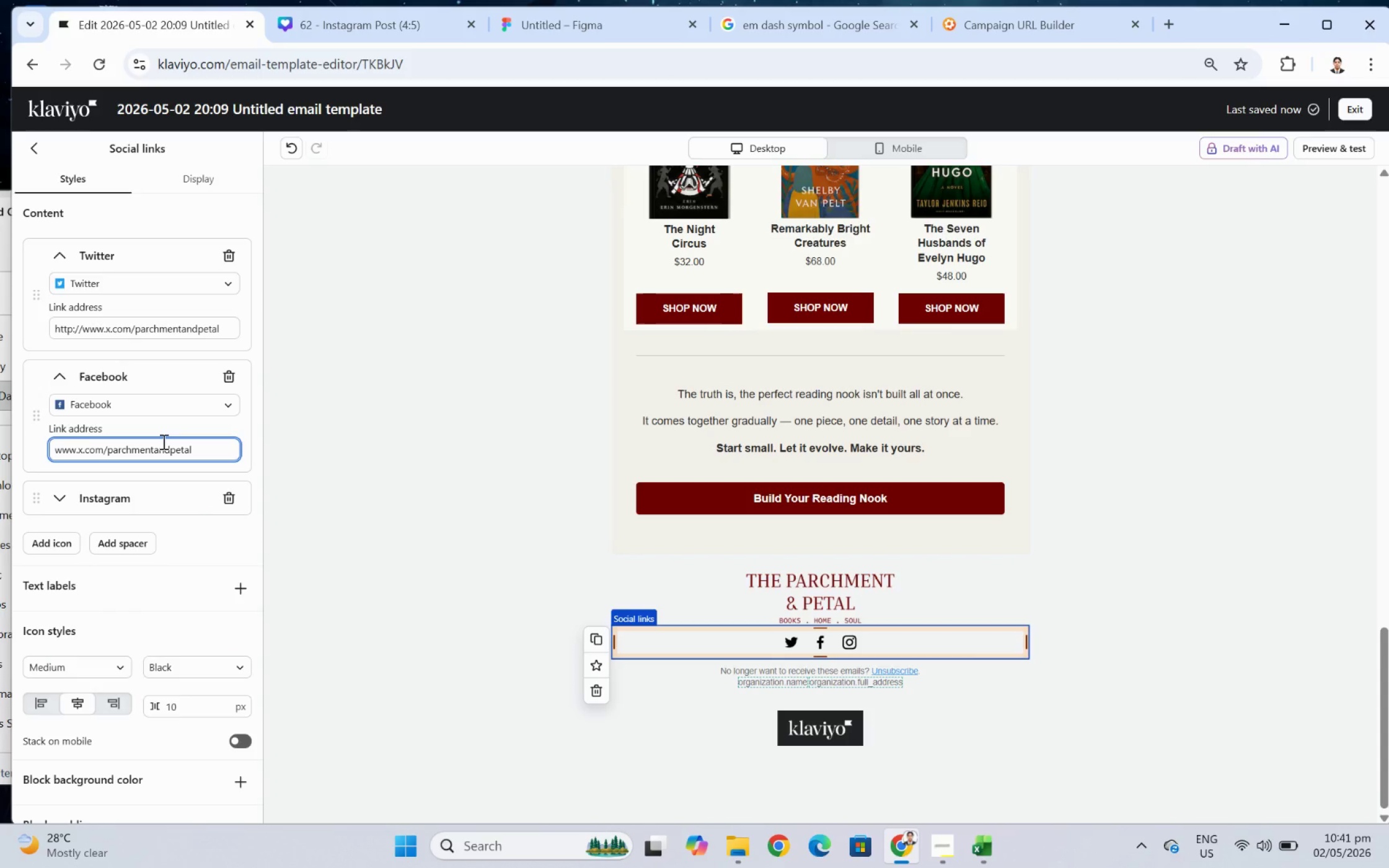 
key(Backspace)
type(facebook)
 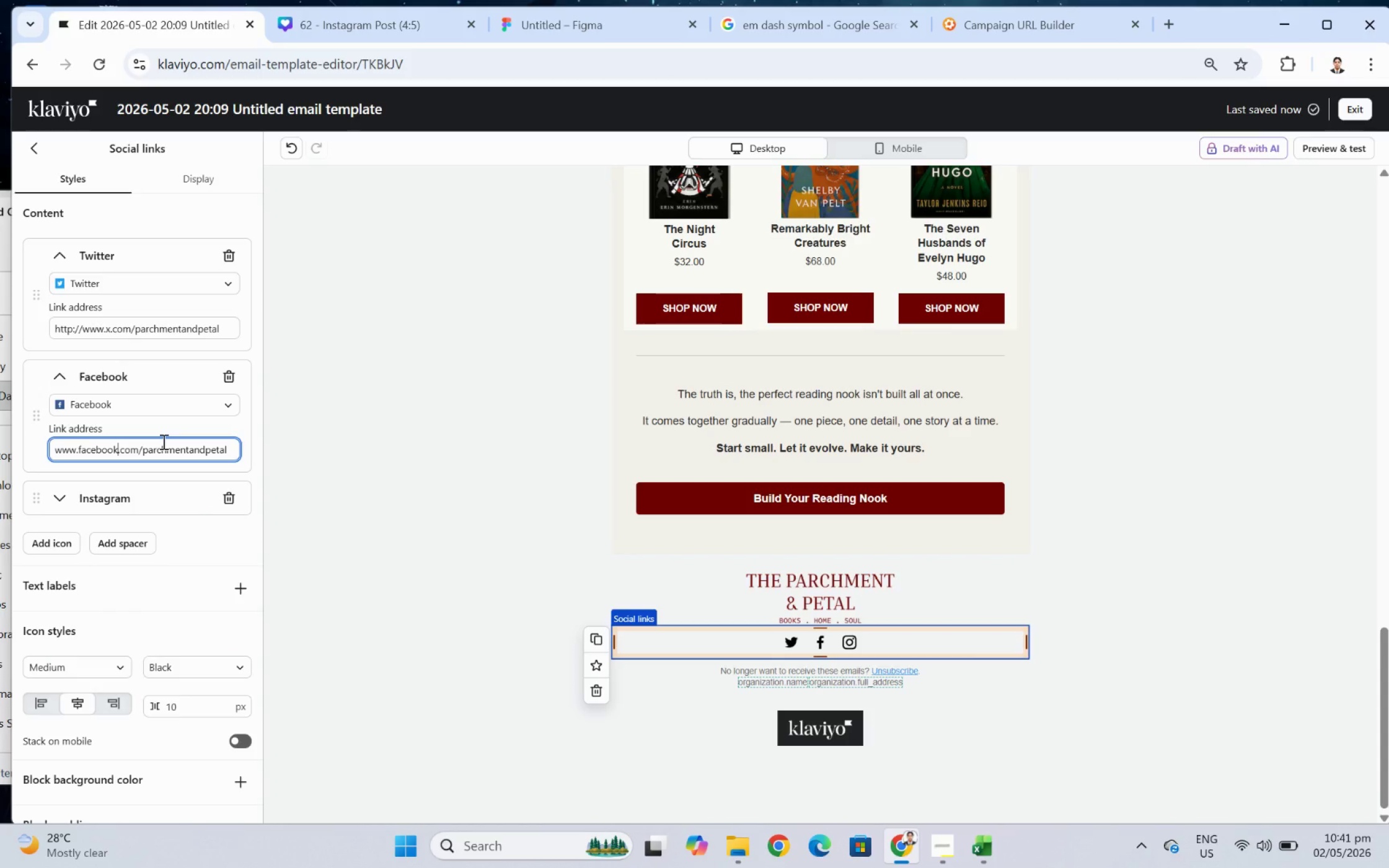 
hold_key(key=ControlLeft, duration=0.61)
 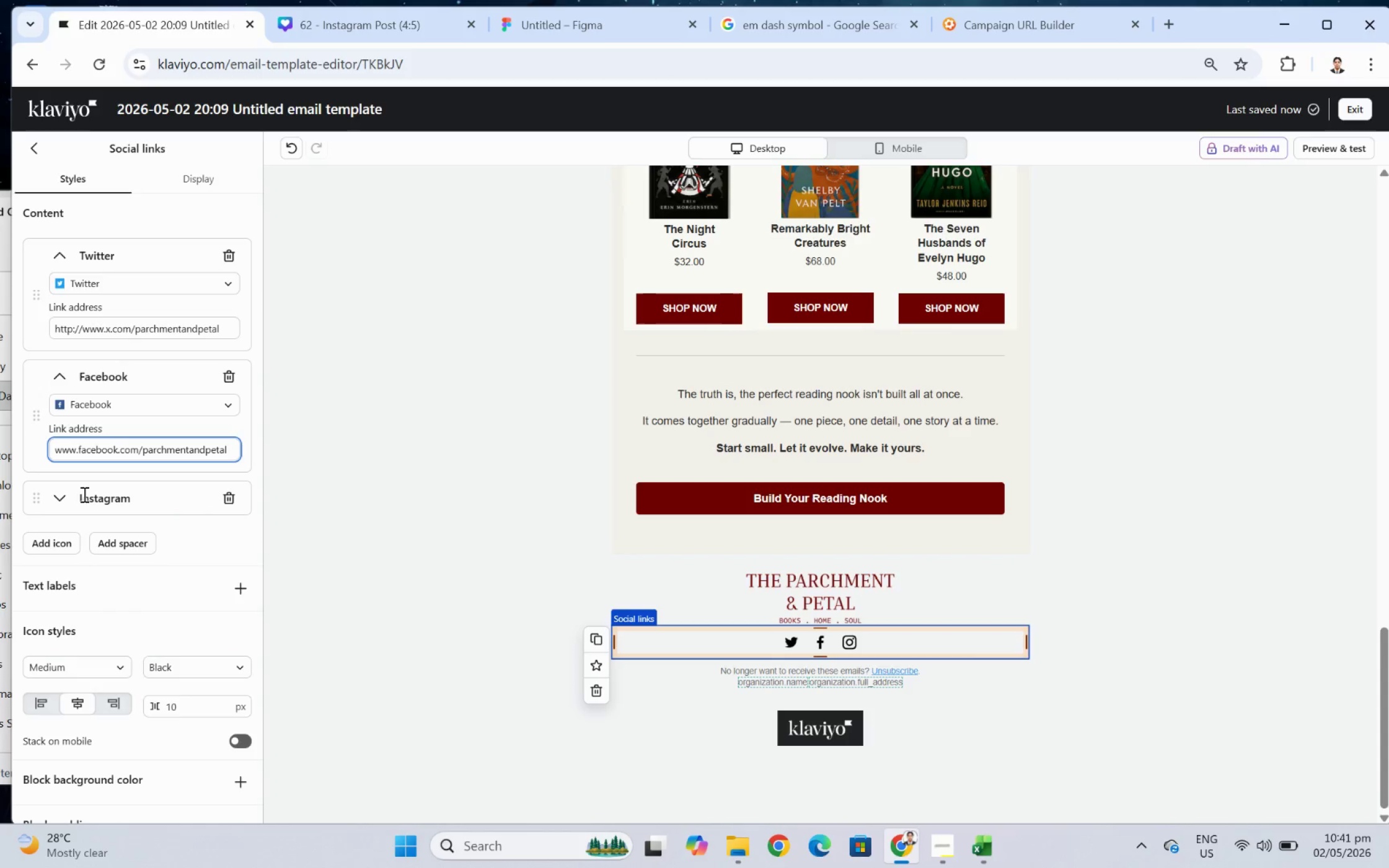 
left_click([58, 504])
 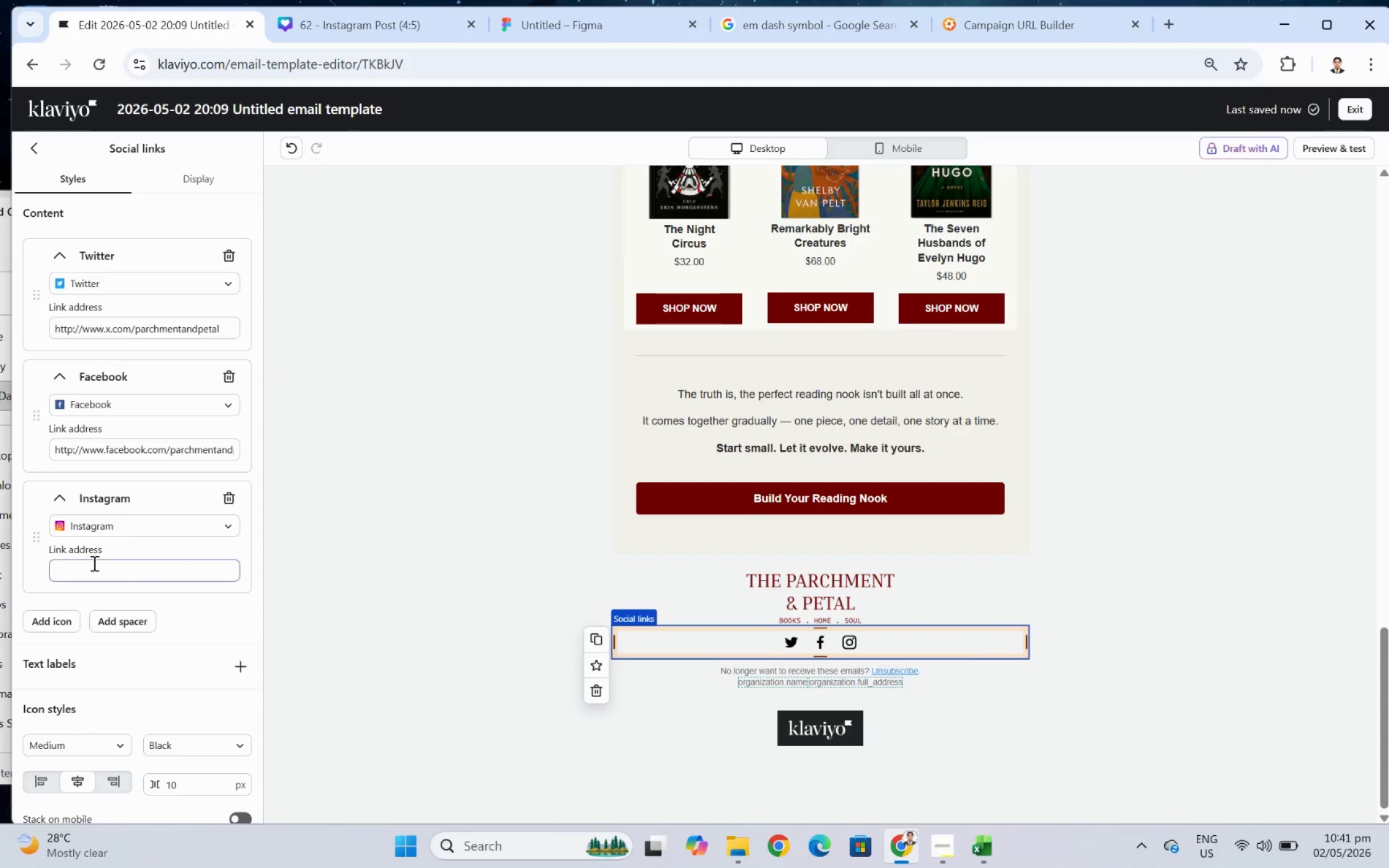 
key(Control+ControlLeft)
 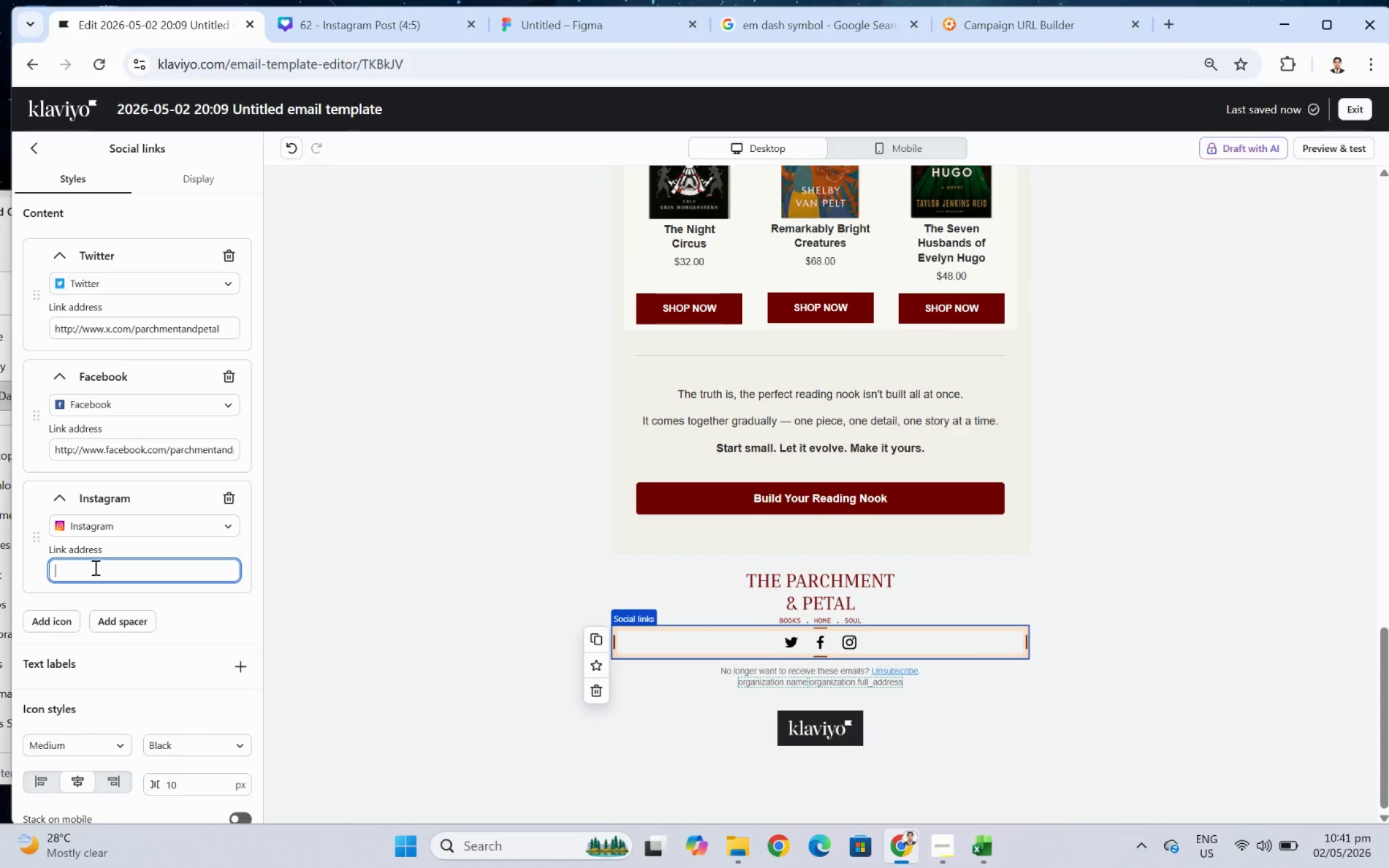 
key(Control+V)
 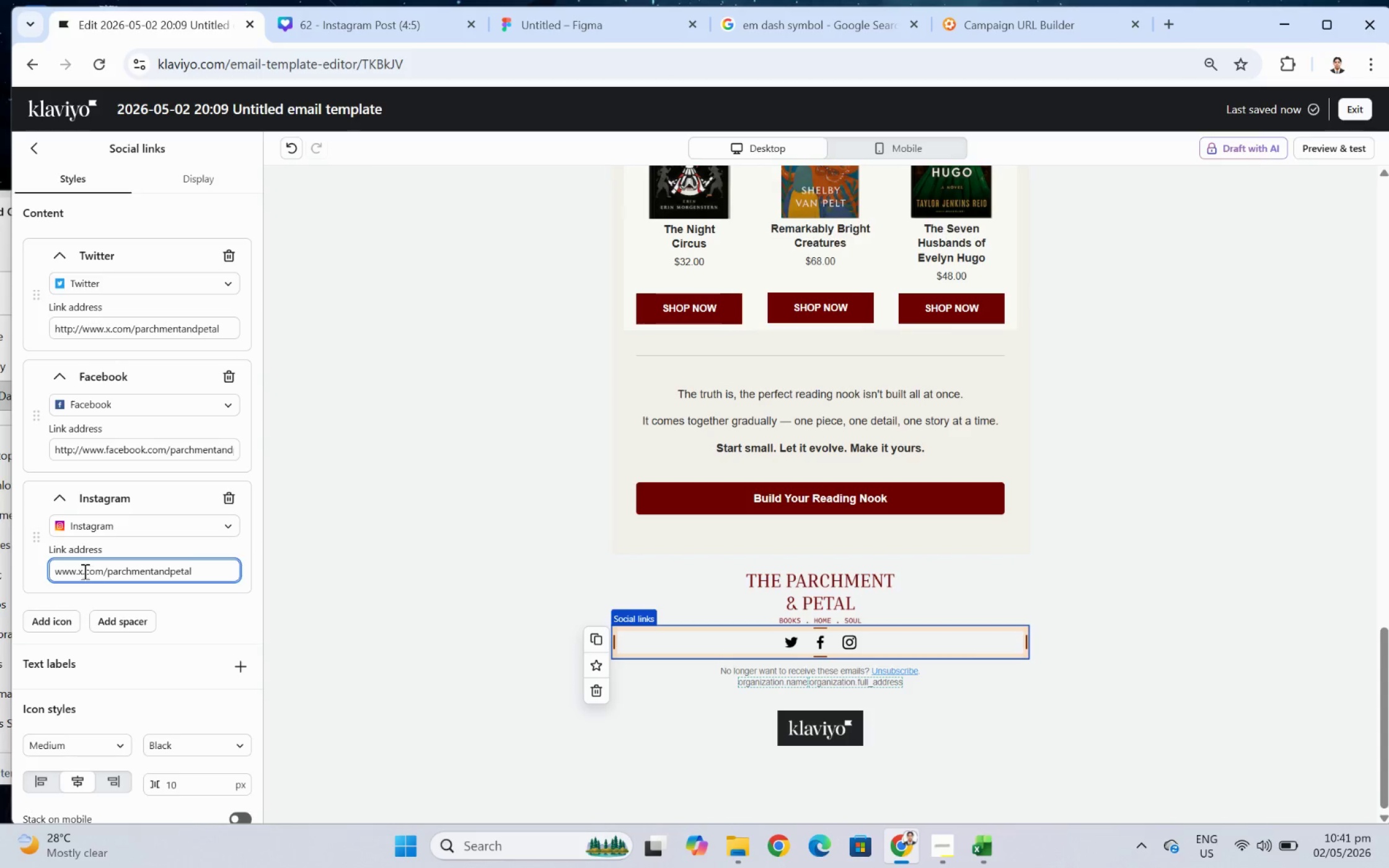 
left_click([83, 570])
 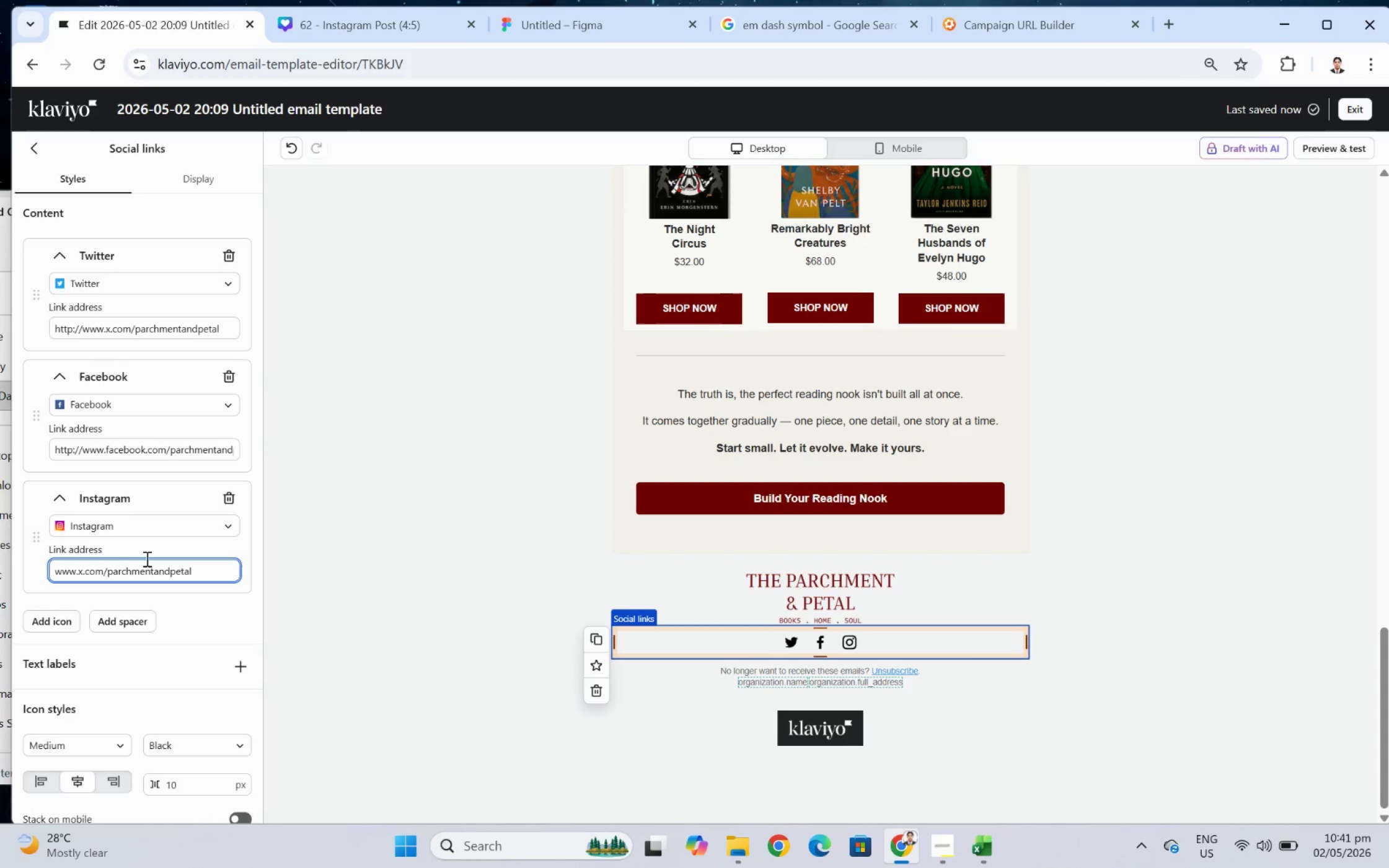 
key(Backspace)
type(instagram)
 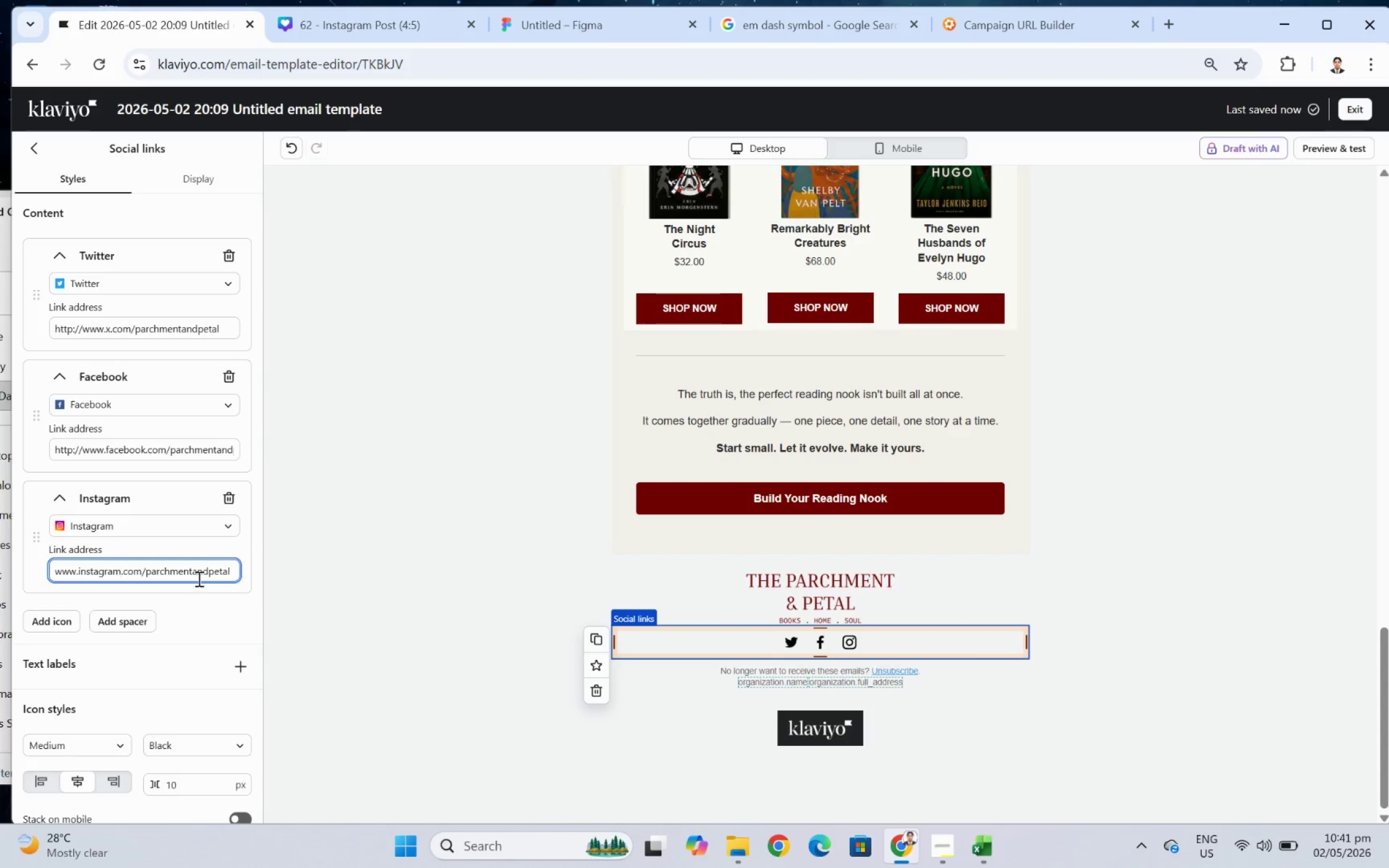 
left_click_drag(start_coordinate=[194, 575], to_coordinate=[253, 575])
 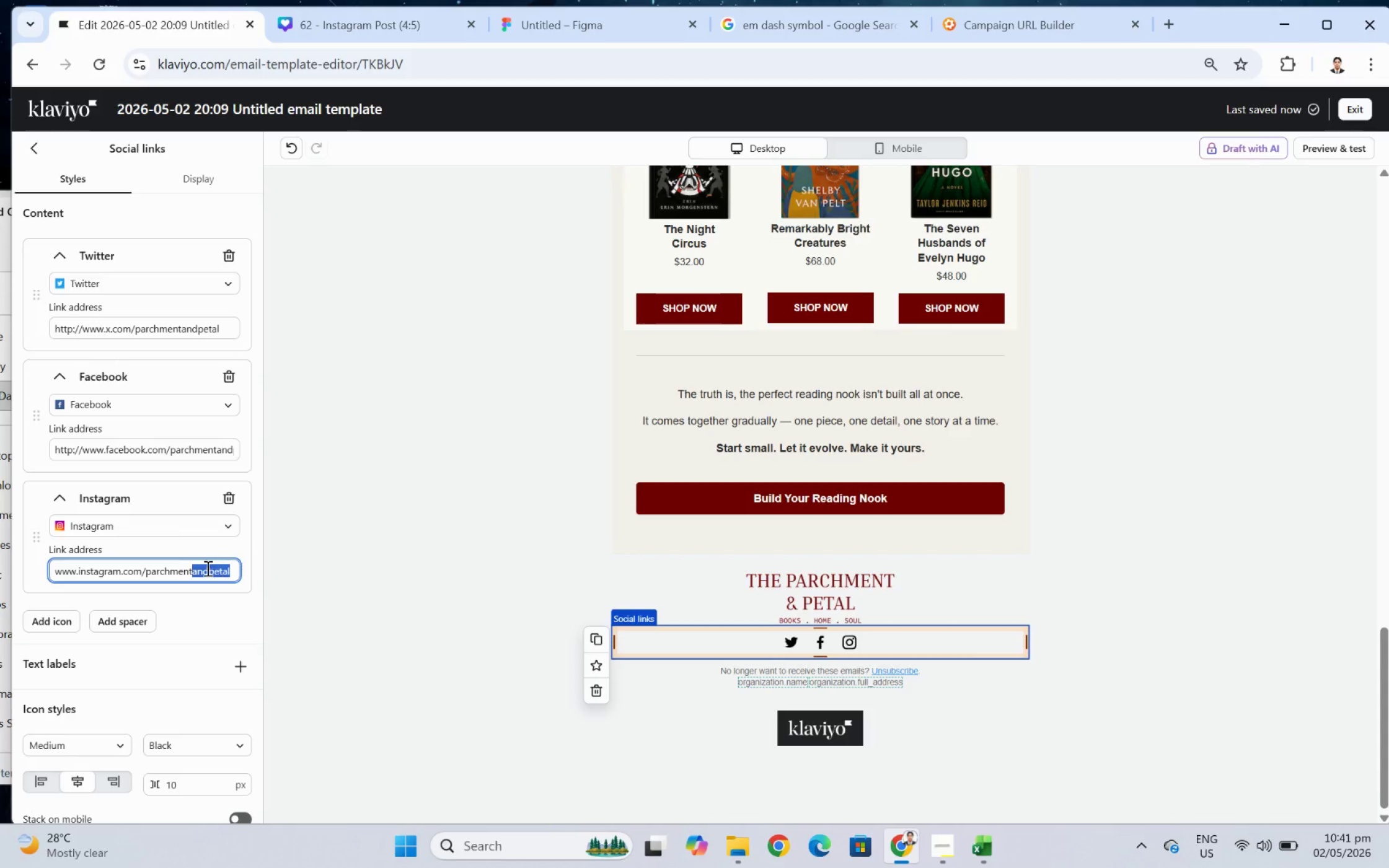 
left_click([190, 568])
 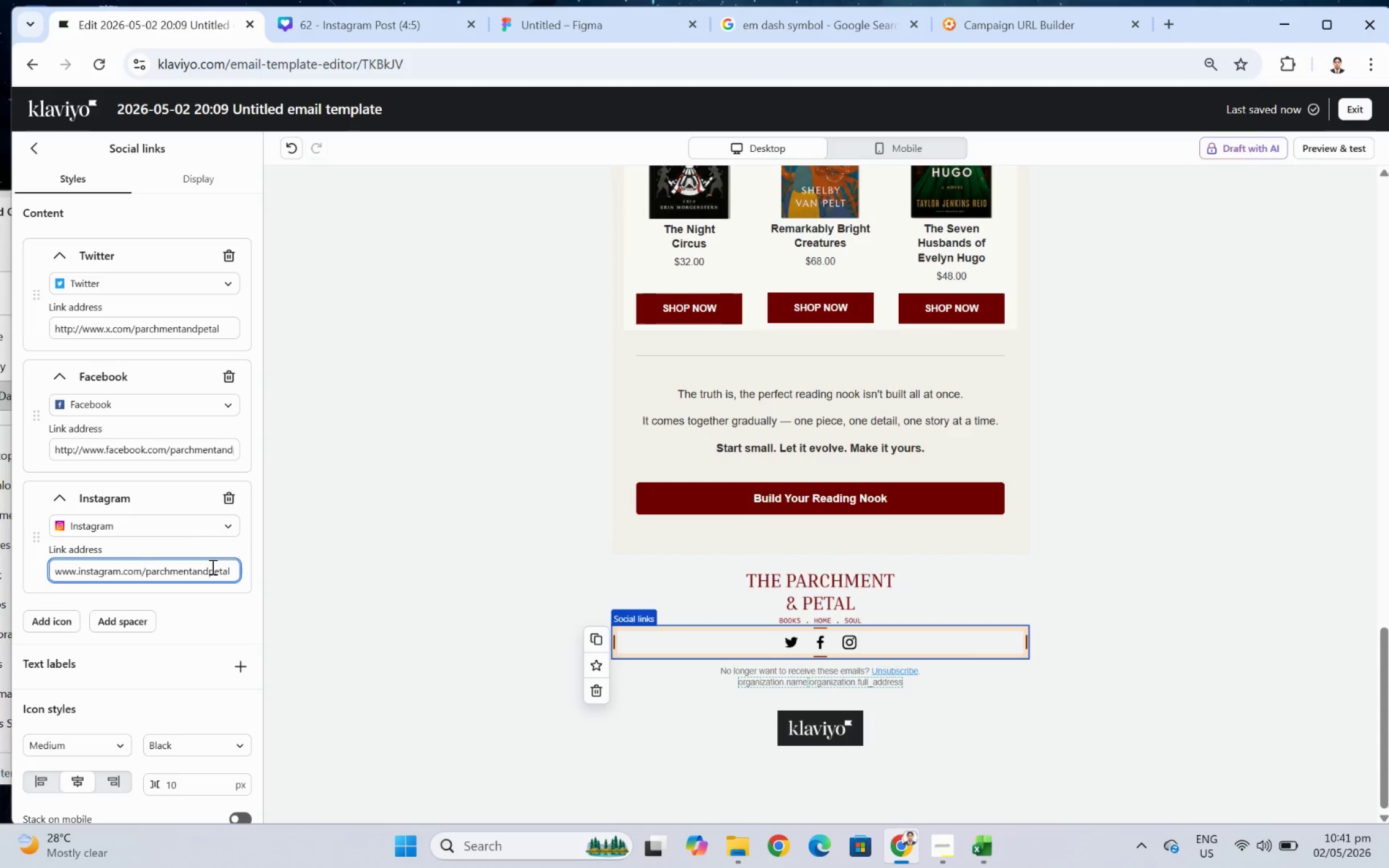 
scroll: coordinate [223, 730], scroll_direction: down, amount: 6.0
 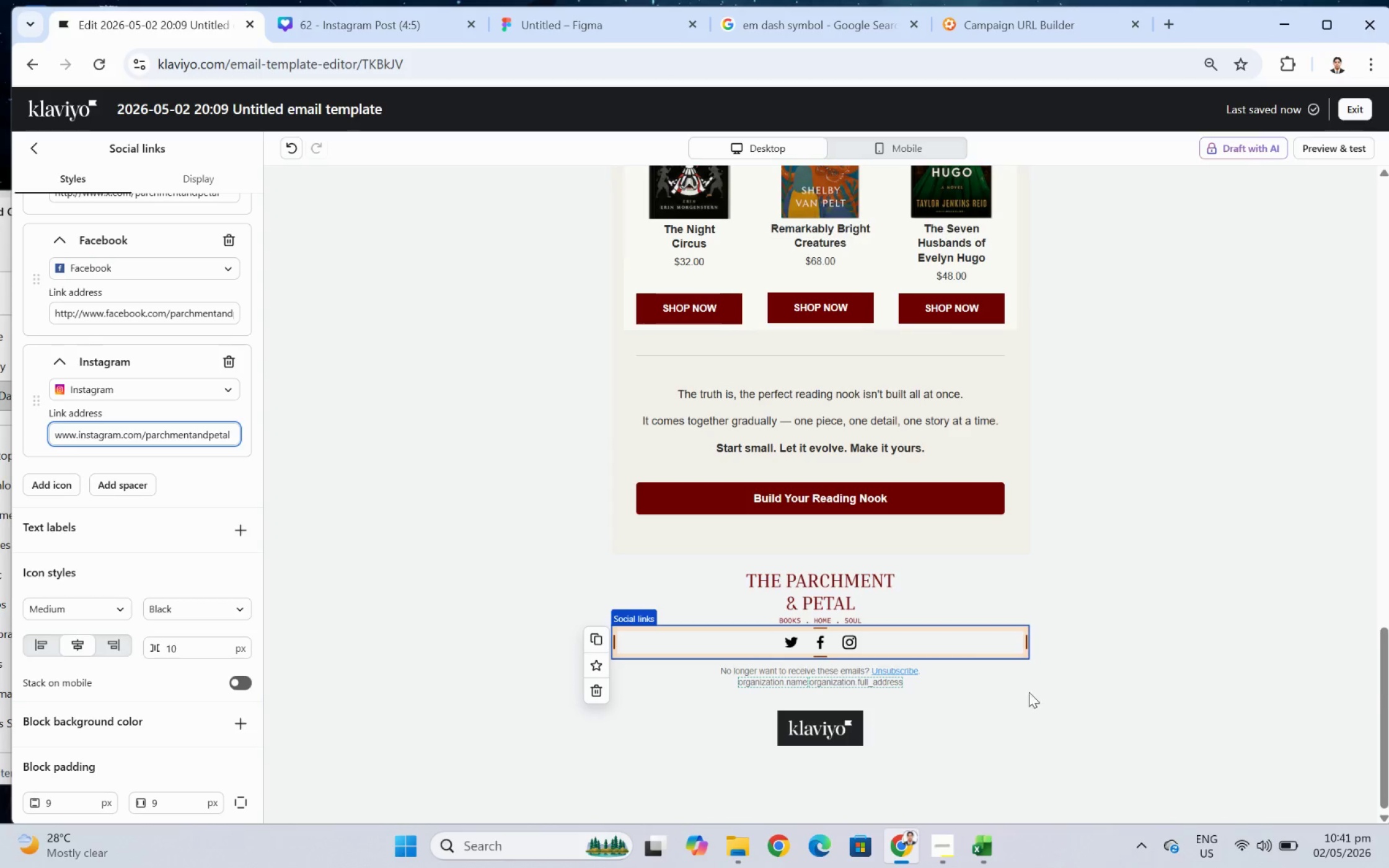 
left_click([1093, 685])
 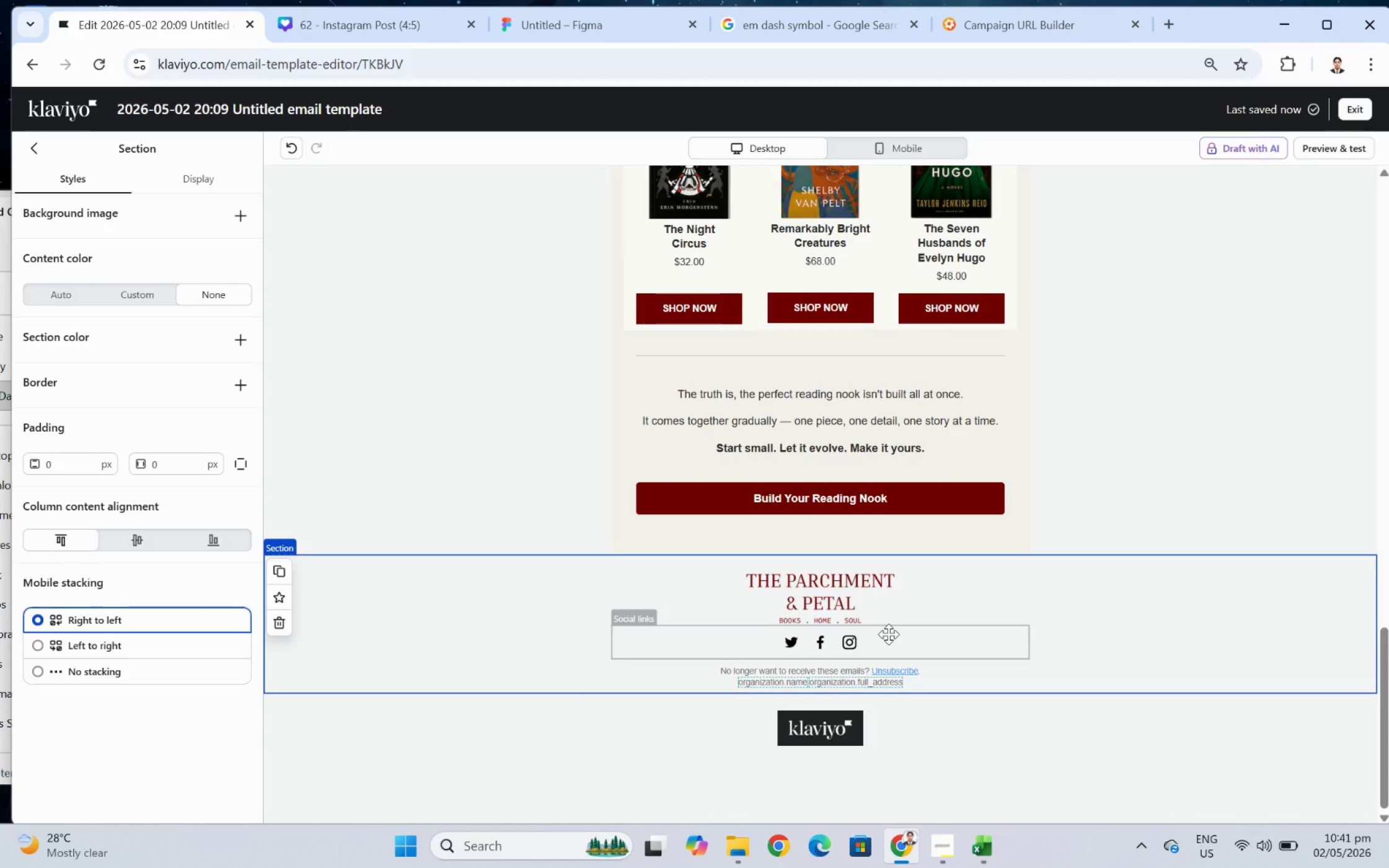 
wait(9.77)
 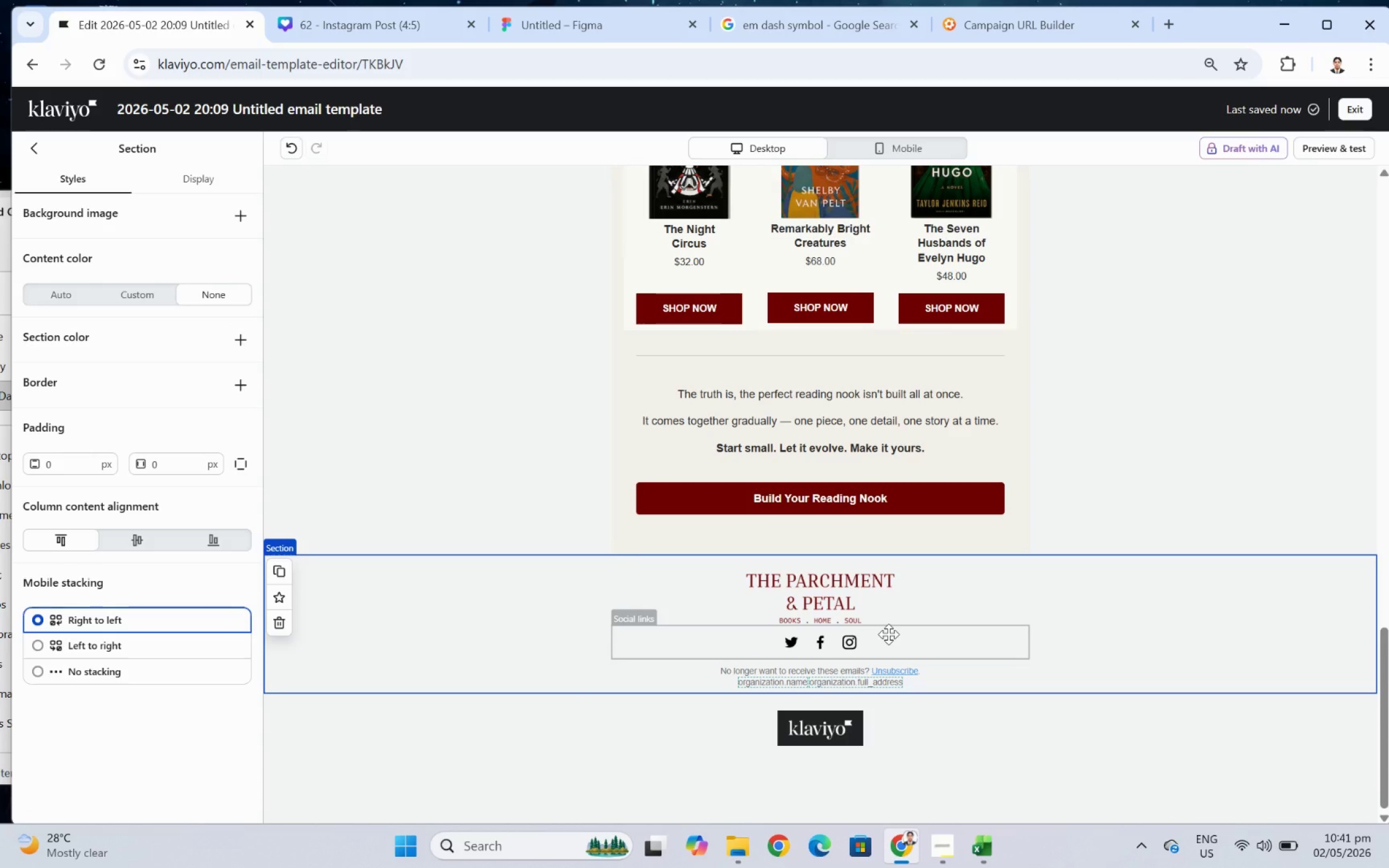 
left_click([45, 158])
 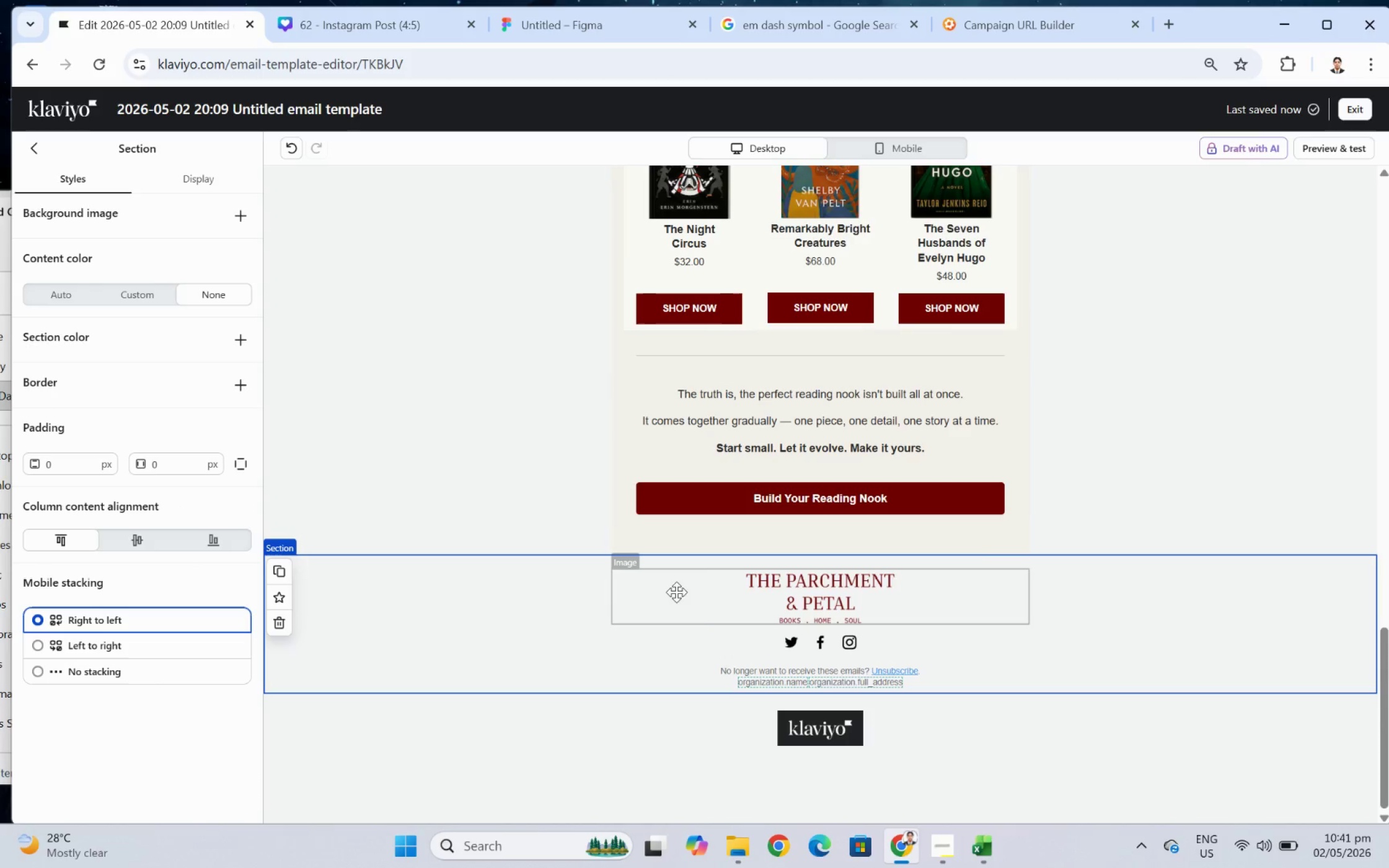 
left_click([34, 143])
 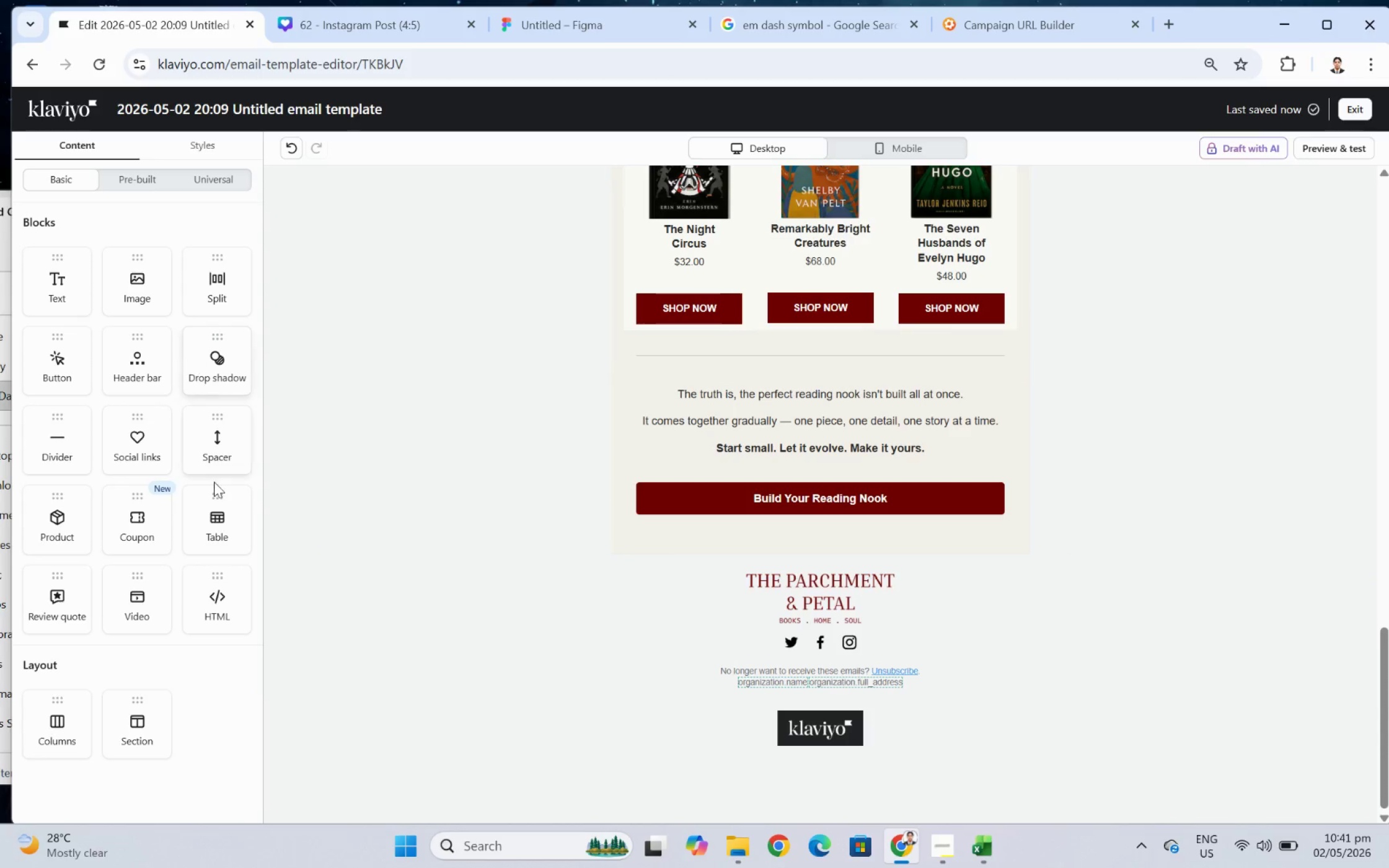 
left_click_drag(start_coordinate=[212, 448], to_coordinate=[830, 660])
 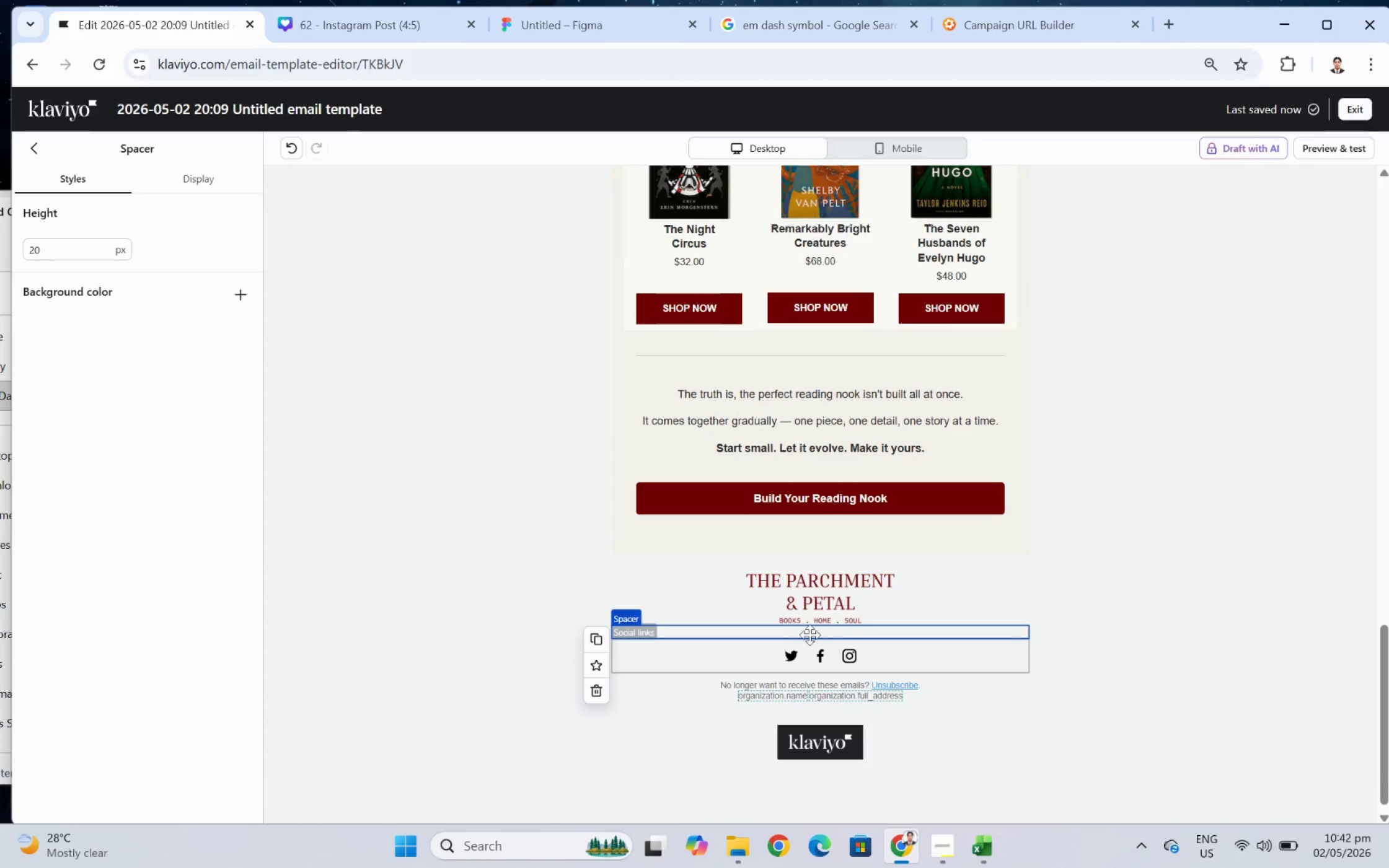 
wait(5.02)
 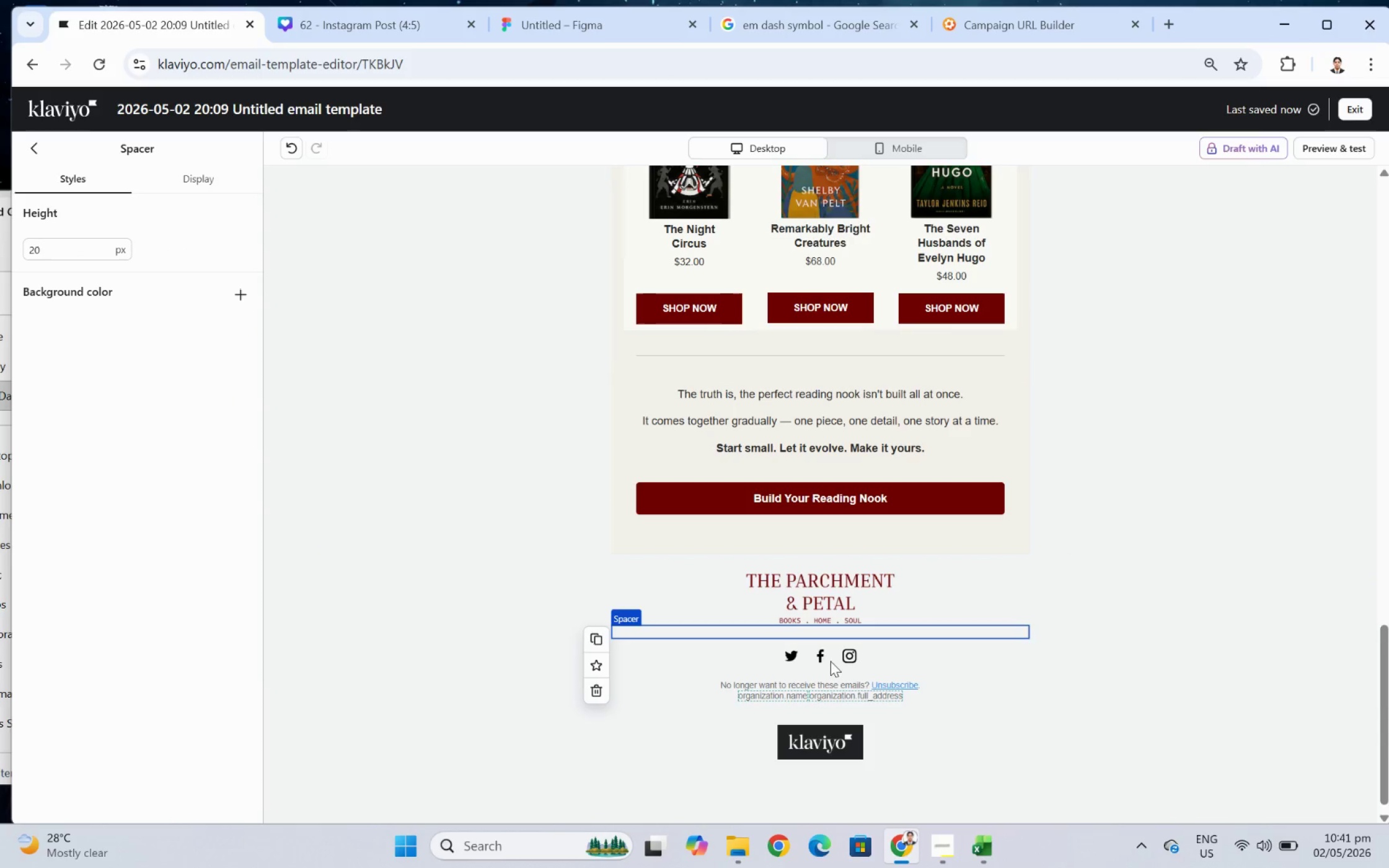 
double_click([55, 252])
 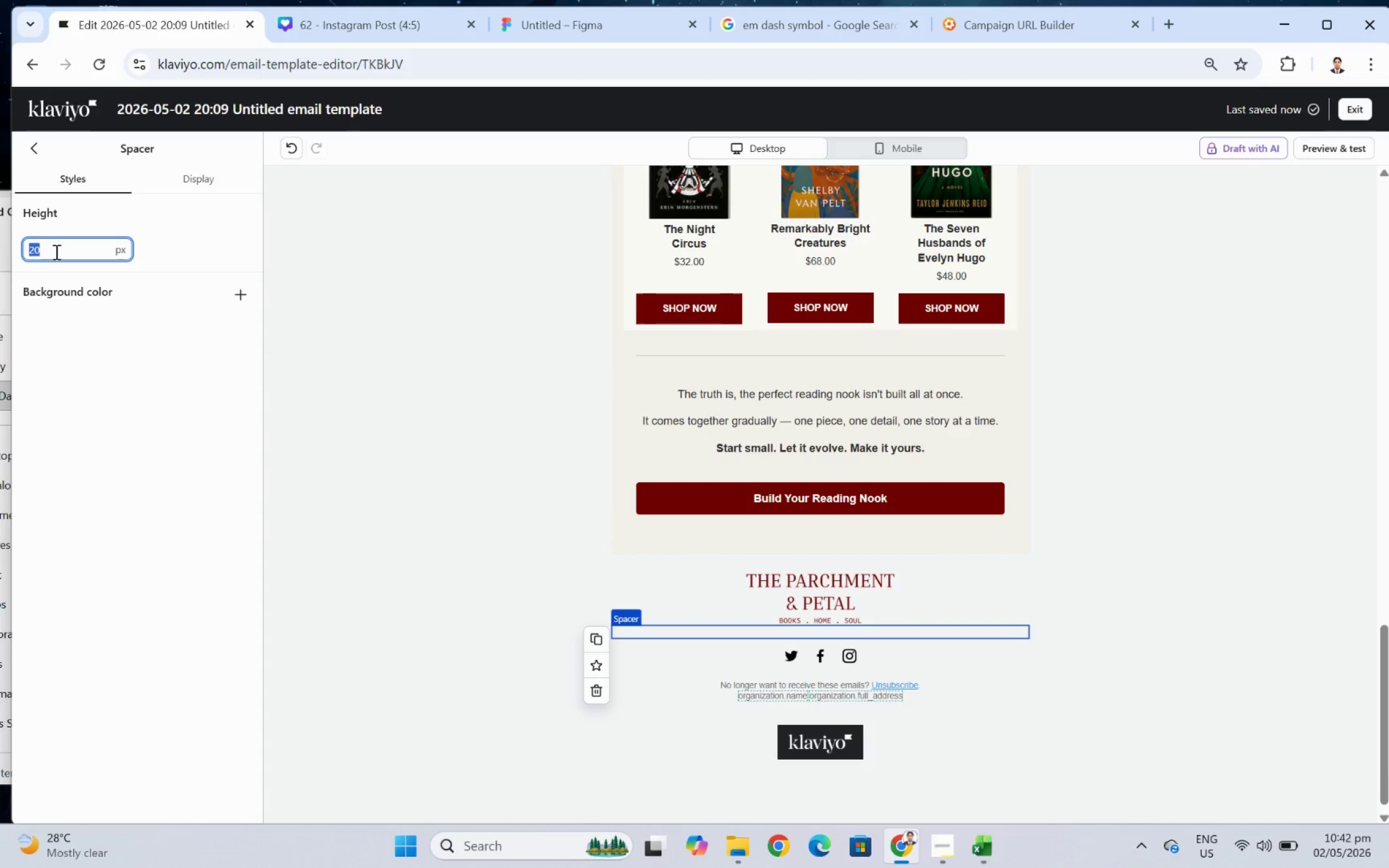 
key(Numpad1)
 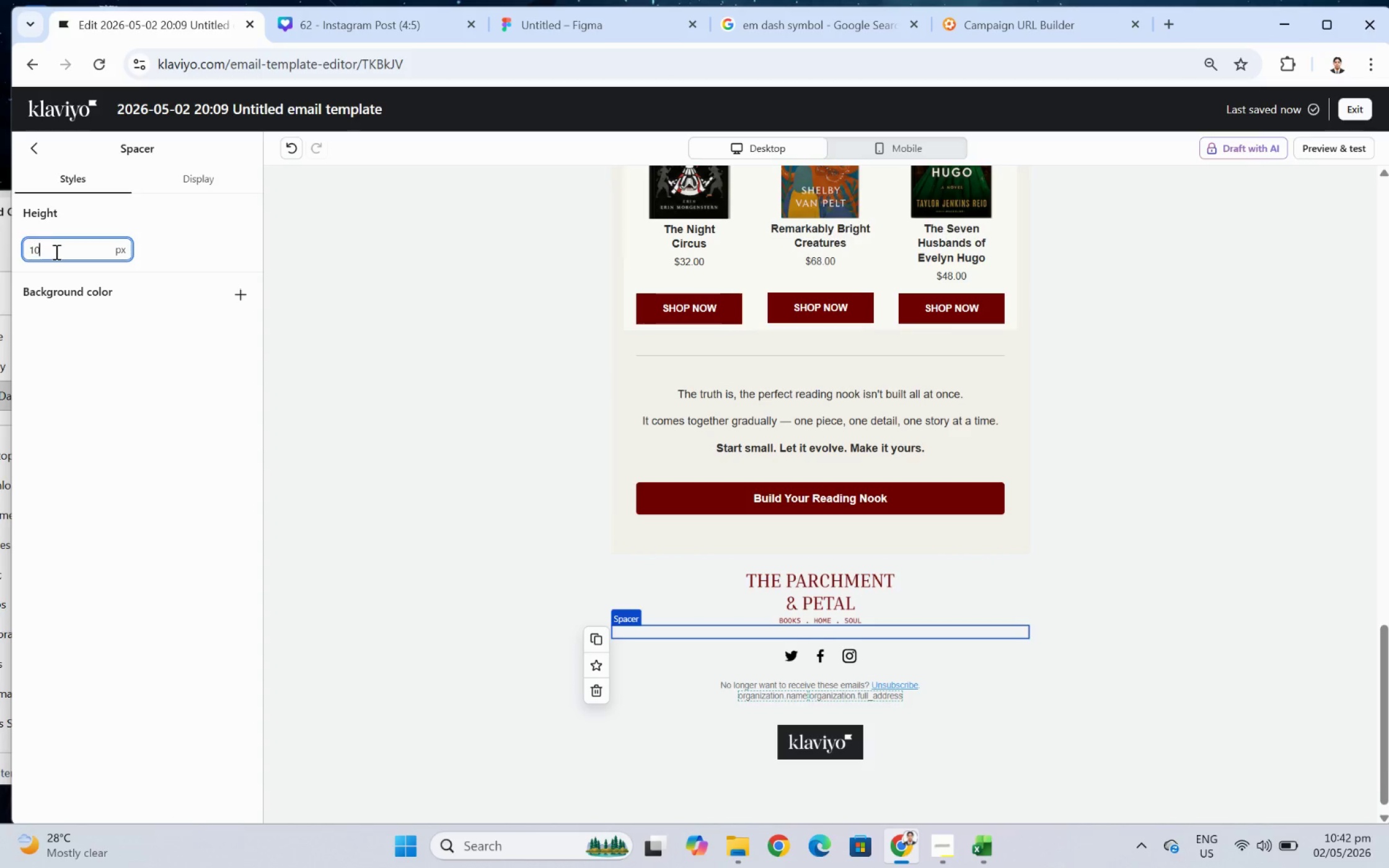 
key(Numpad0)
 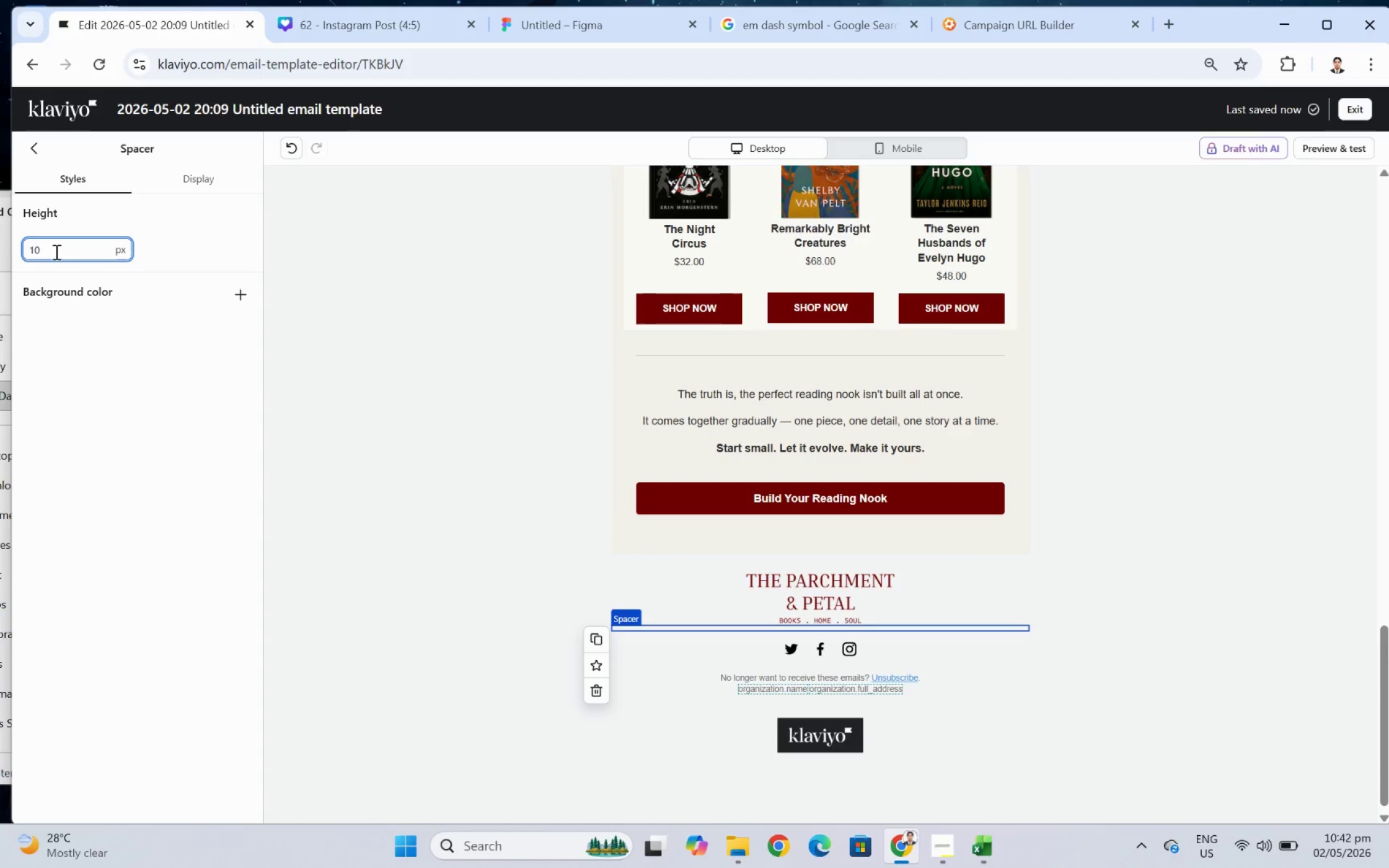 
wait(8.84)
 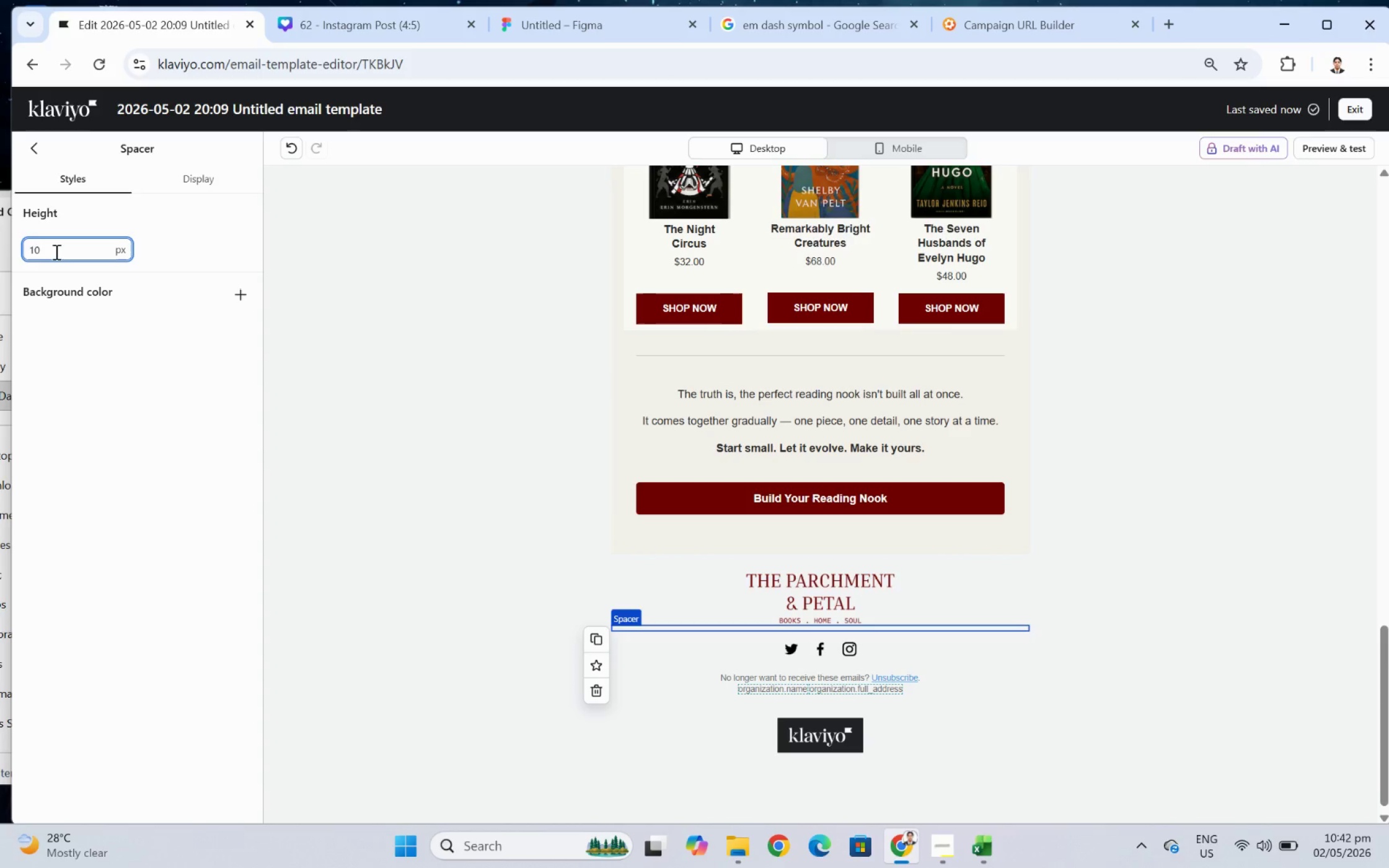 
left_click([1111, 525])
 